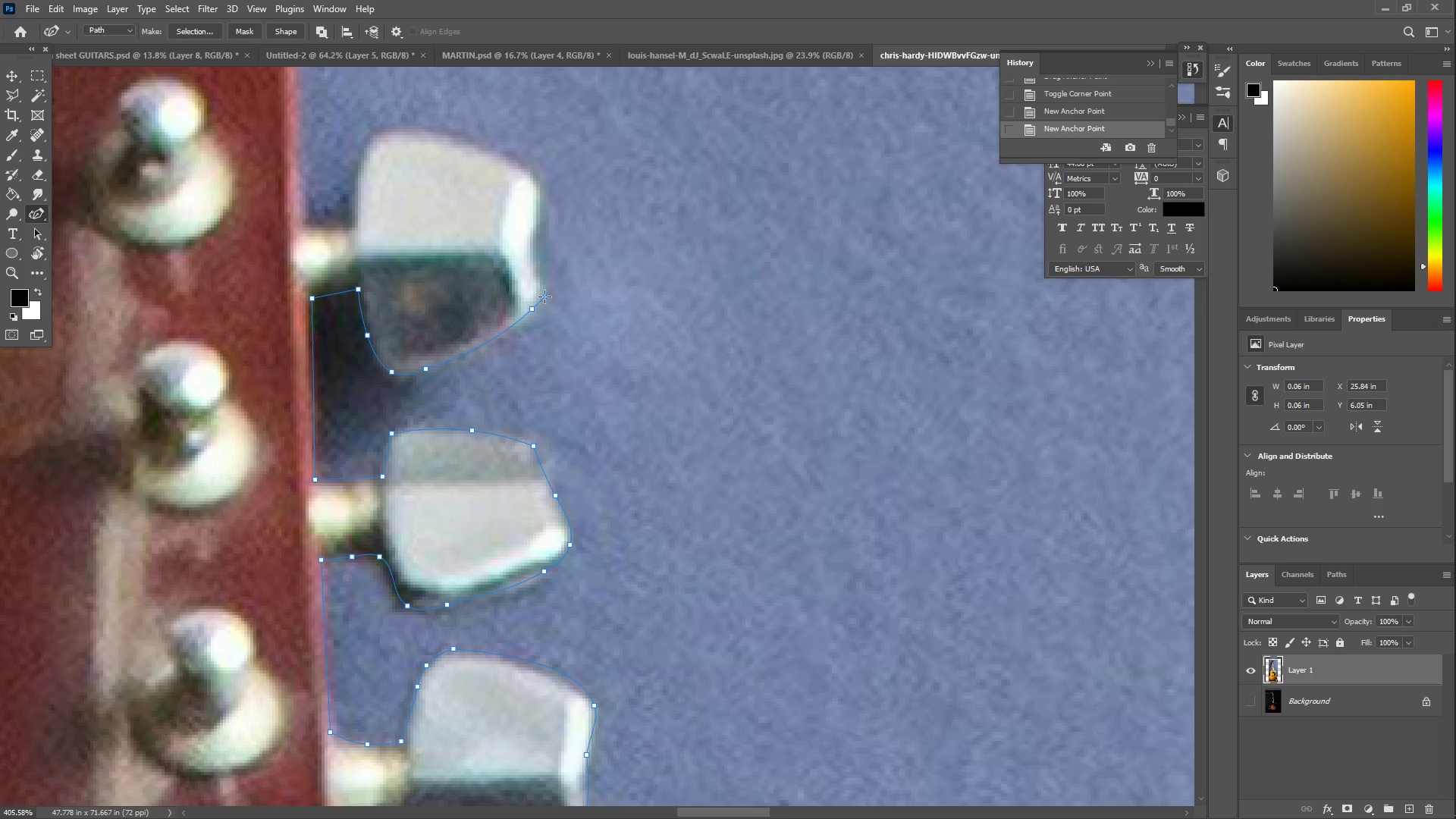 
left_click_drag(start_coordinate=[541, 285], to_coordinate=[532, 271])
 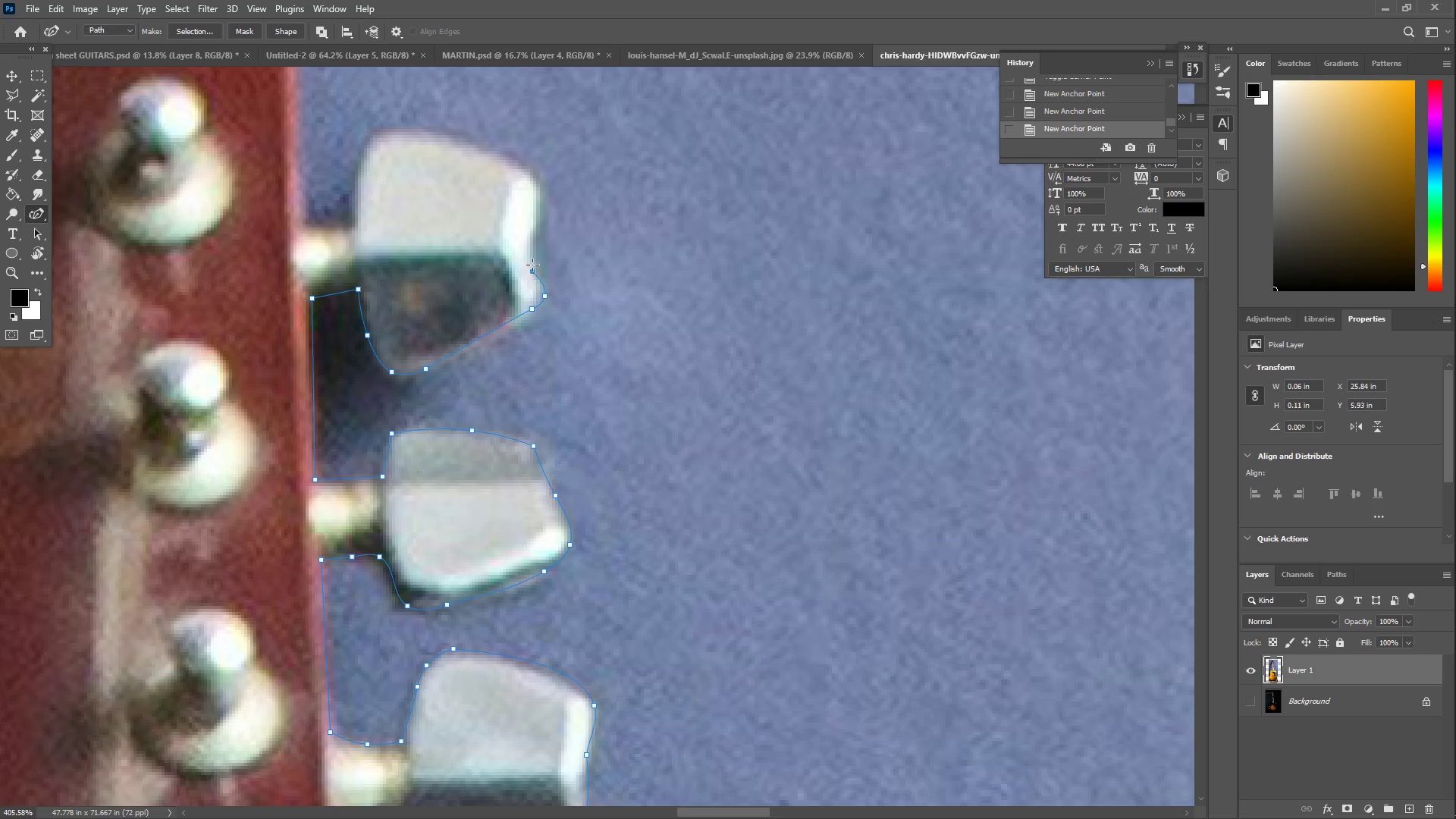 
left_click_drag(start_coordinate=[532, 262], to_coordinate=[540, 210])
 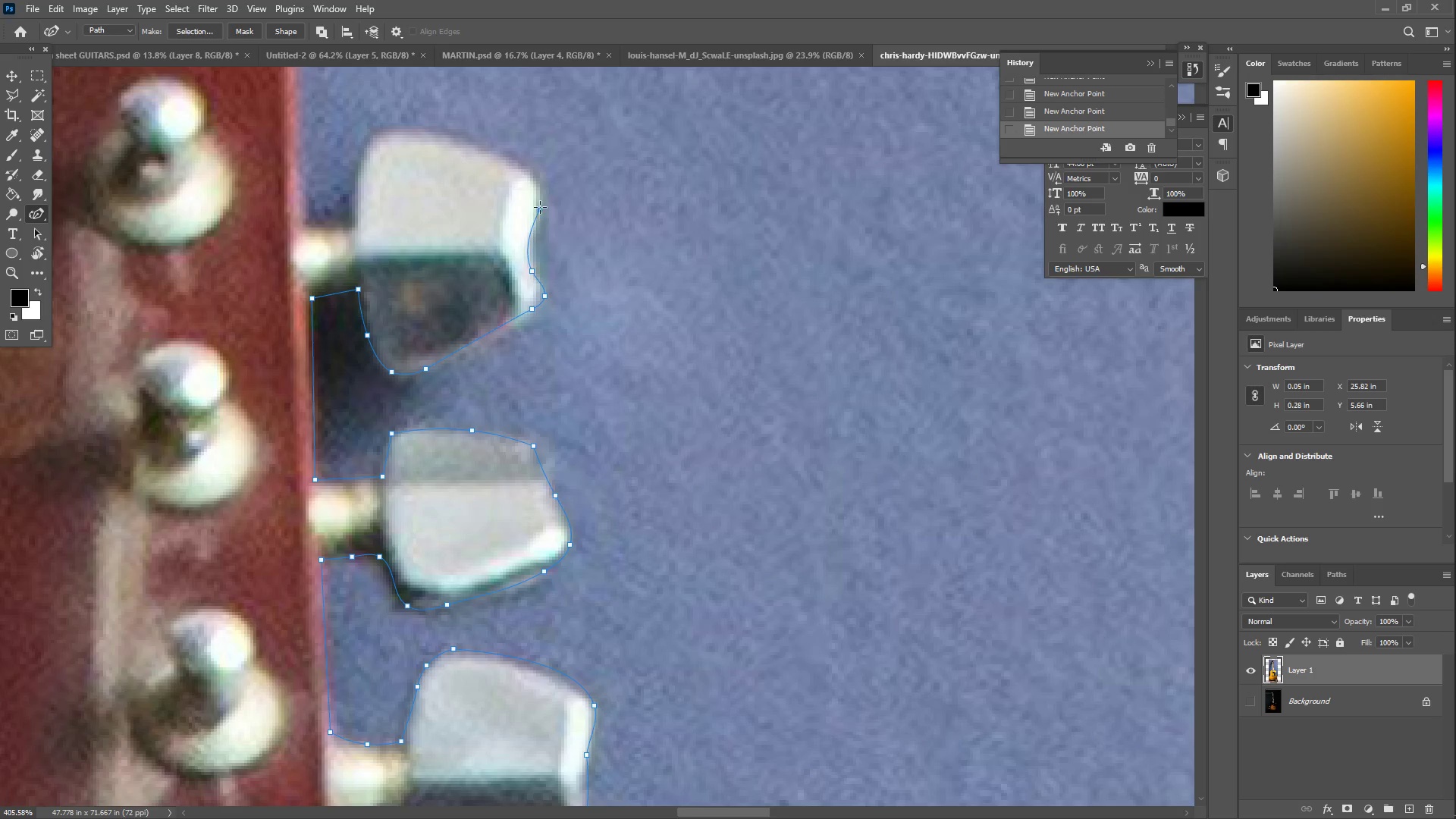 
left_click_drag(start_coordinate=[540, 202], to_coordinate=[530, 172])
 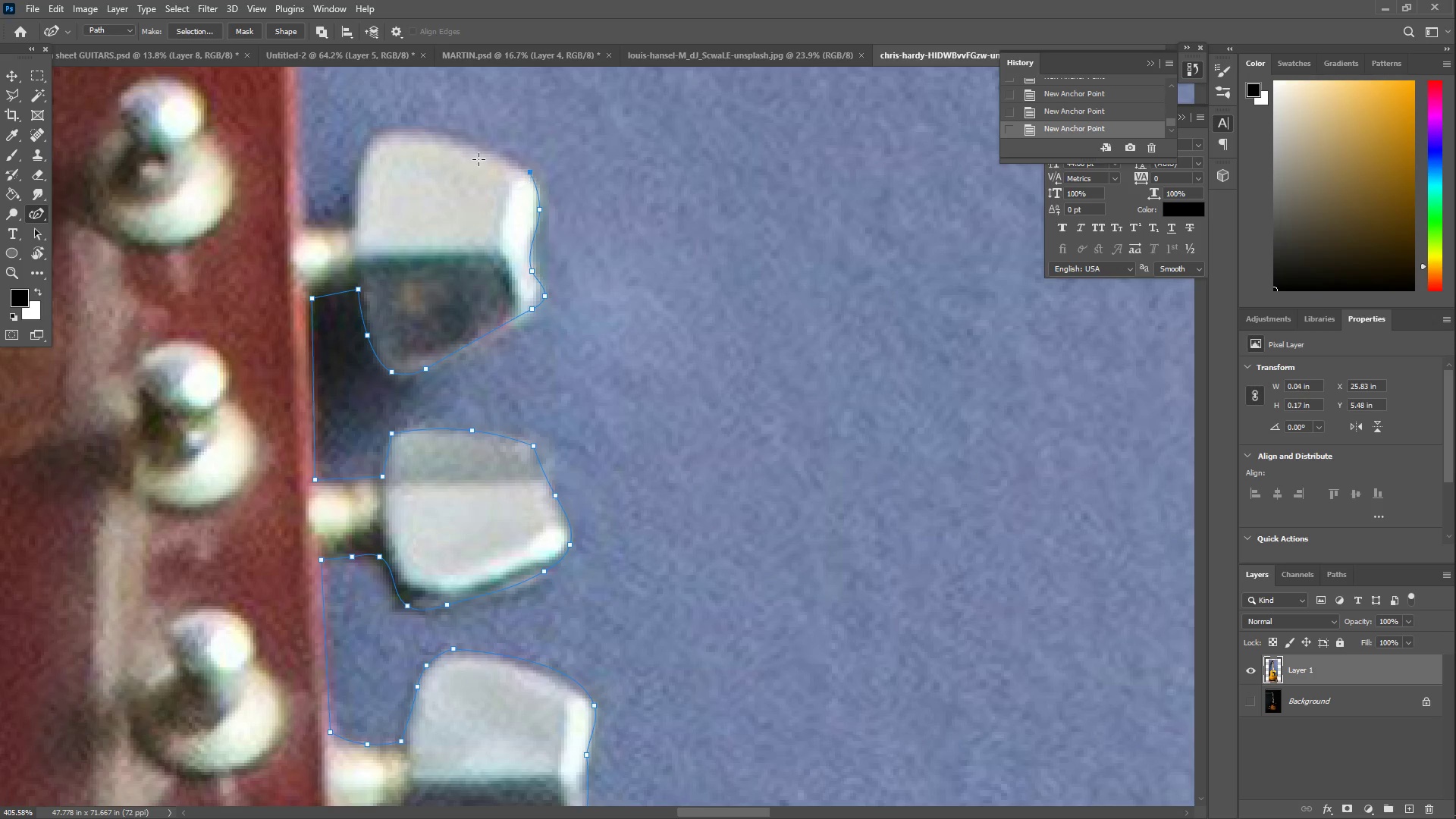 
left_click_drag(start_coordinate=[475, 158], to_coordinate=[376, 133])
 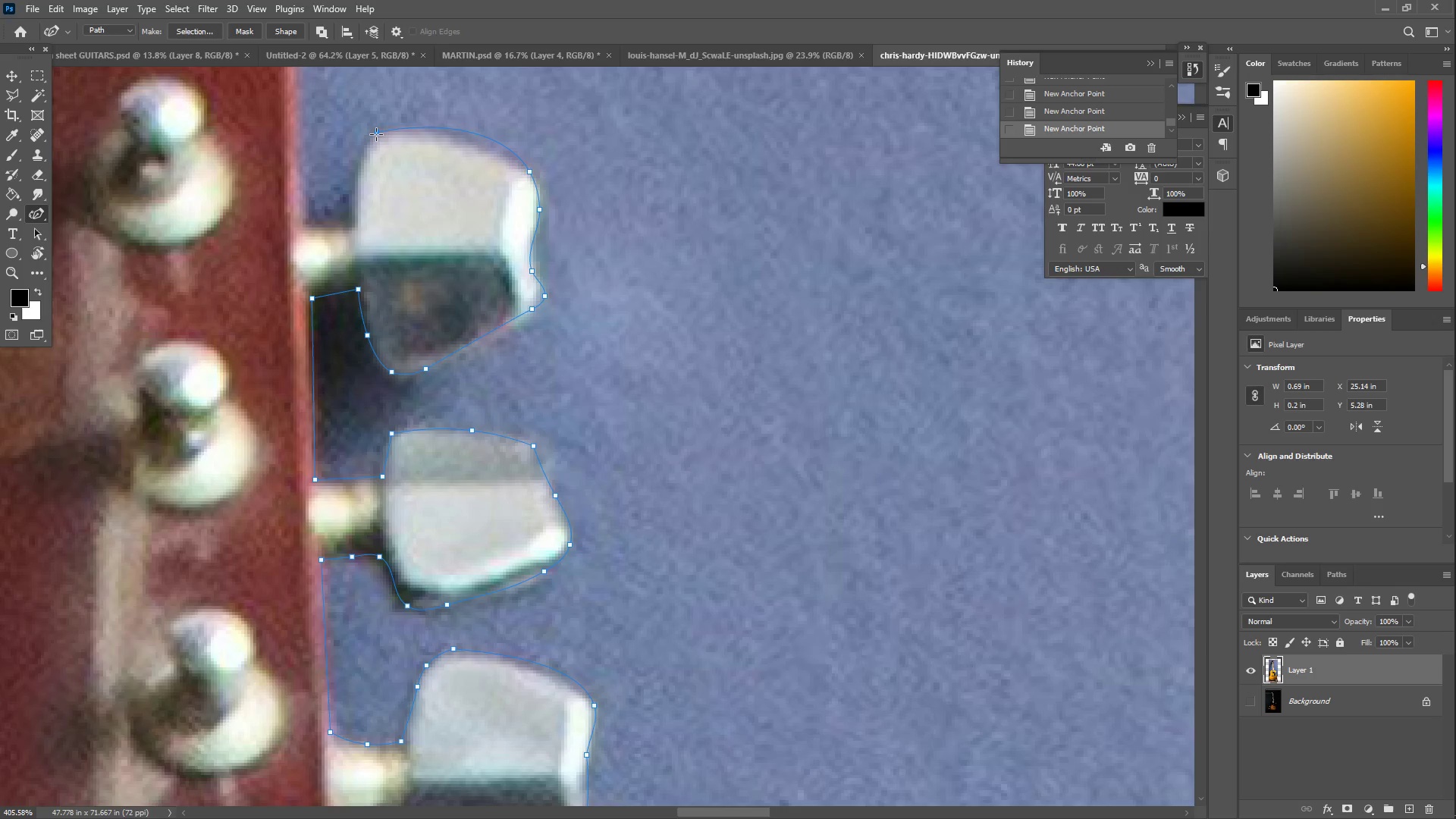 
double_click([376, 134])
 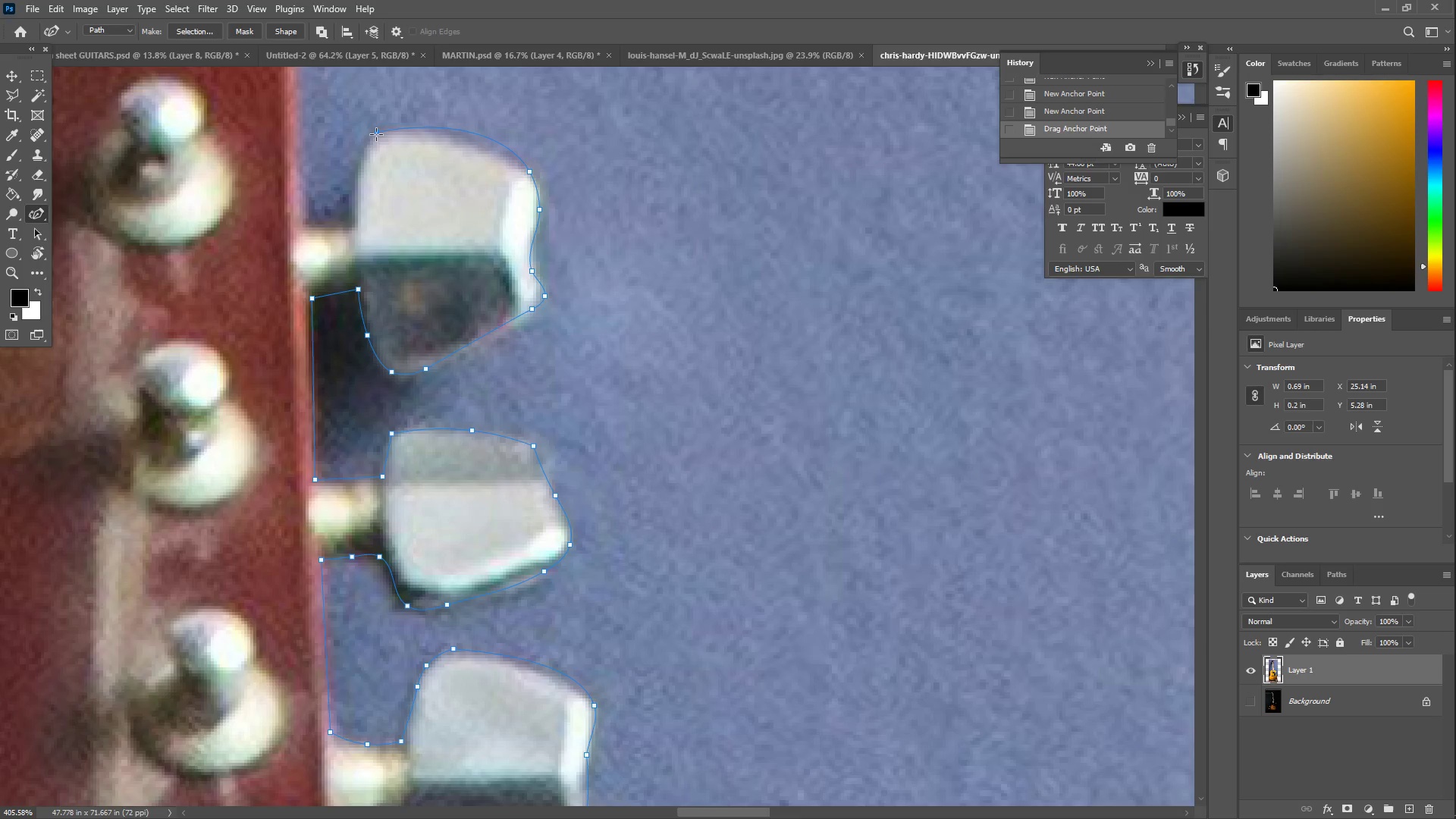 
left_click_drag(start_coordinate=[340, 199], to_coordinate=[356, 225])
 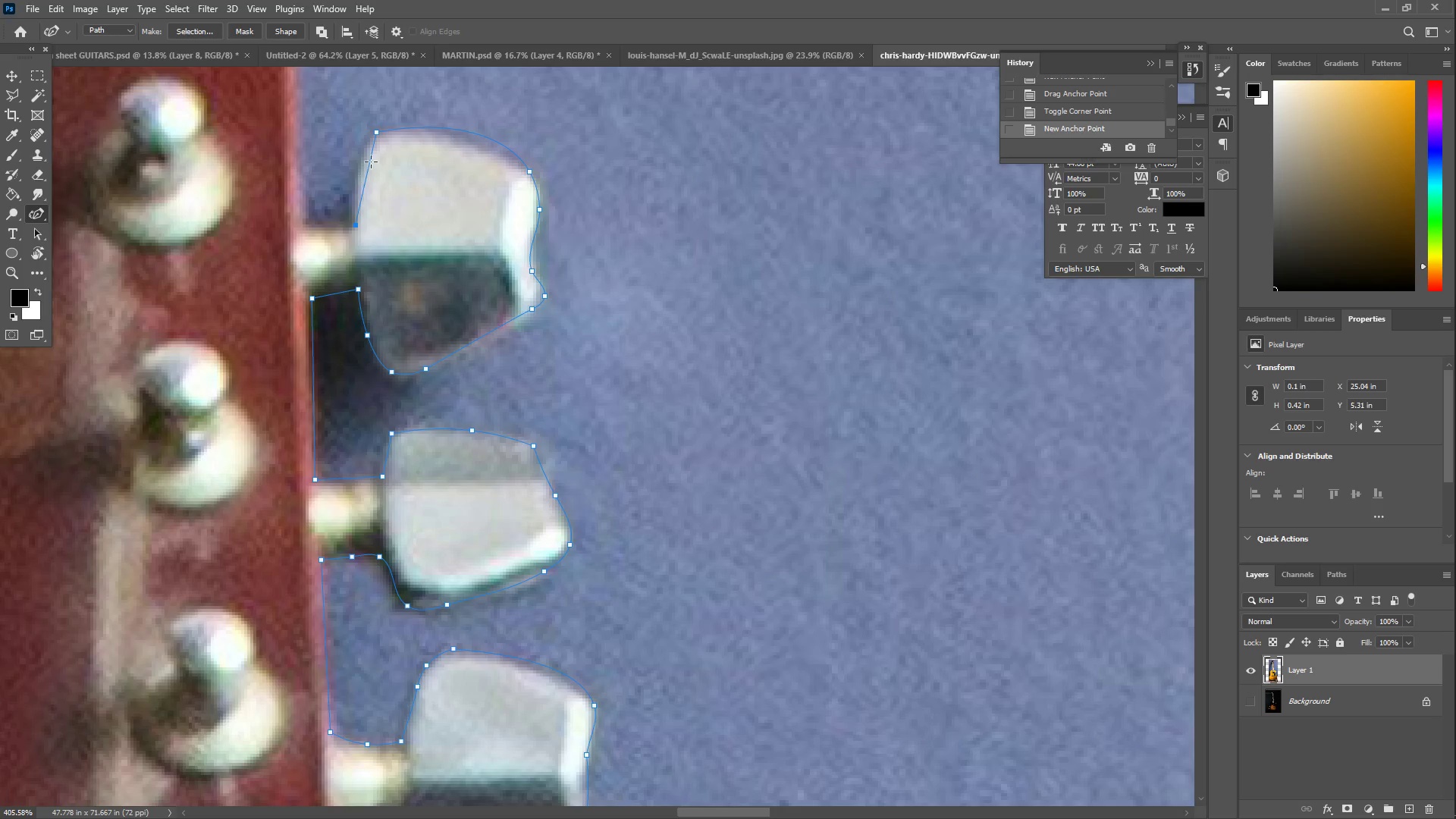 
left_click_drag(start_coordinate=[371, 160], to_coordinate=[361, 158])
 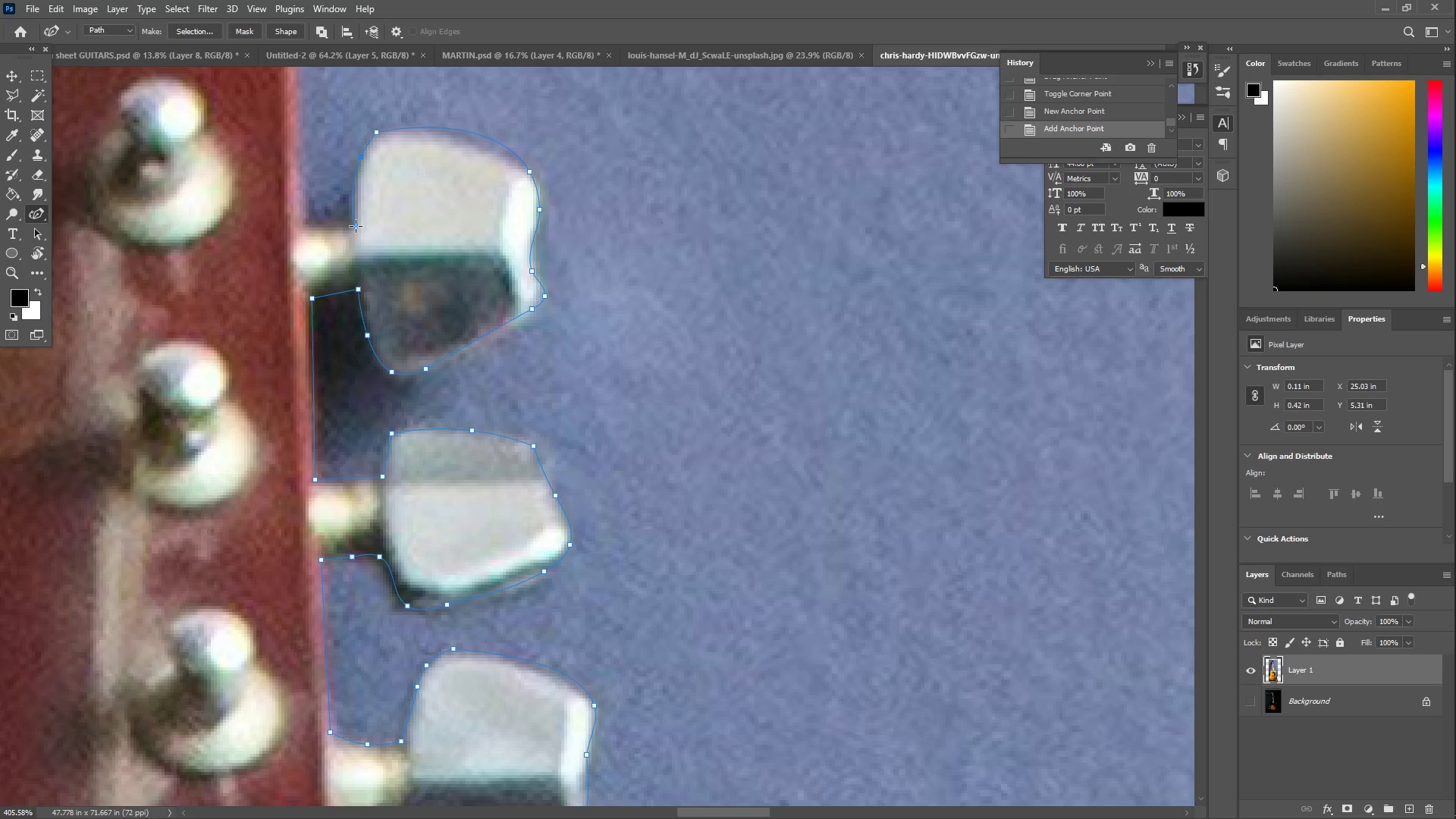 
left_click([356, 228])
 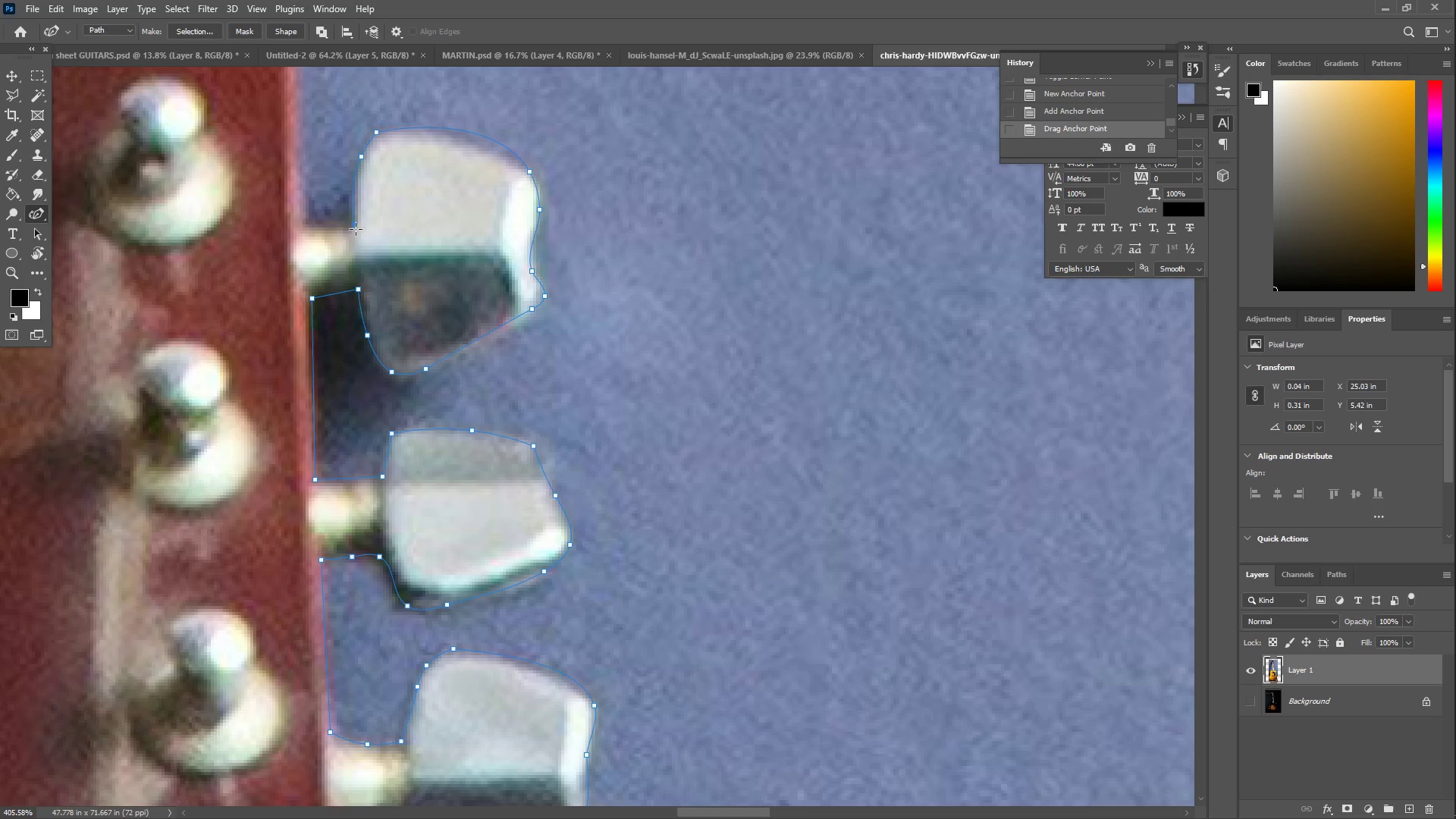 
left_click_drag(start_coordinate=[325, 236], to_coordinate=[307, 228])
 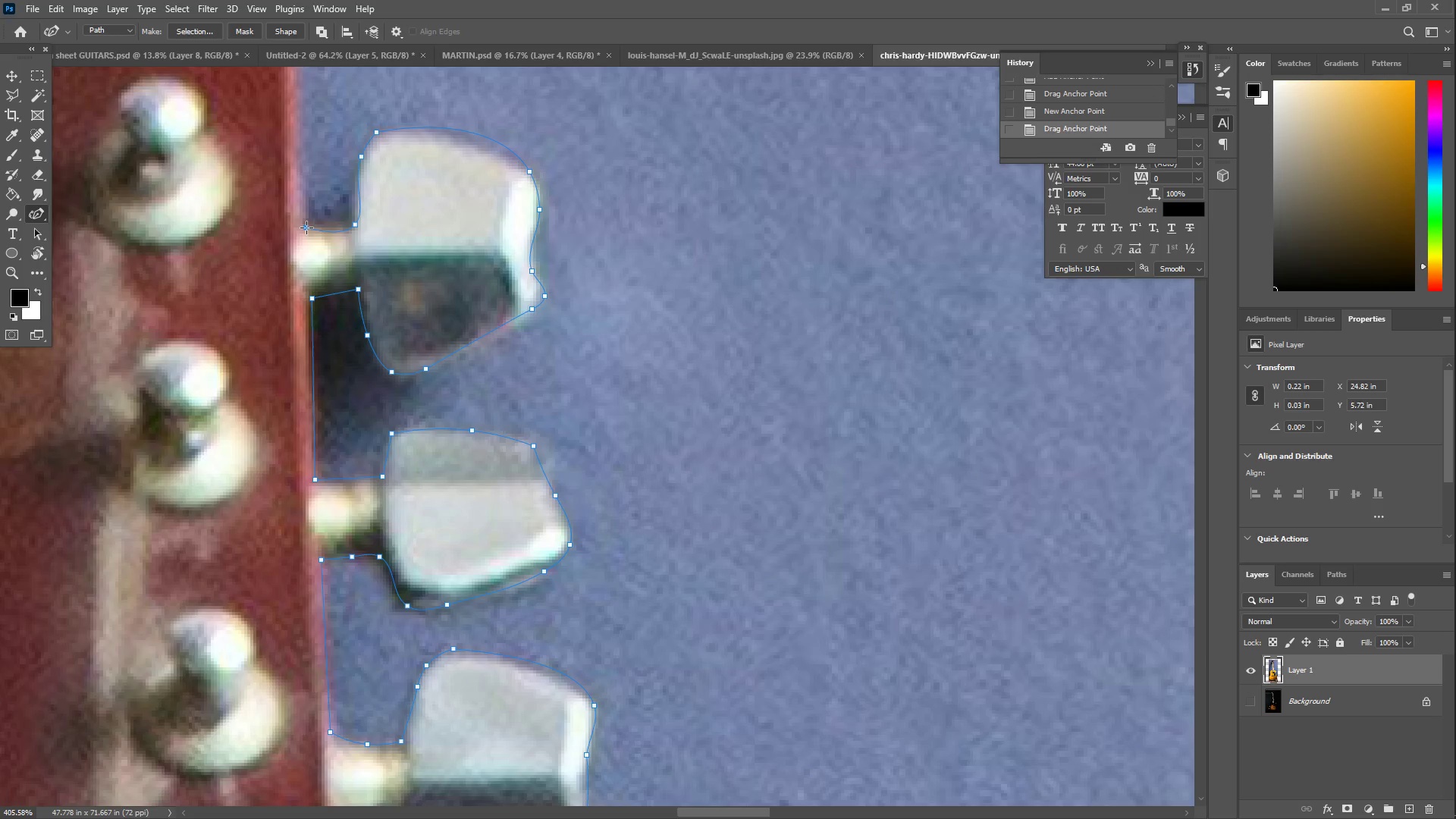 
left_click_drag(start_coordinate=[306, 228], to_coordinate=[300, 228])
 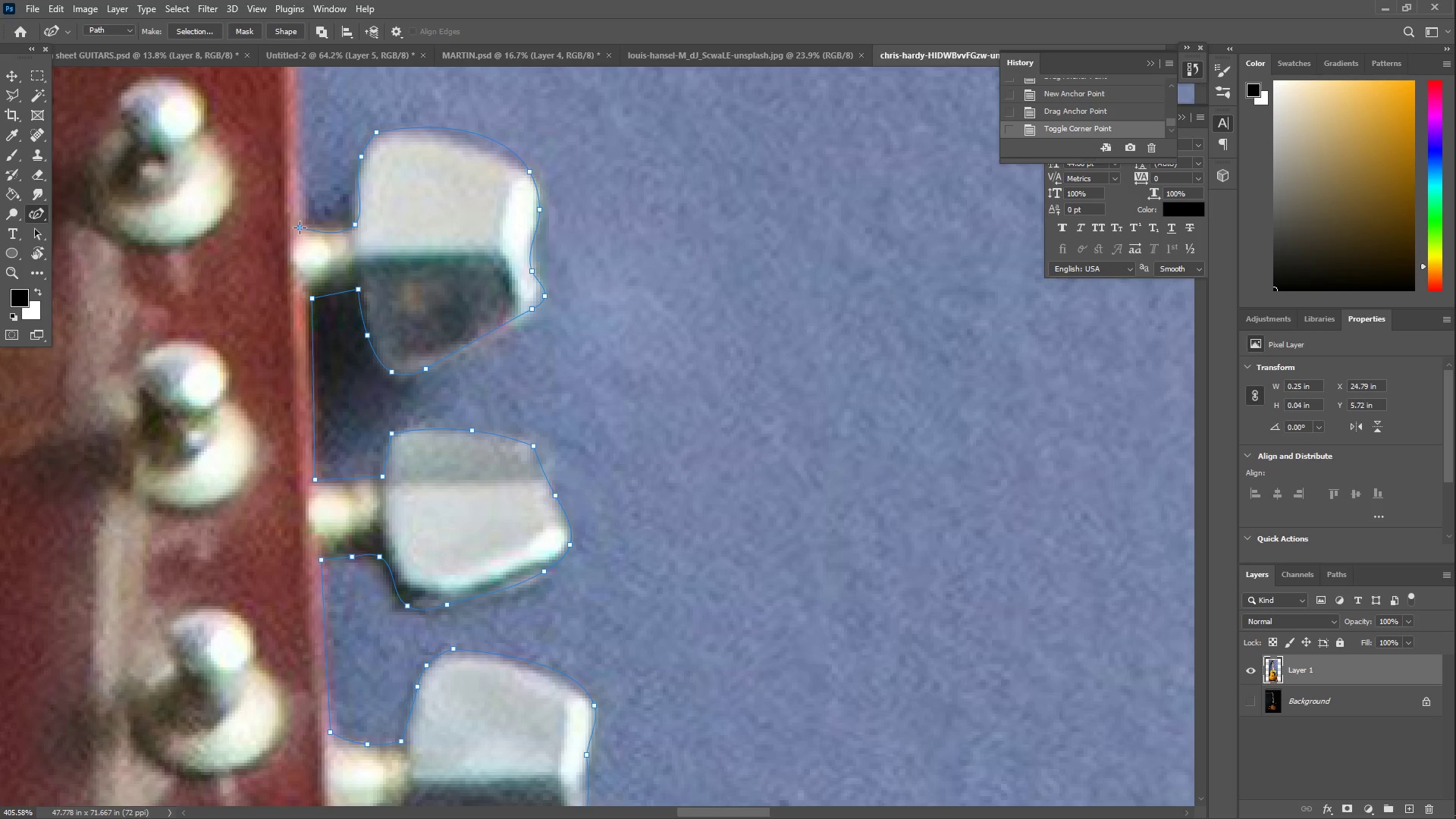 
double_click([300, 228])
 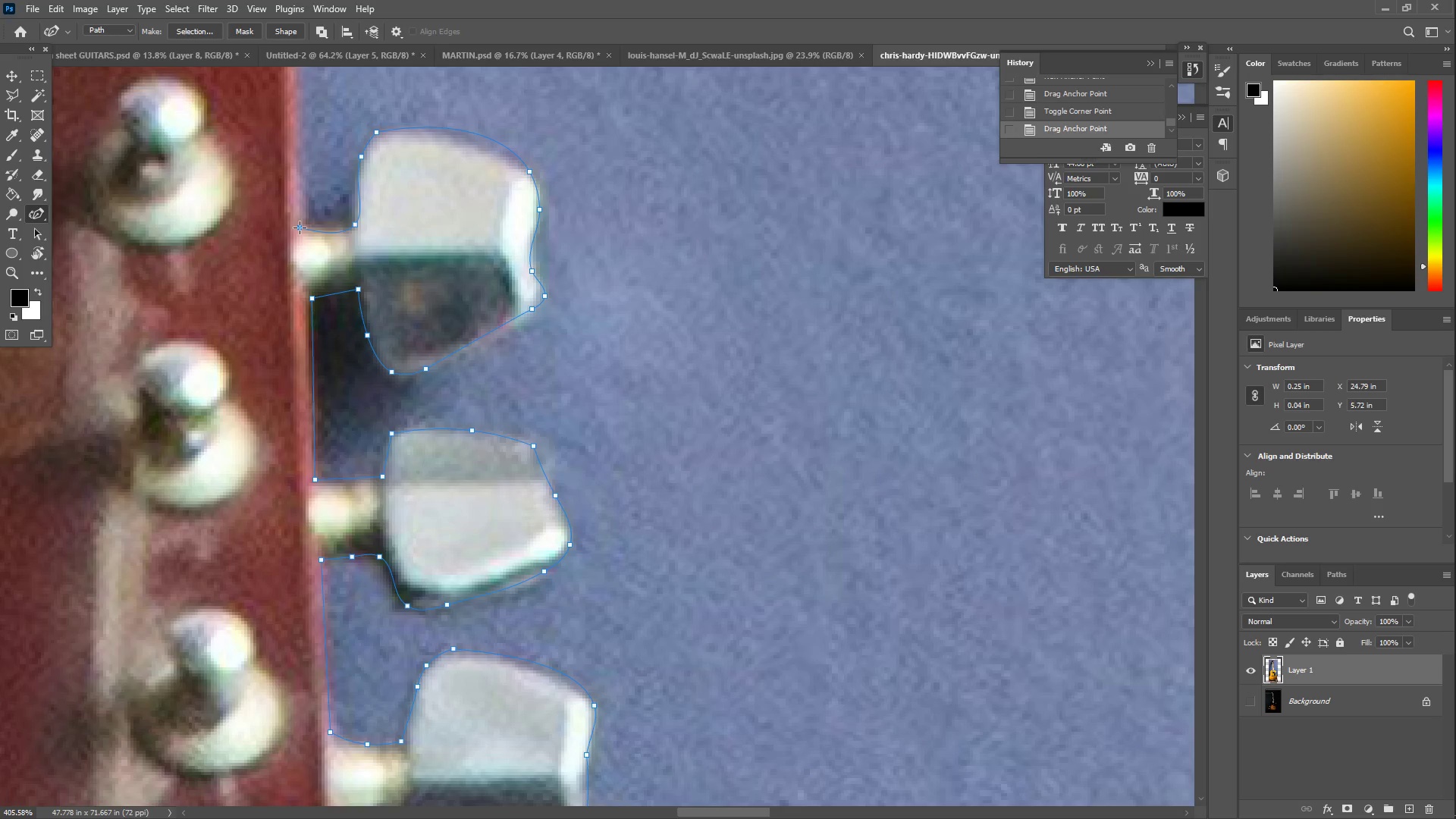 
hold_key(key=Space, duration=0.62)
 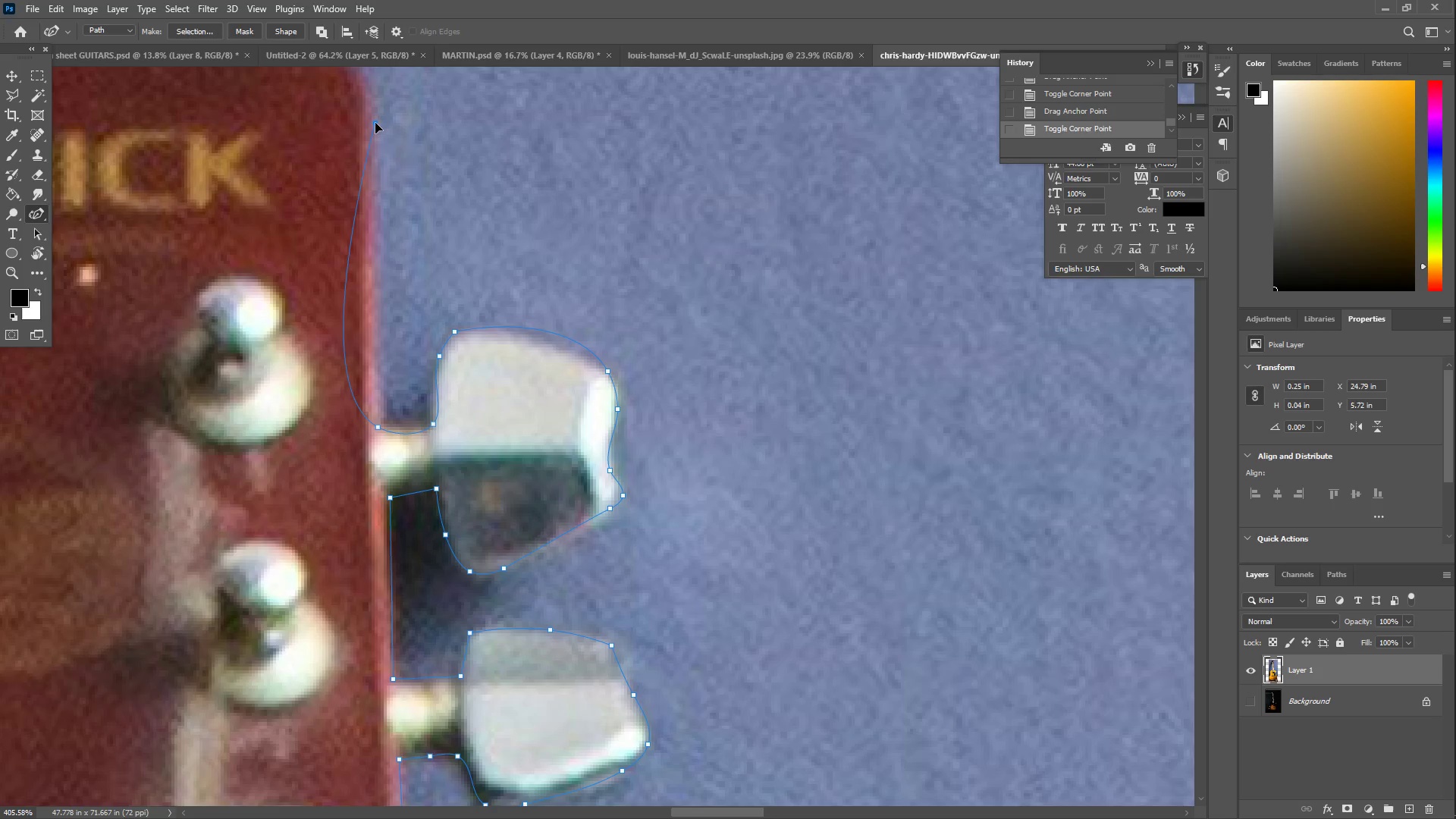 
left_click_drag(start_coordinate=[289, 199], to_coordinate=[367, 399])
 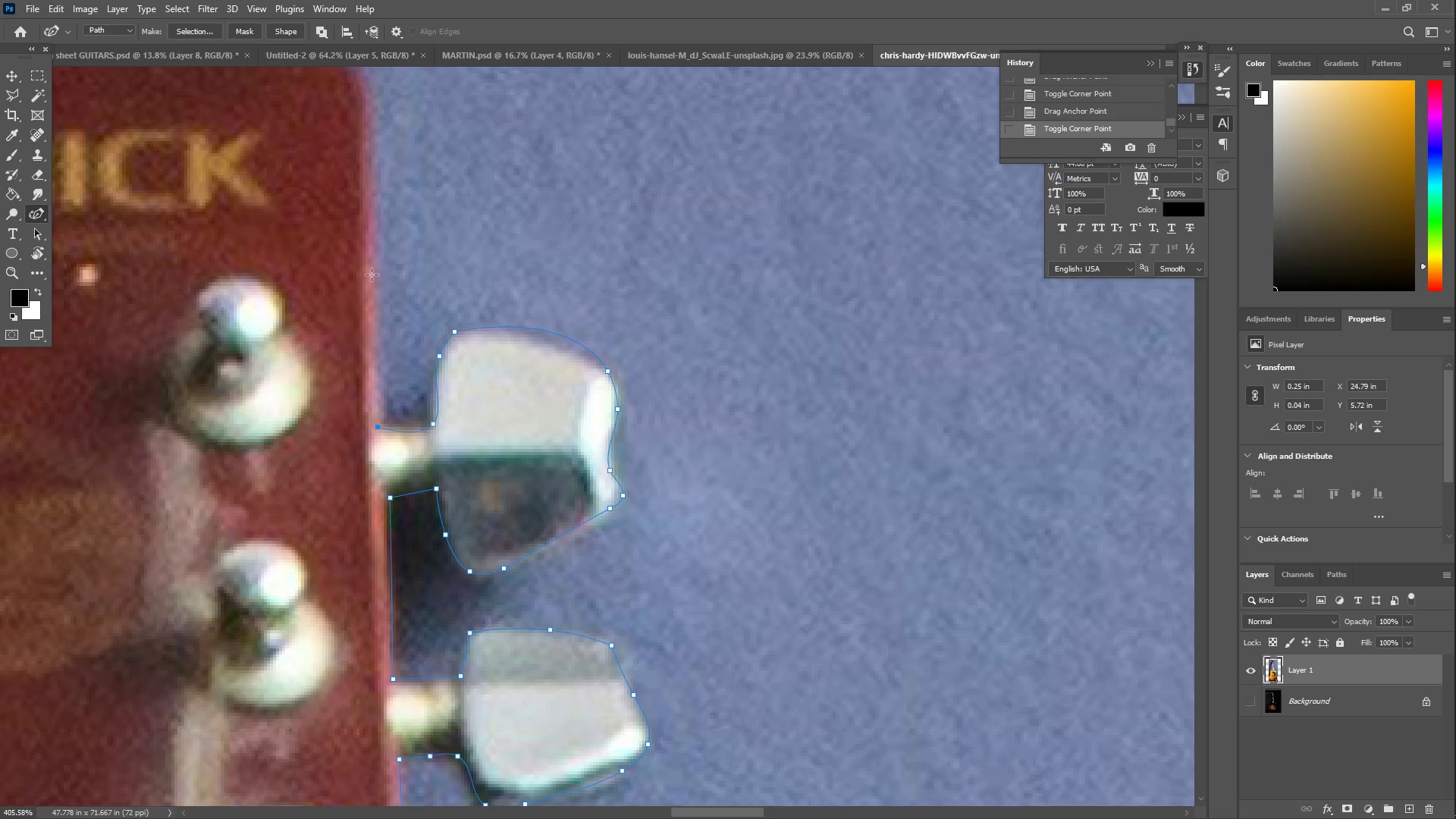 
left_click_drag(start_coordinate=[369, 215], to_coordinate=[372, 93])
 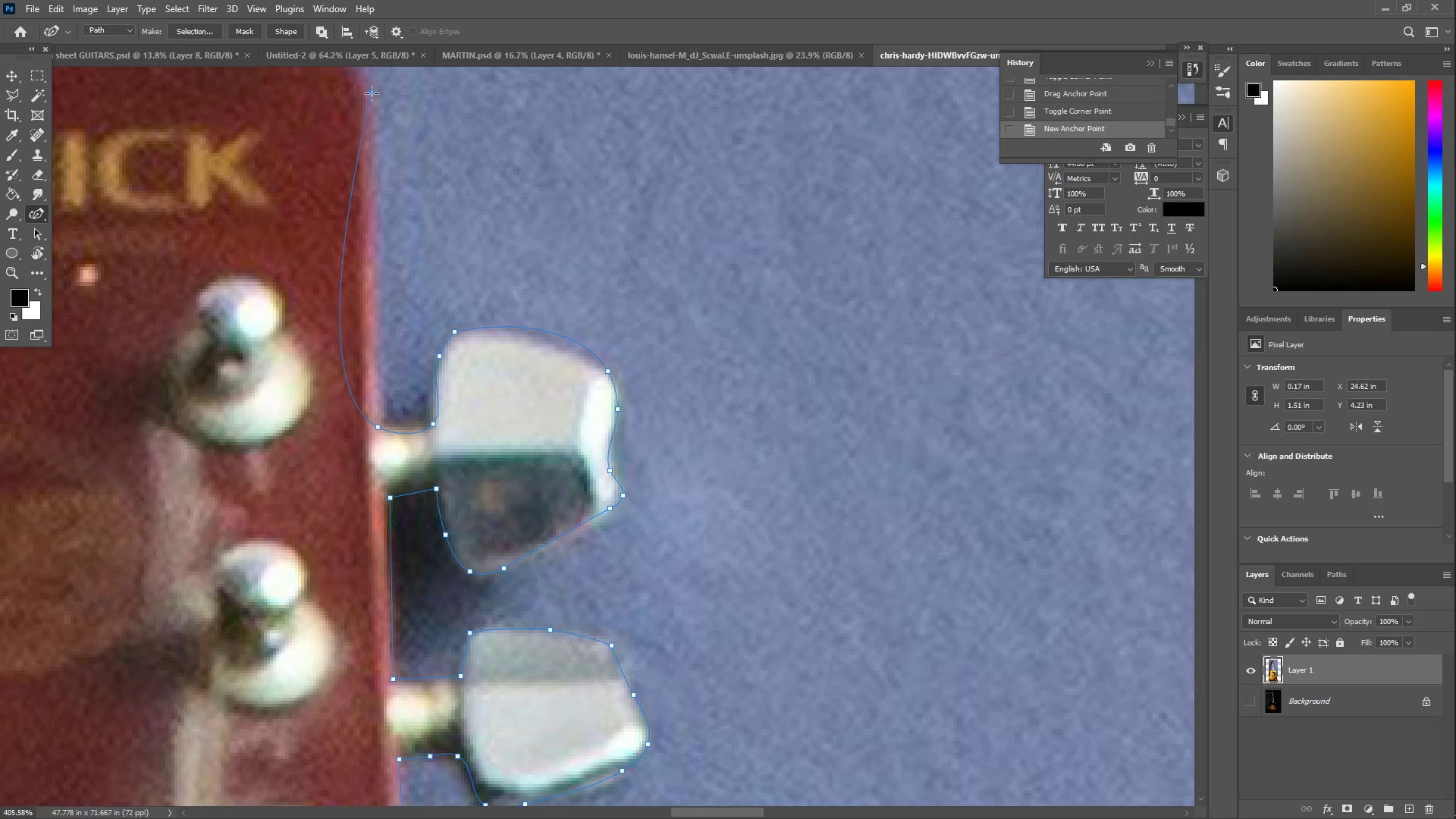 
double_click([372, 93])
 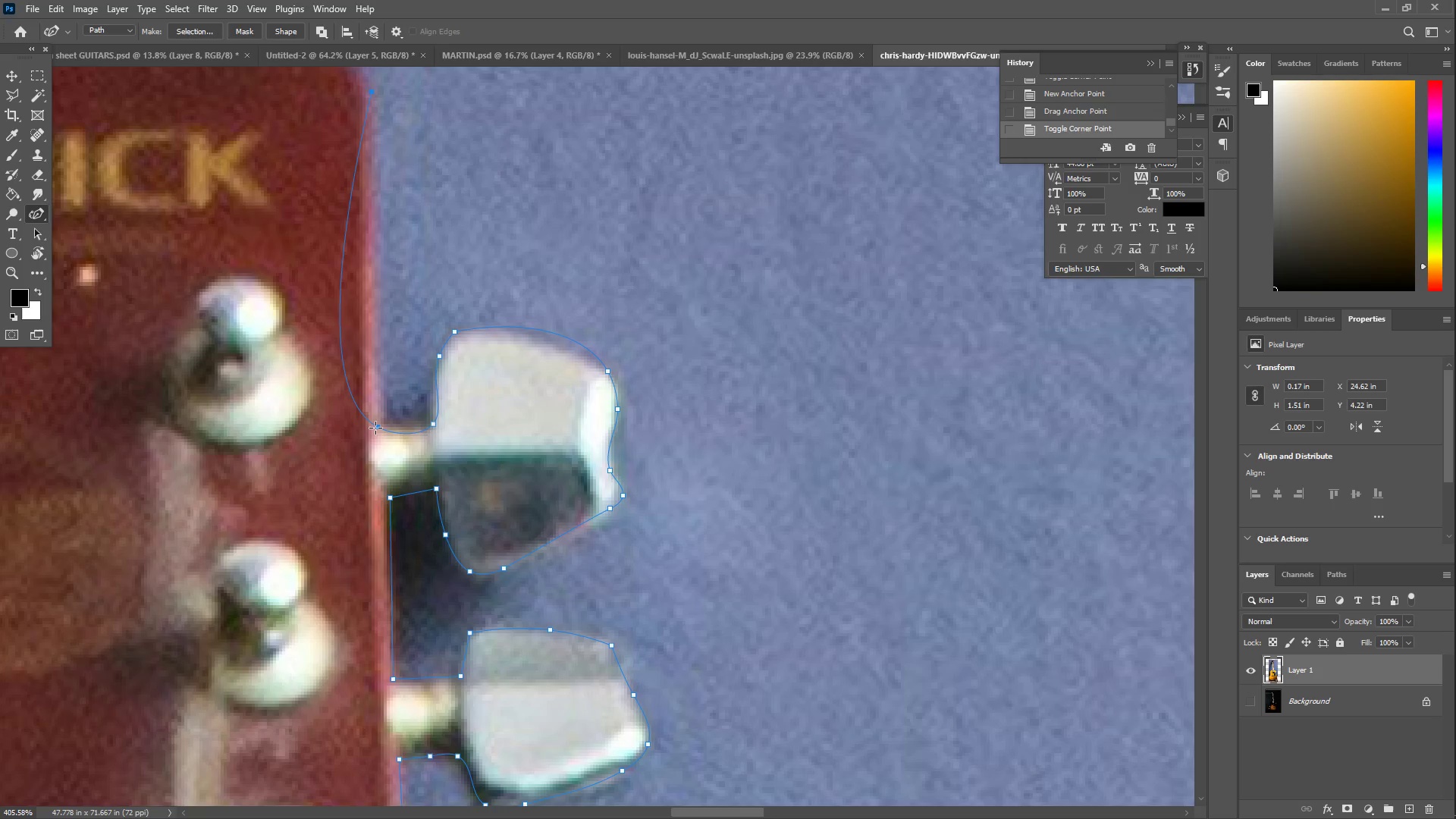 
double_click([375, 428])
 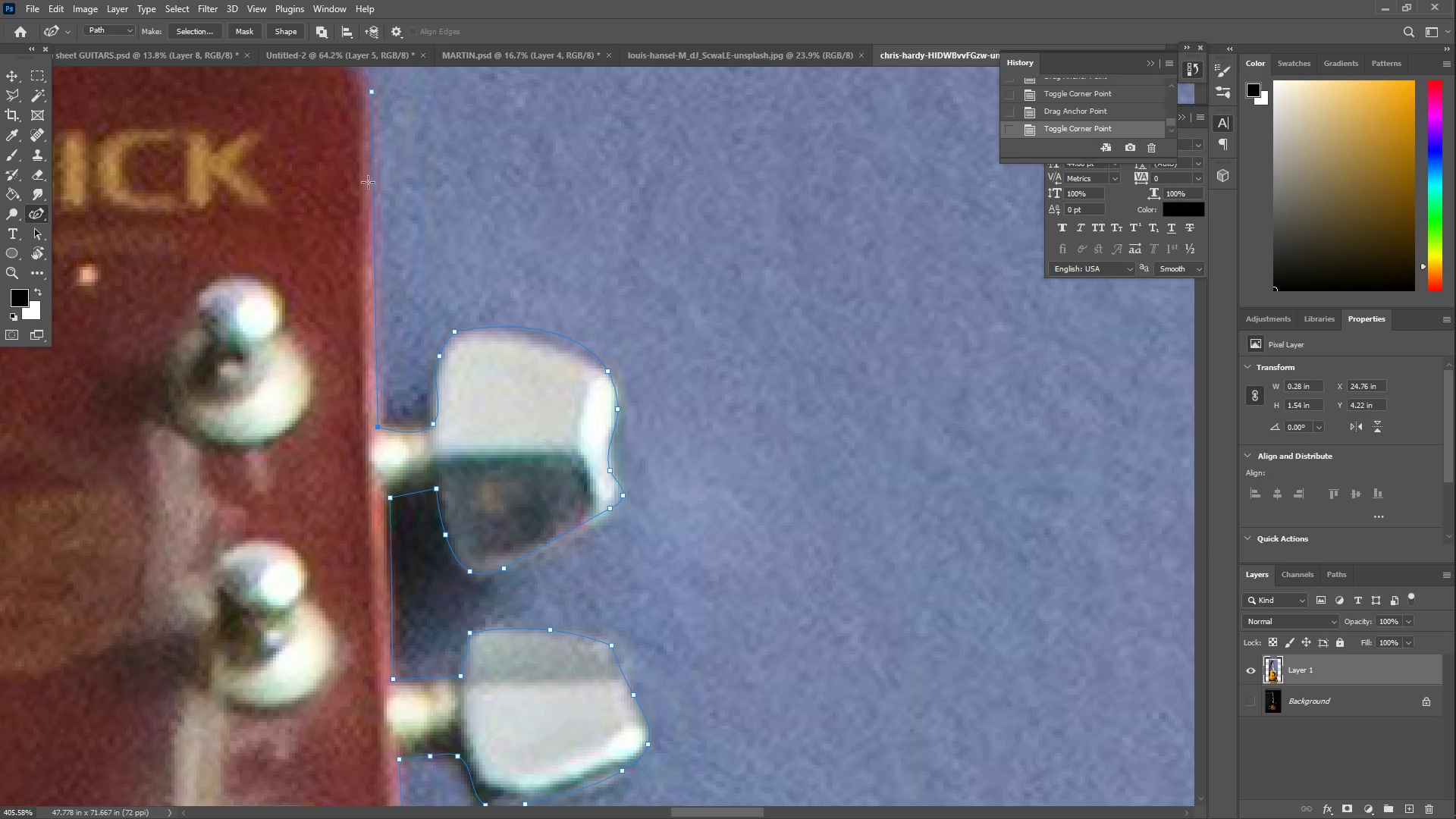 
hold_key(key=Space, duration=0.98)
 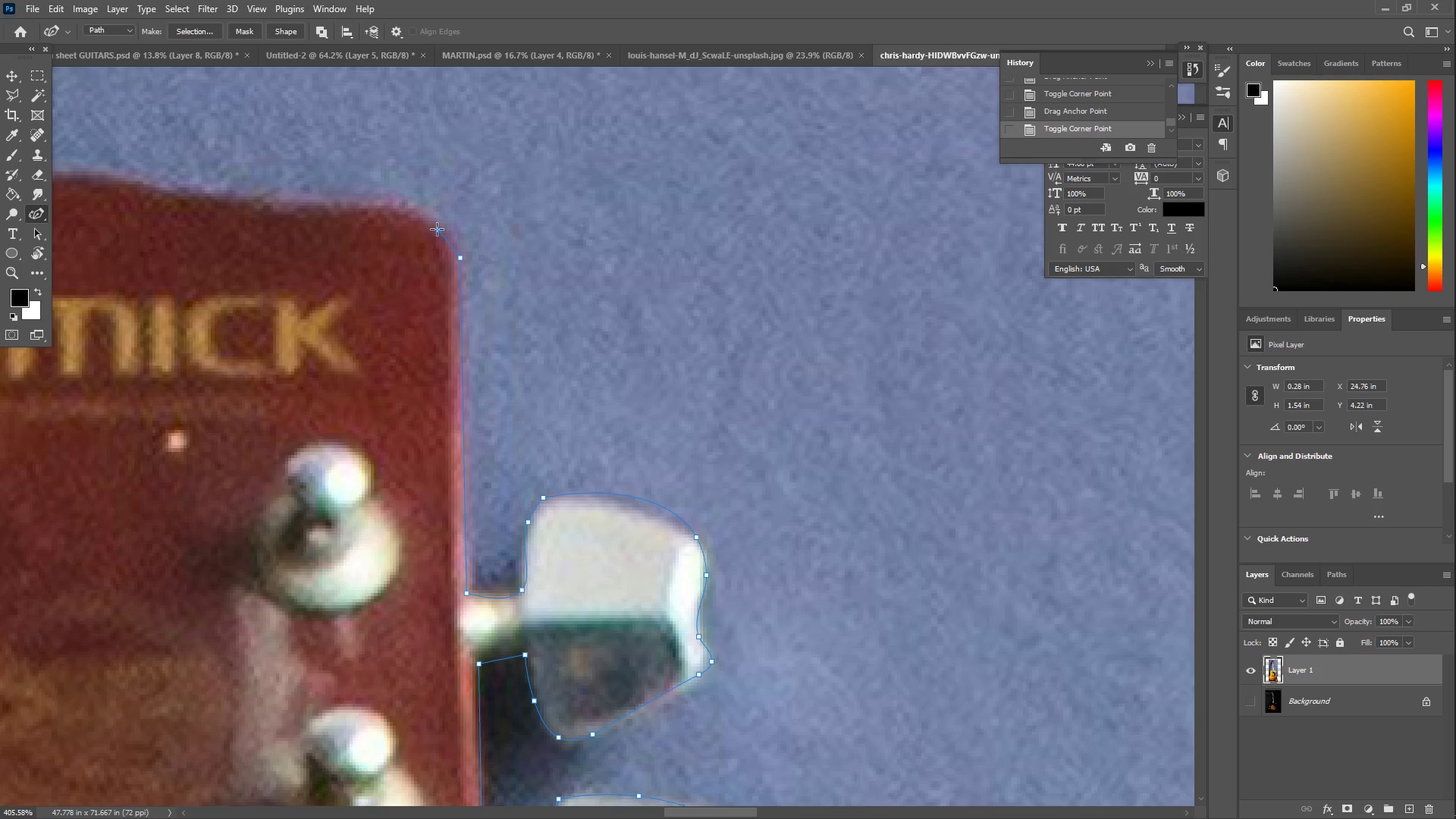 
left_click_drag(start_coordinate=[341, 185], to_coordinate=[430, 351])
 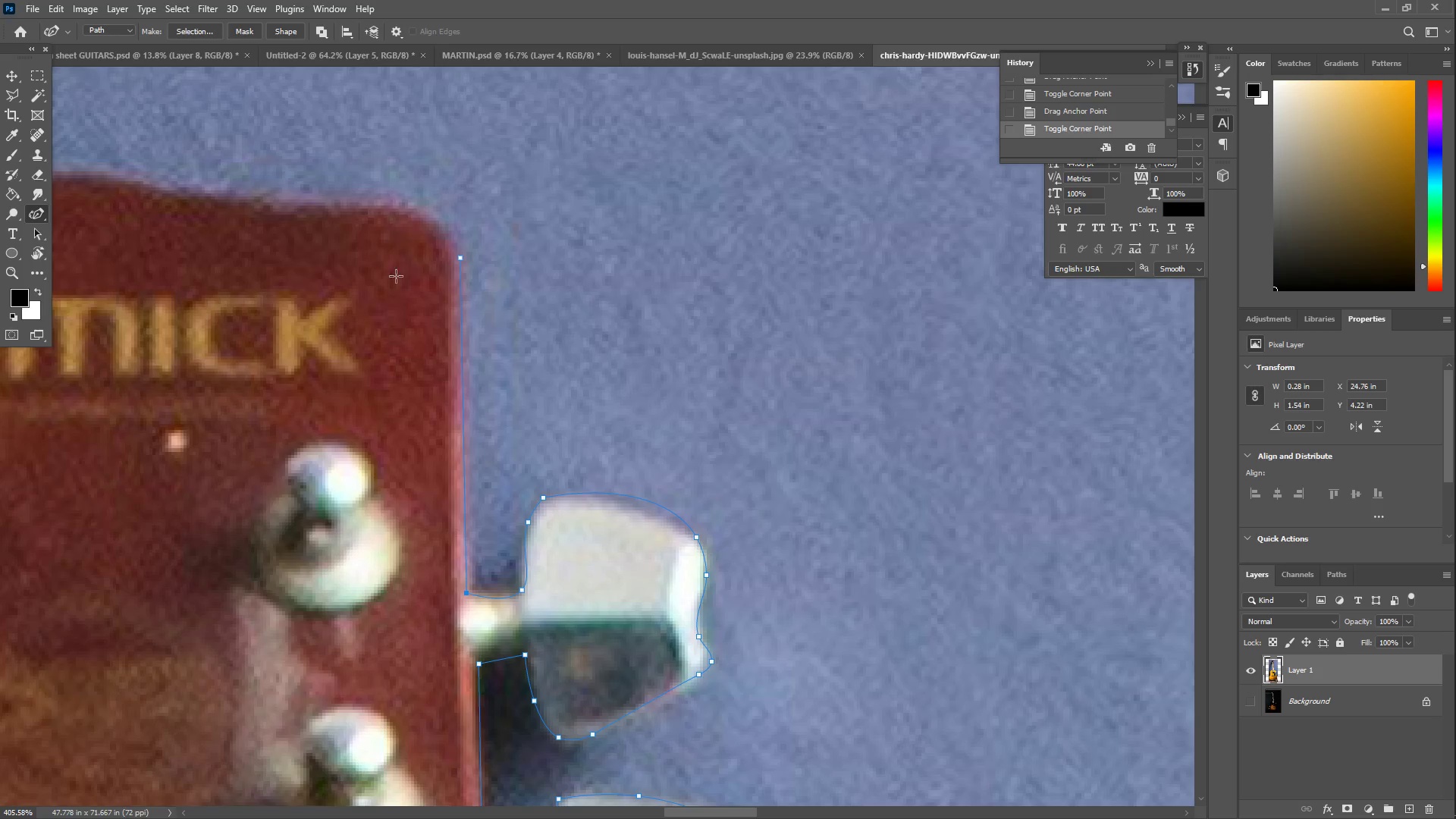 
left_click_drag(start_coordinate=[438, 230], to_coordinate=[421, 212])
 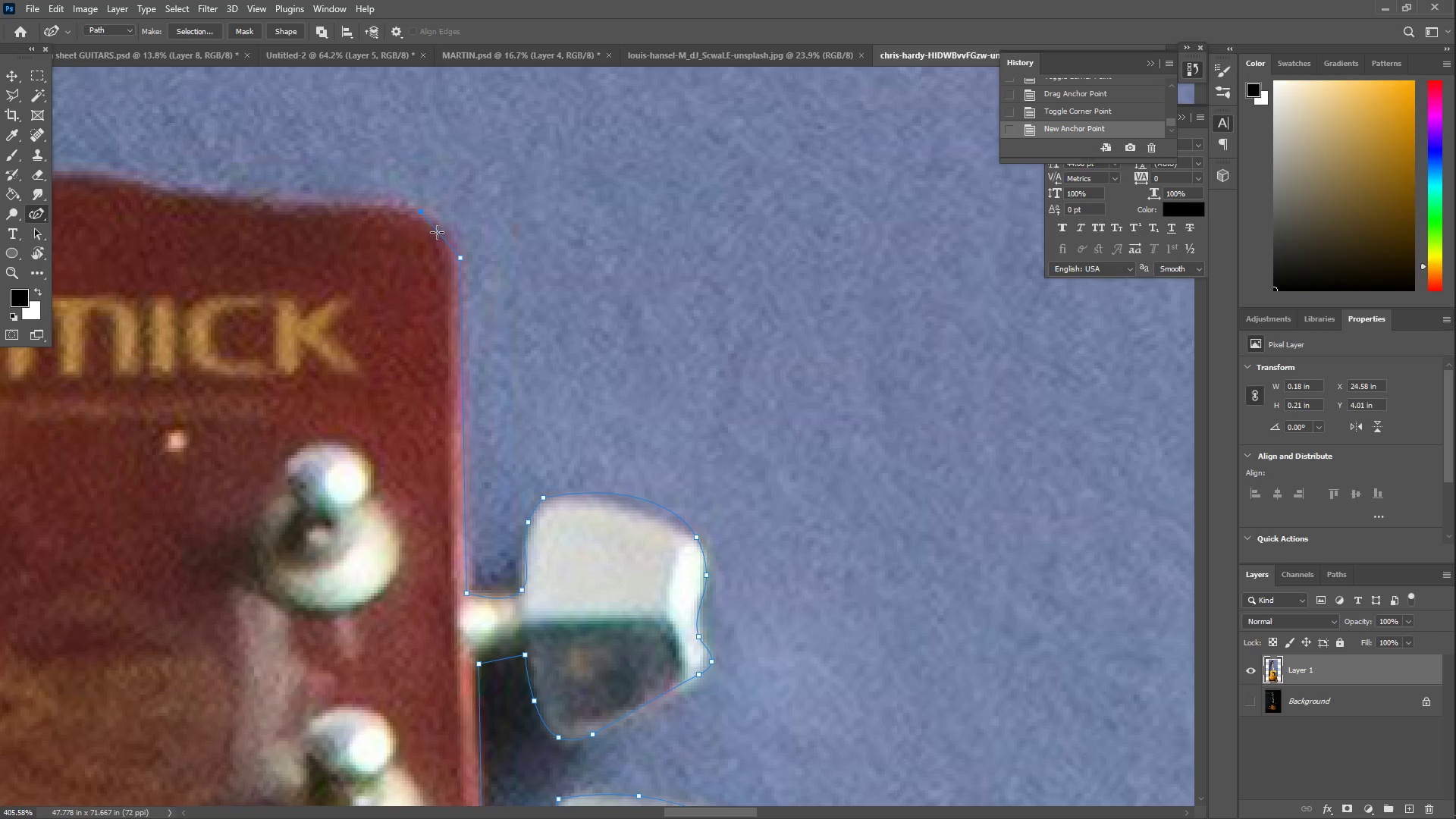 
left_click_drag(start_coordinate=[437, 232], to_coordinate=[443, 228])
 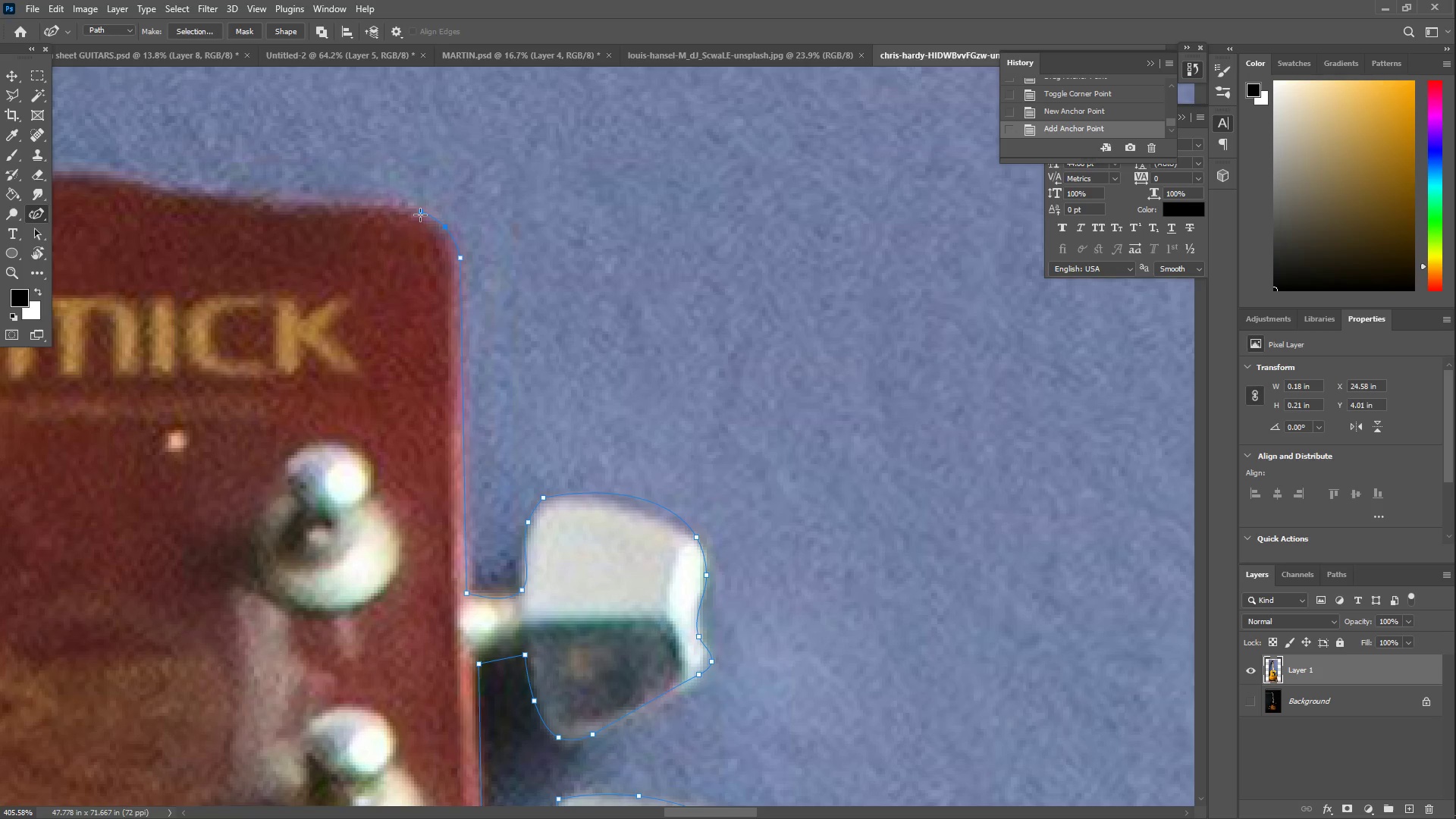 
double_click([420, 215])
 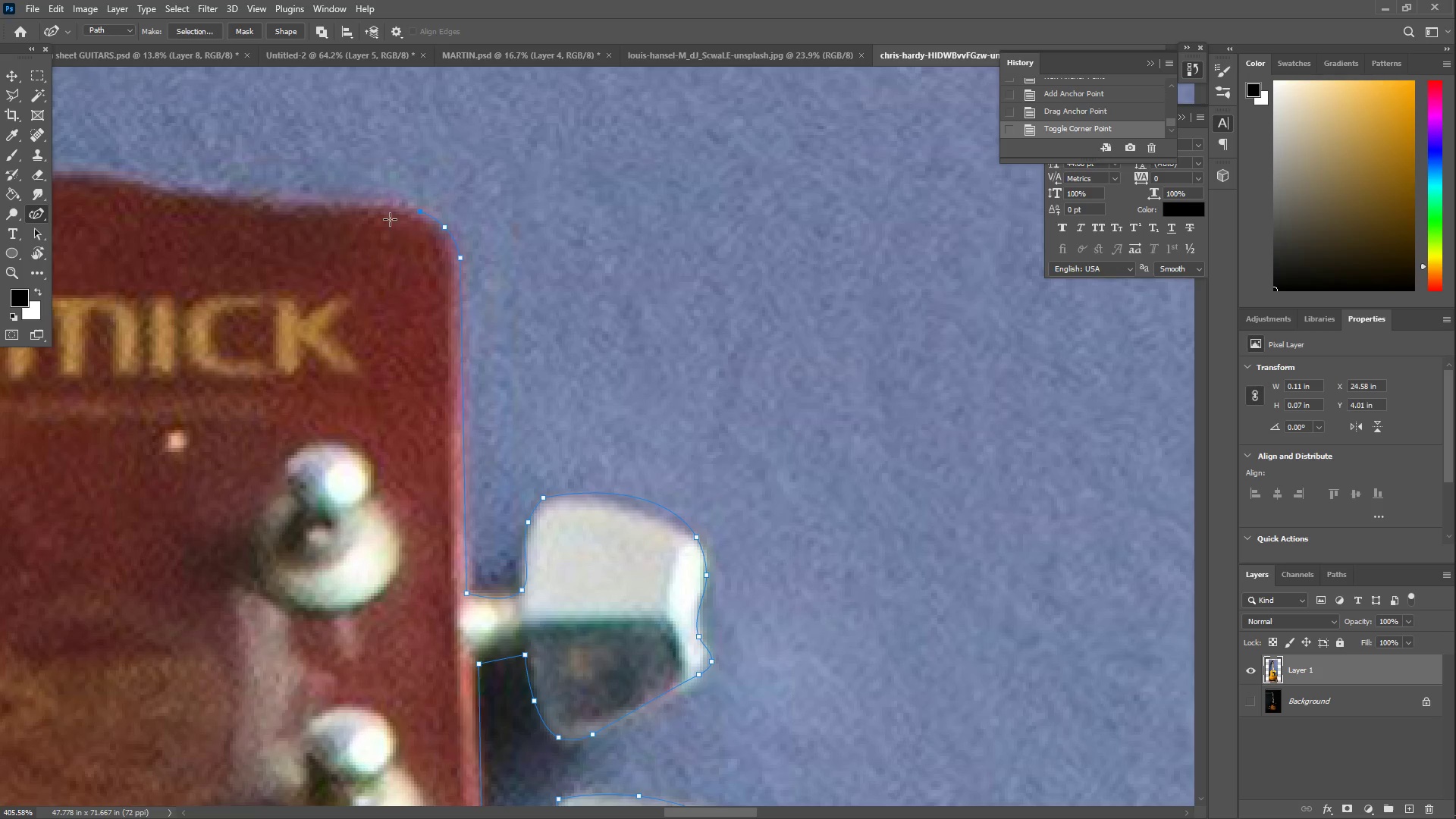 
hold_key(key=Space, duration=0.58)
 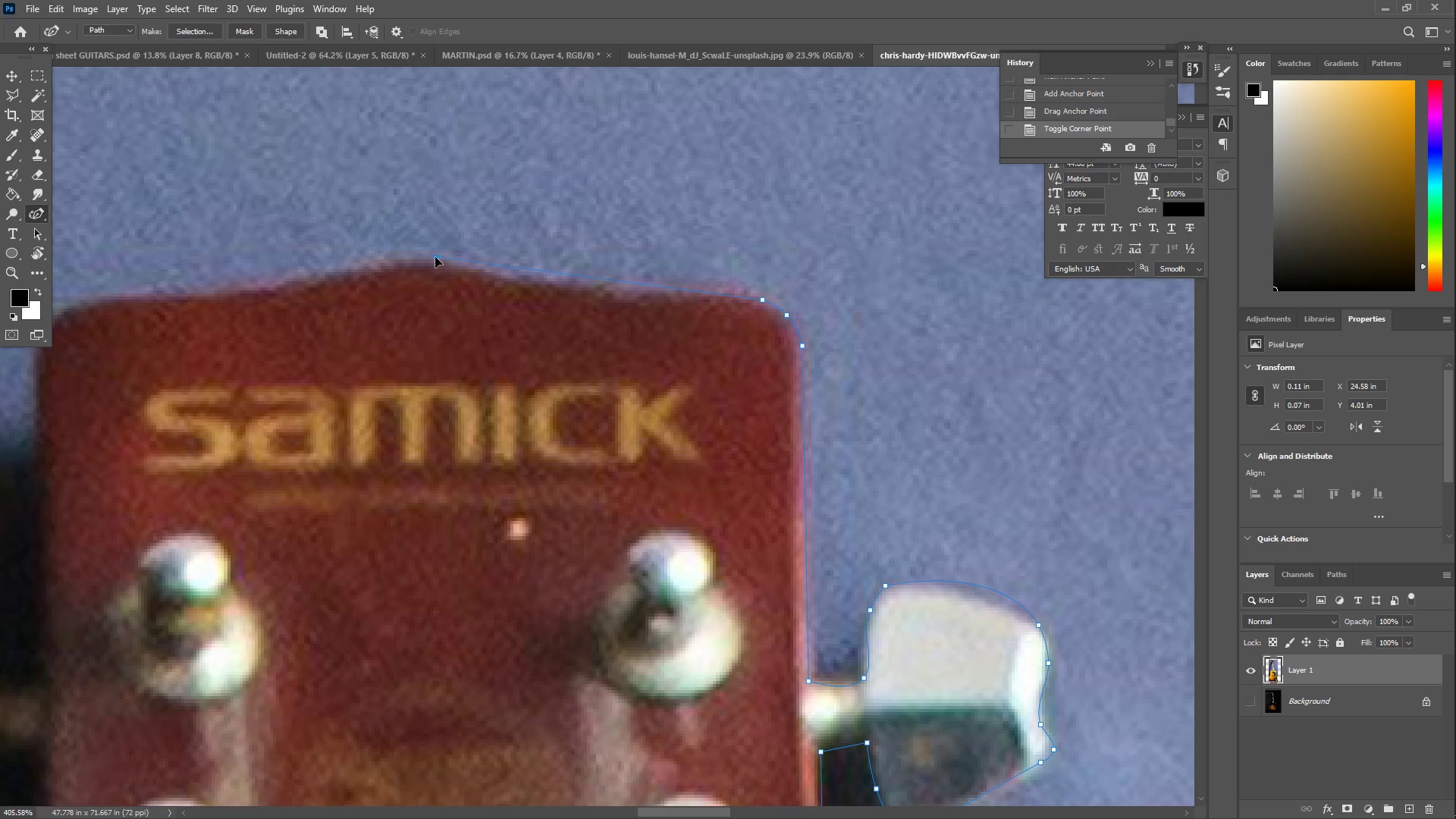 
left_click_drag(start_coordinate=[252, 234], to_coordinate=[594, 322])
 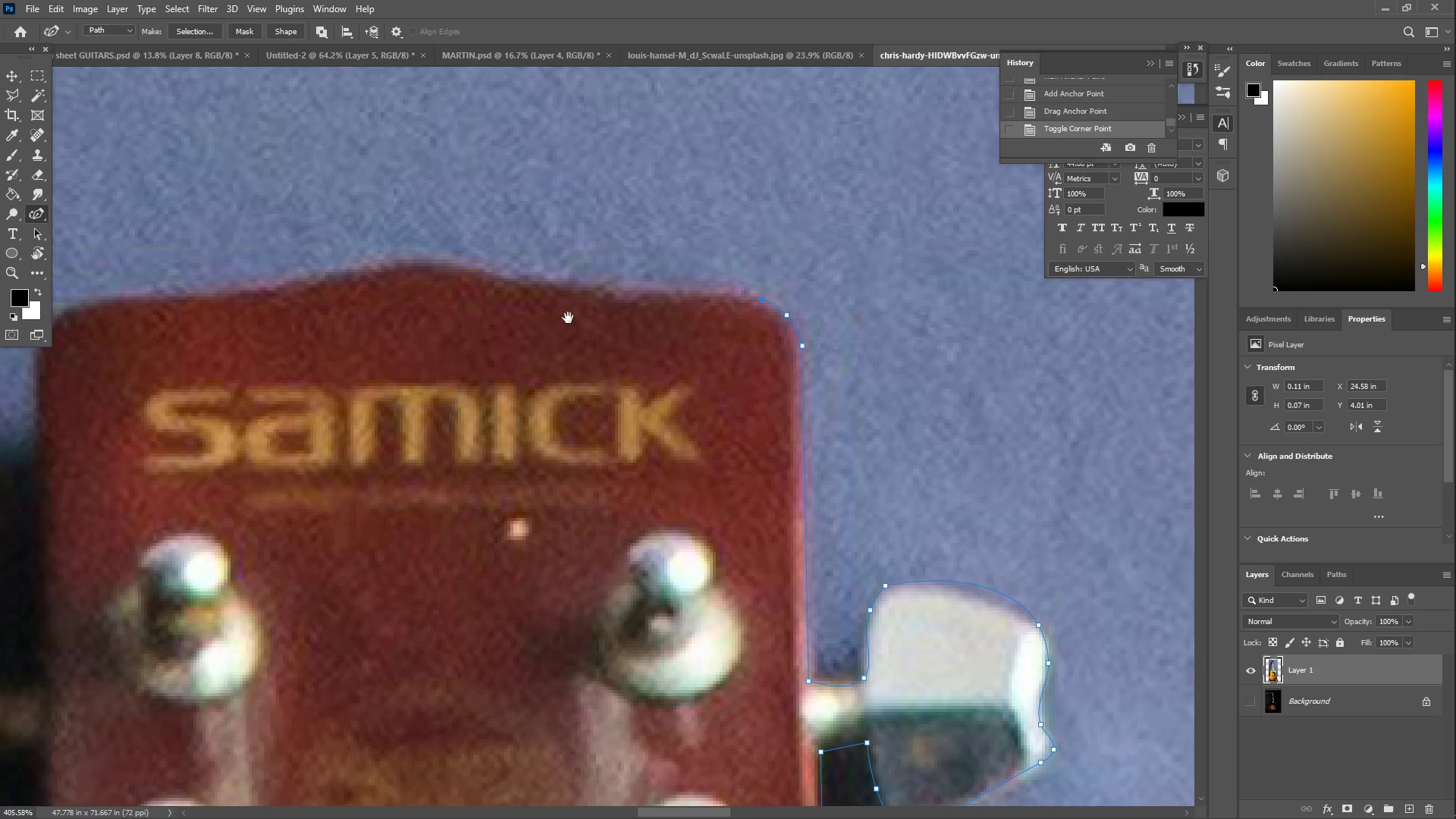 
hold_key(key=Space, duration=12.12)
 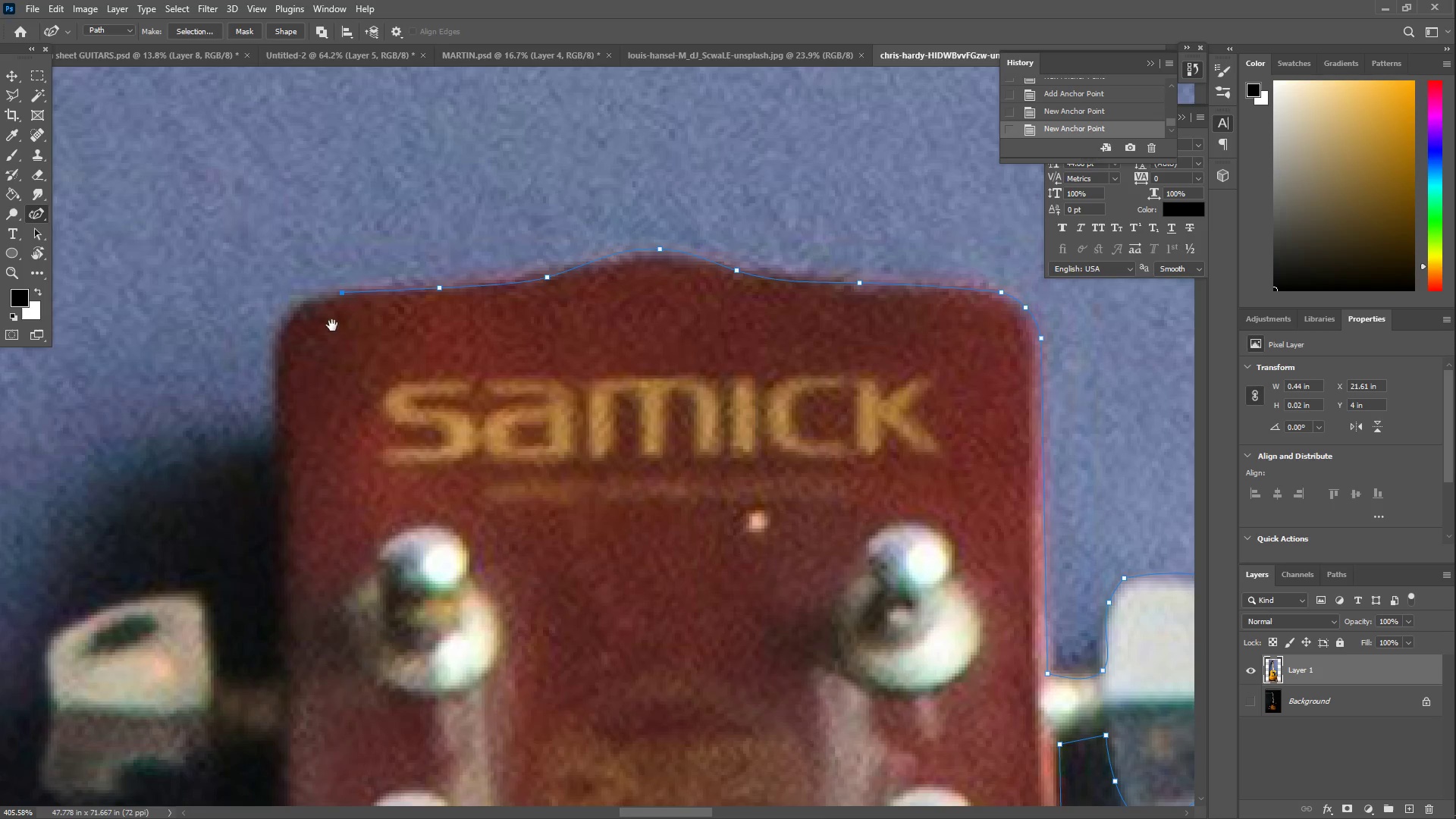 
left_click_drag(start_coordinate=[496, 290], to_coordinate=[417, 258])
 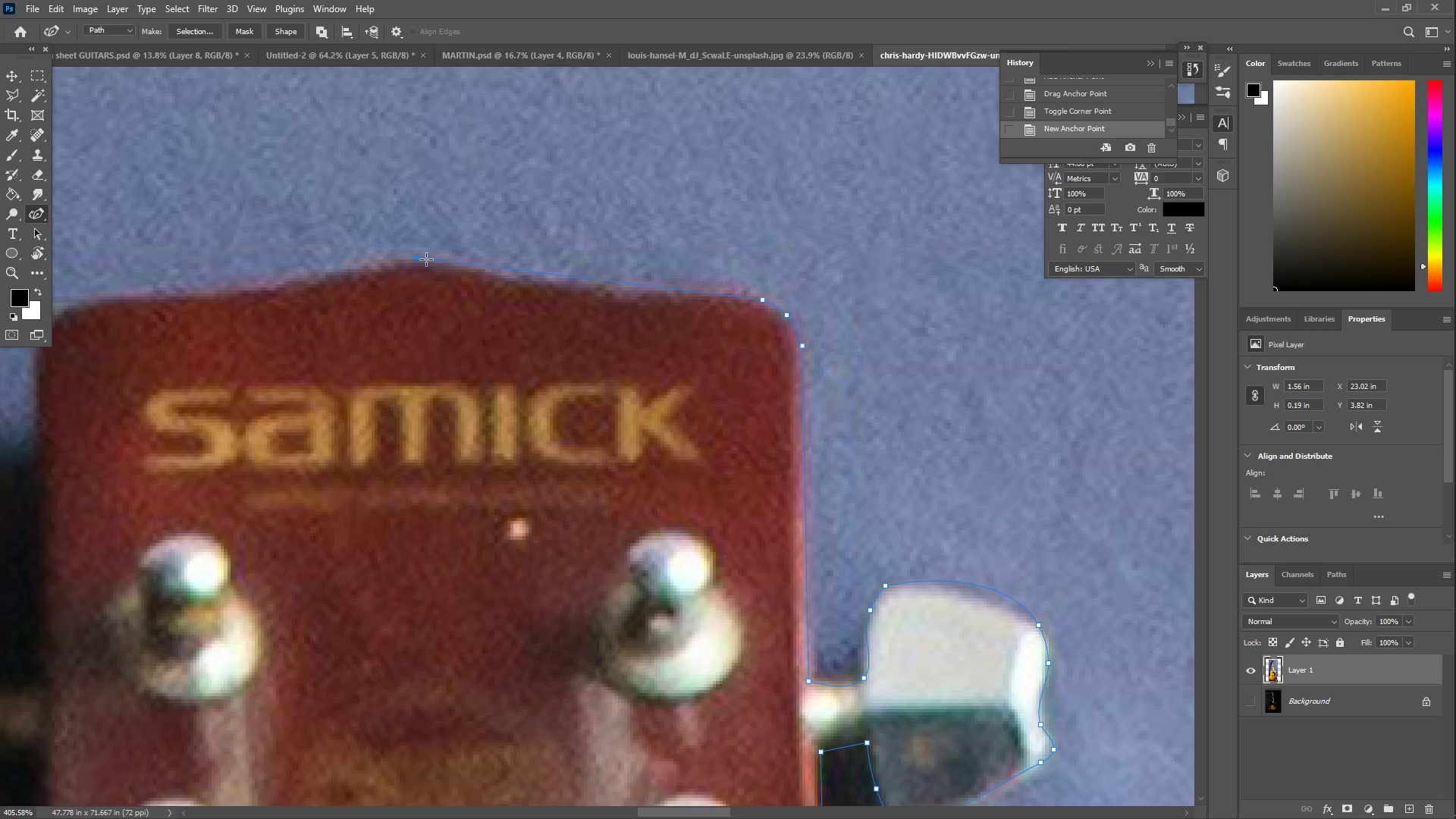 
left_click_drag(start_coordinate=[419, 258], to_coordinate=[500, 278])
 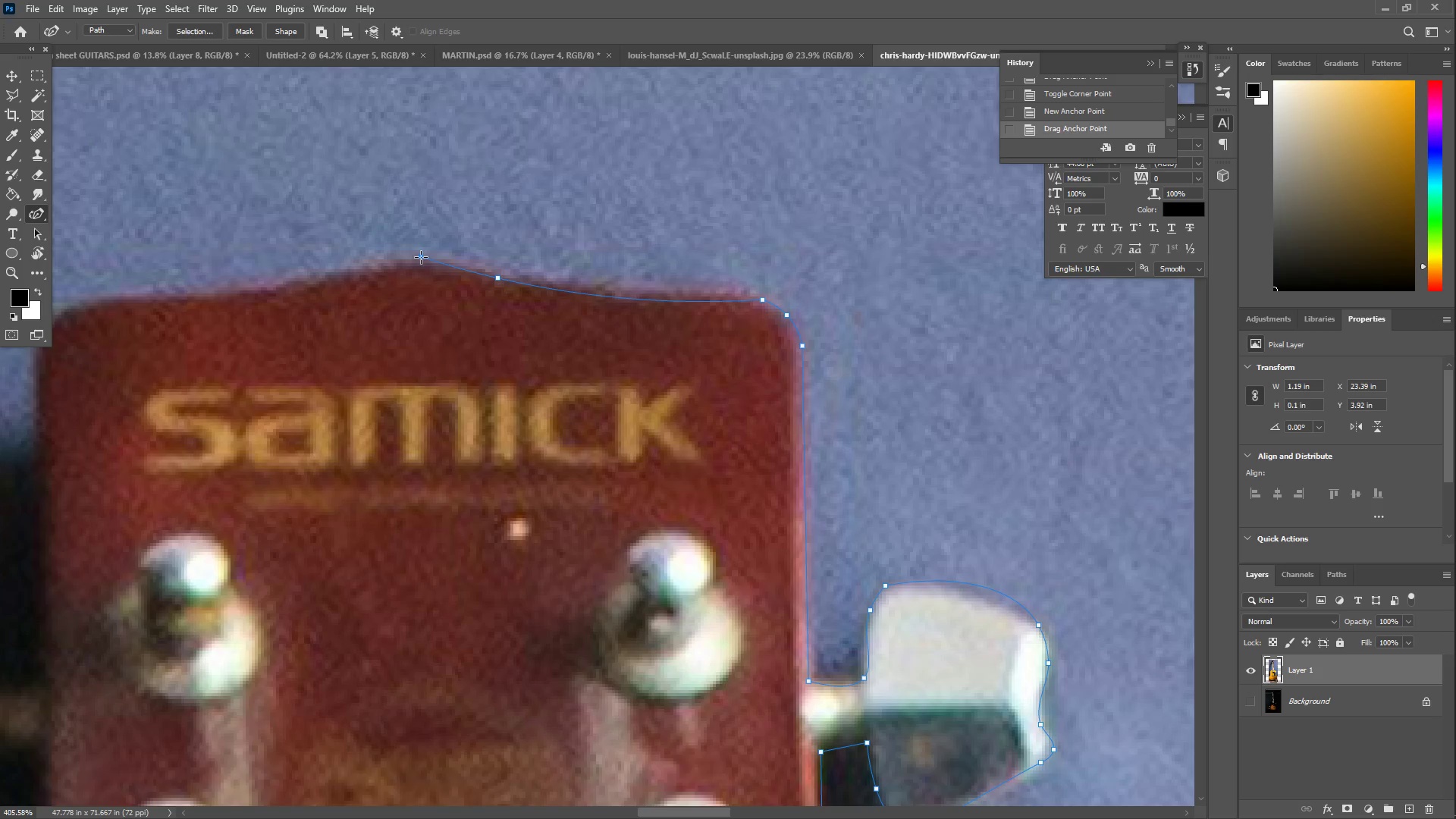 
left_click([421, 257])
 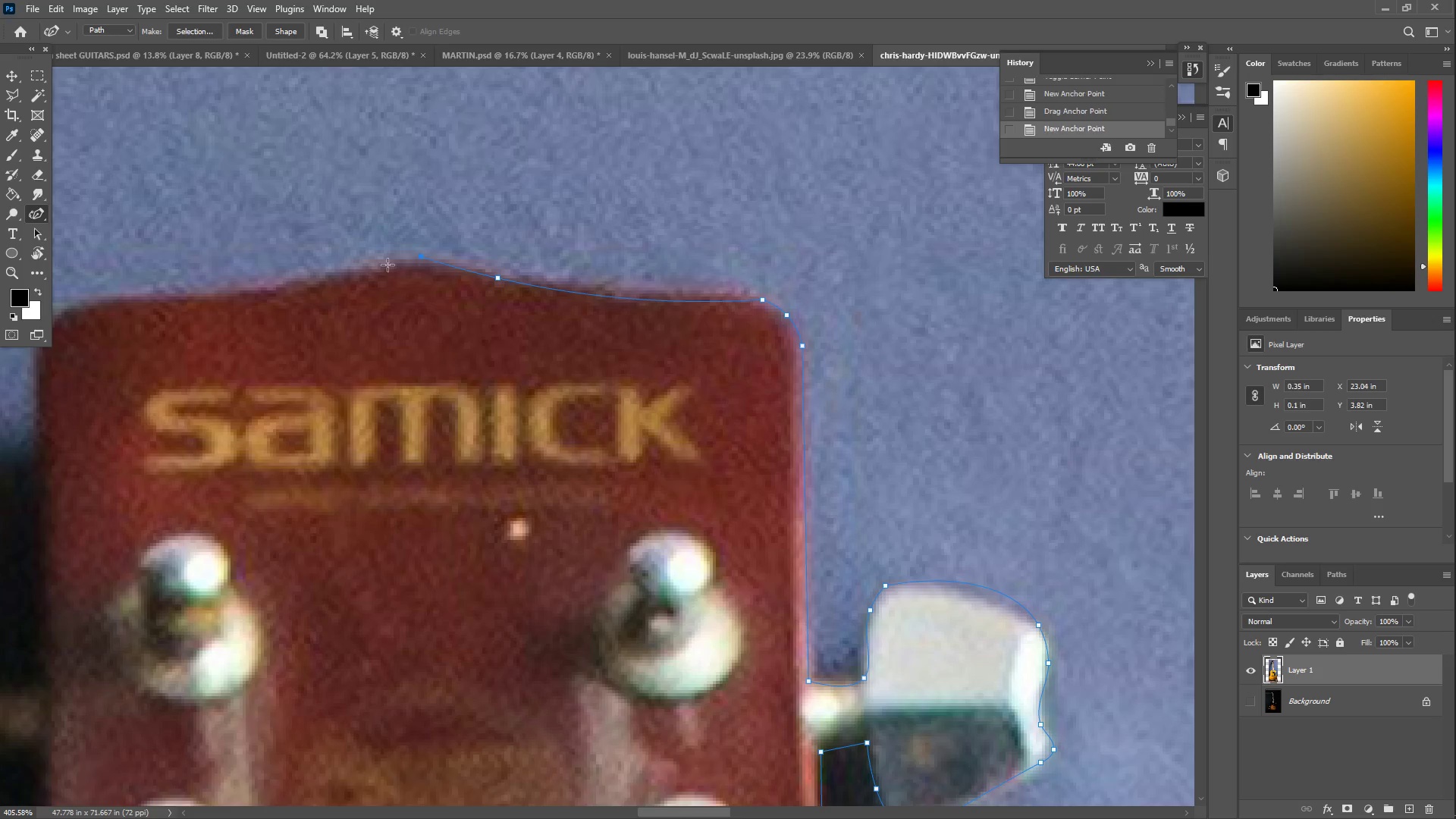 
left_click_drag(start_coordinate=[378, 268], to_coordinate=[309, 285])
 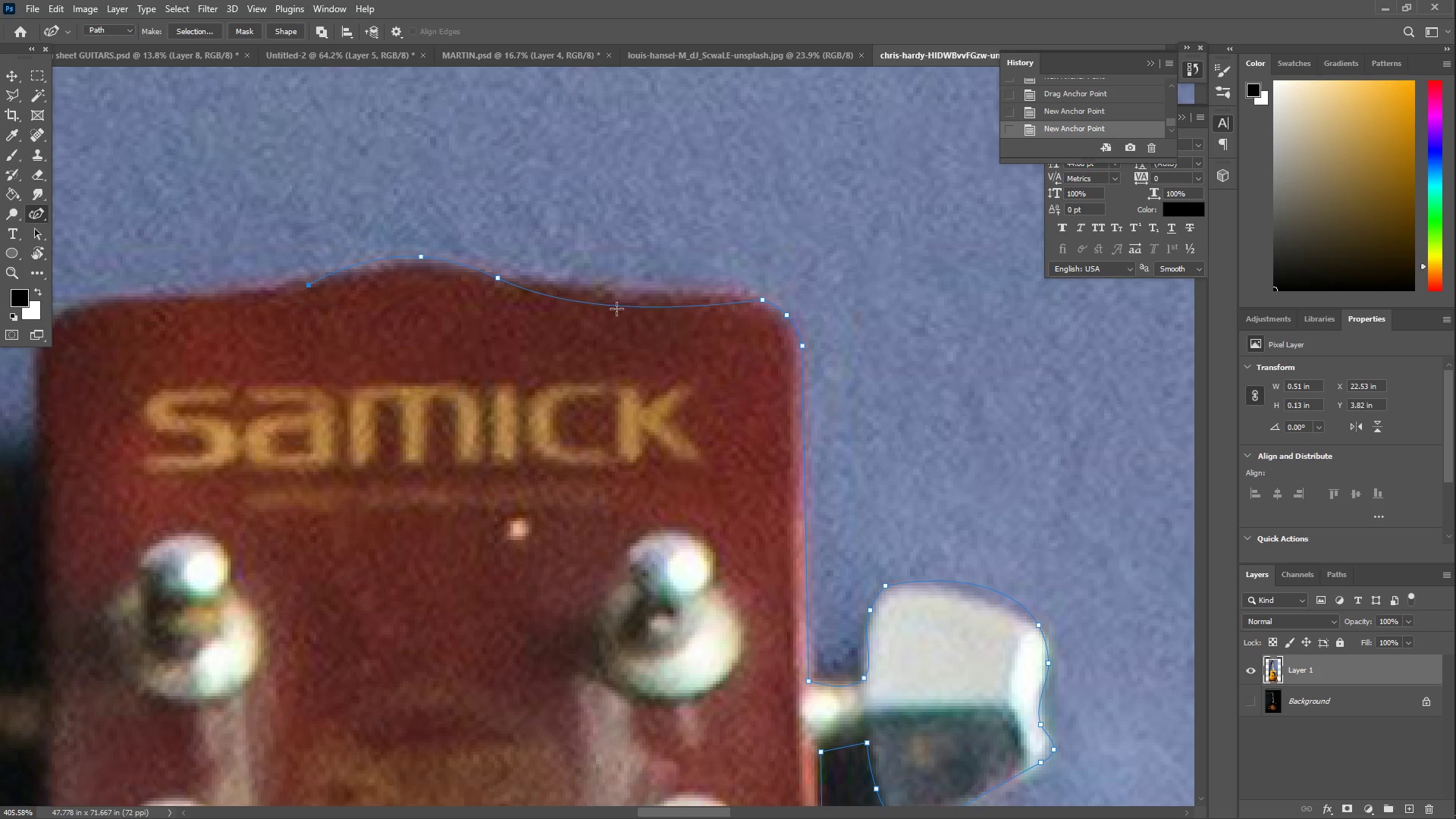 
left_click_drag(start_coordinate=[617, 307], to_coordinate=[620, 290])
 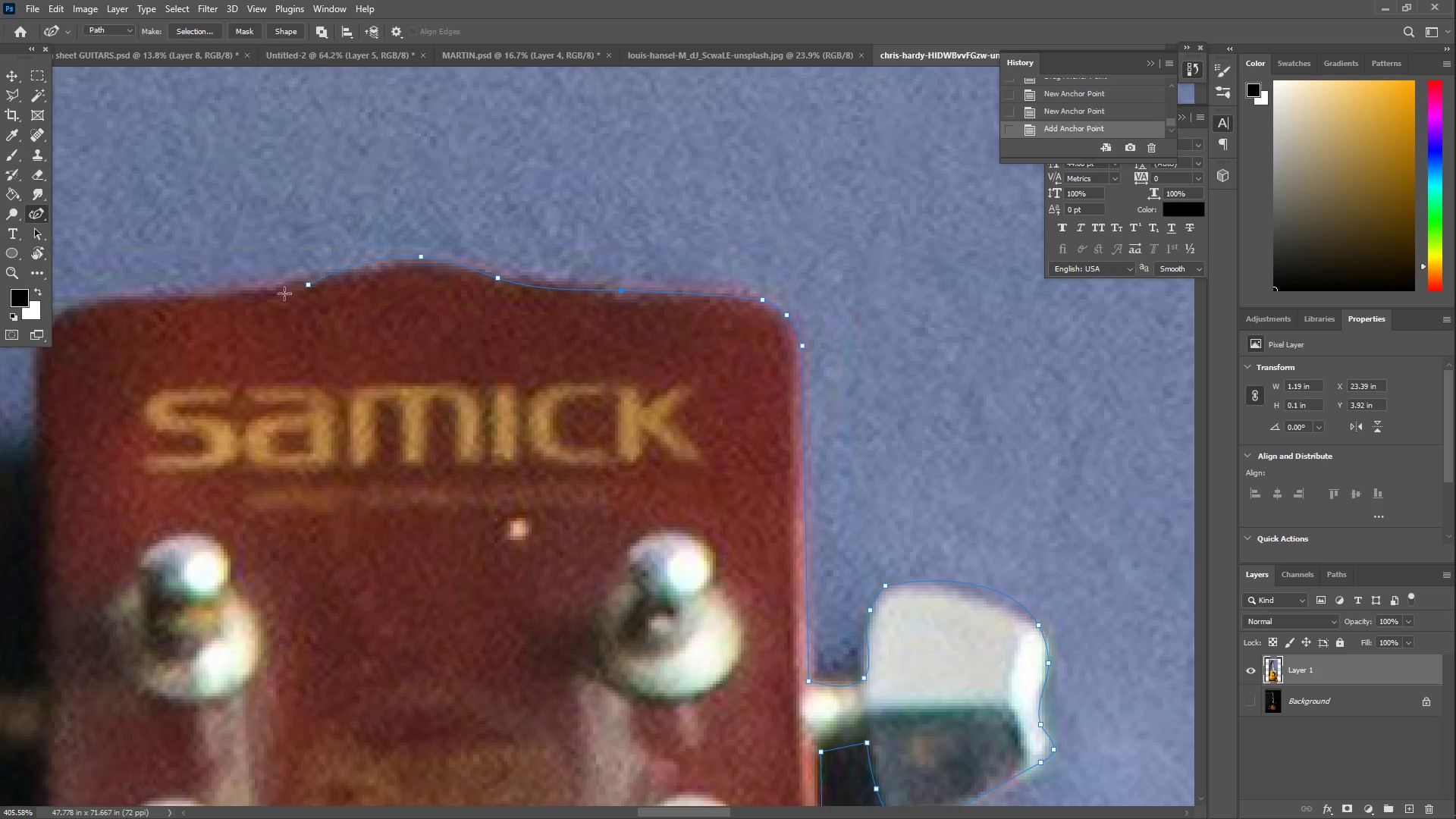 
left_click_drag(start_coordinate=[238, 300], to_coordinate=[201, 296])
 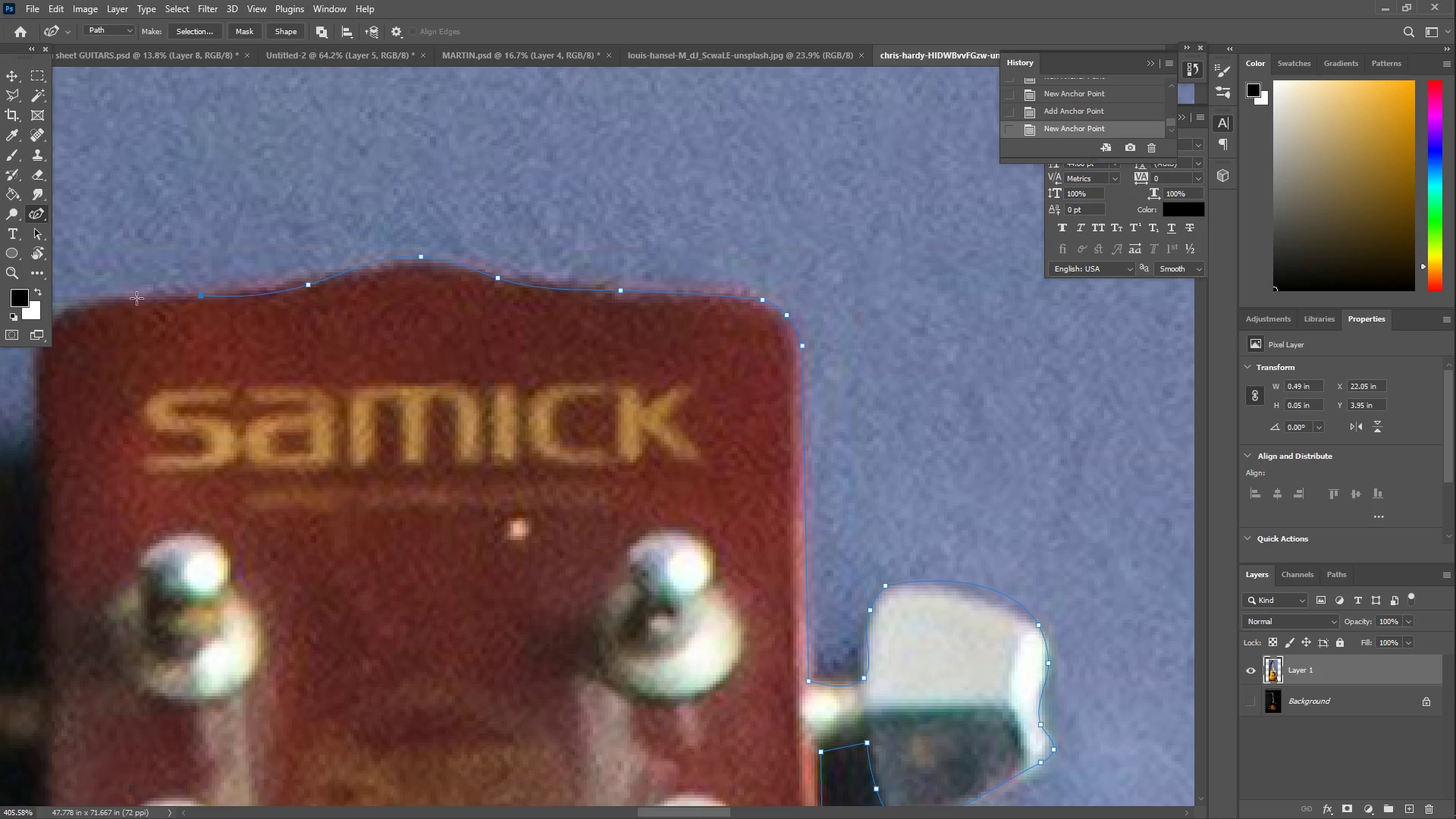 
left_click_drag(start_coordinate=[127, 298], to_coordinate=[103, 300])
 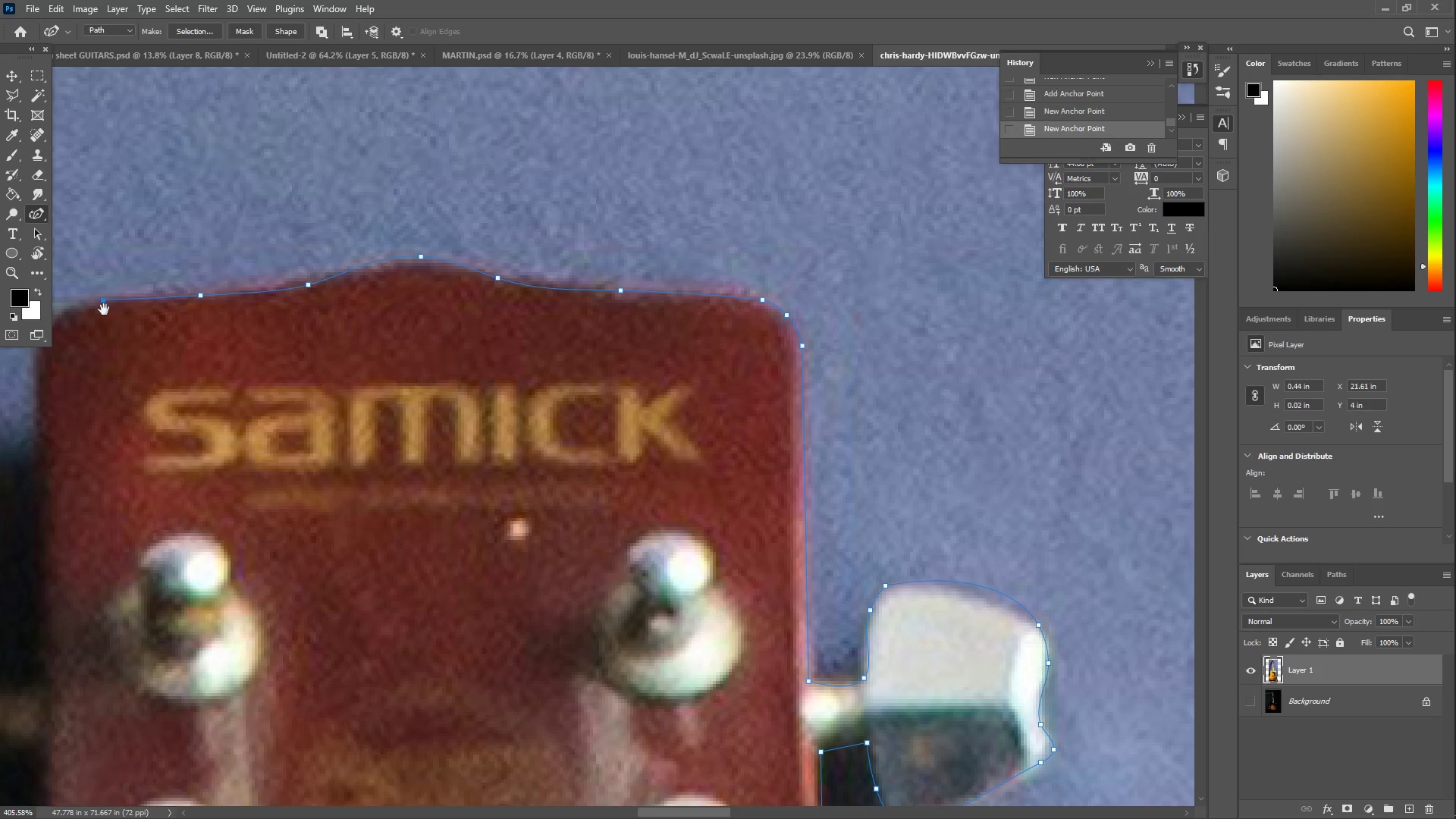 
hold_key(key=Space, duration=0.58)
 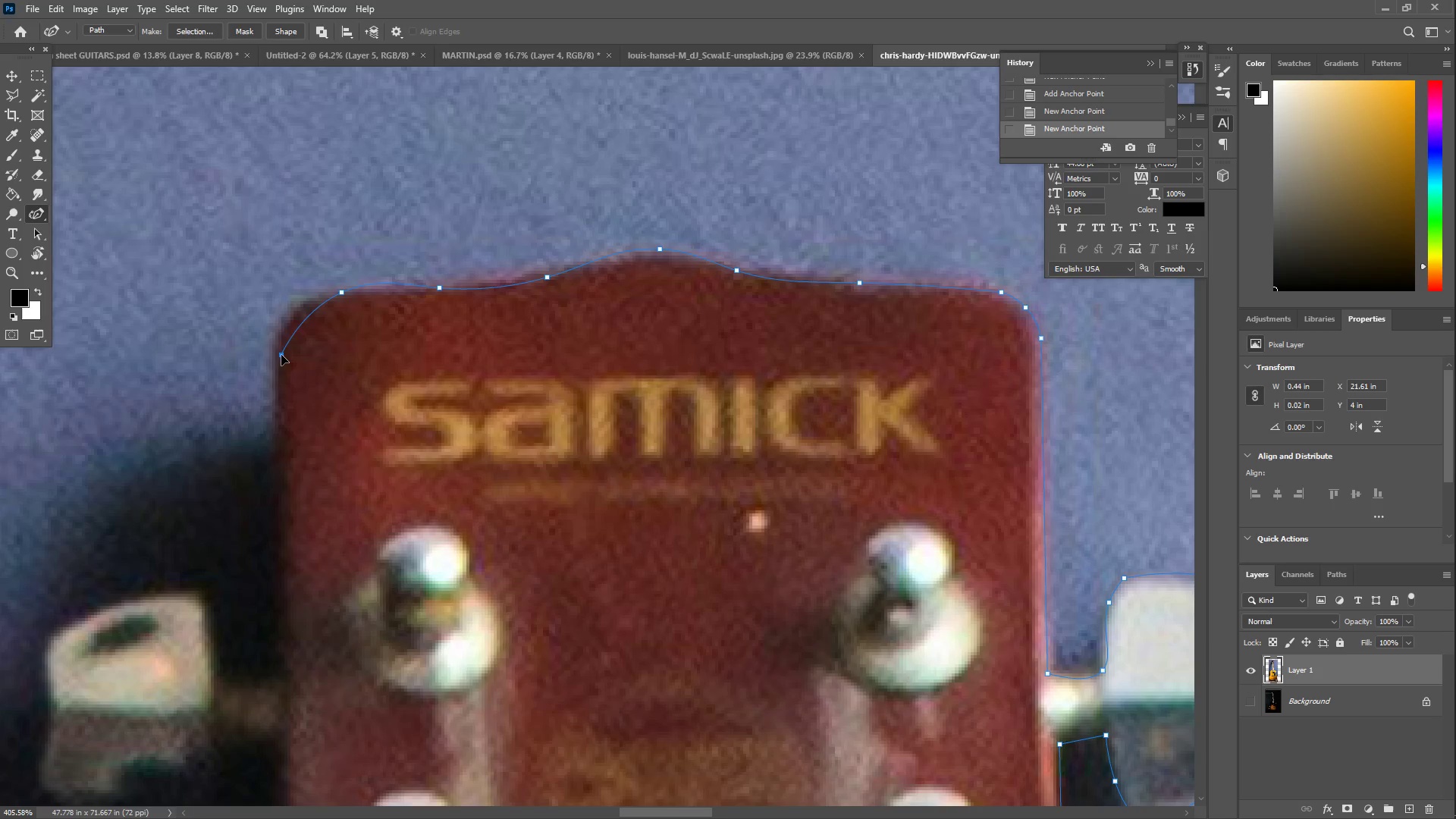 
left_click_drag(start_coordinate=[93, 333], to_coordinate=[332, 325])
 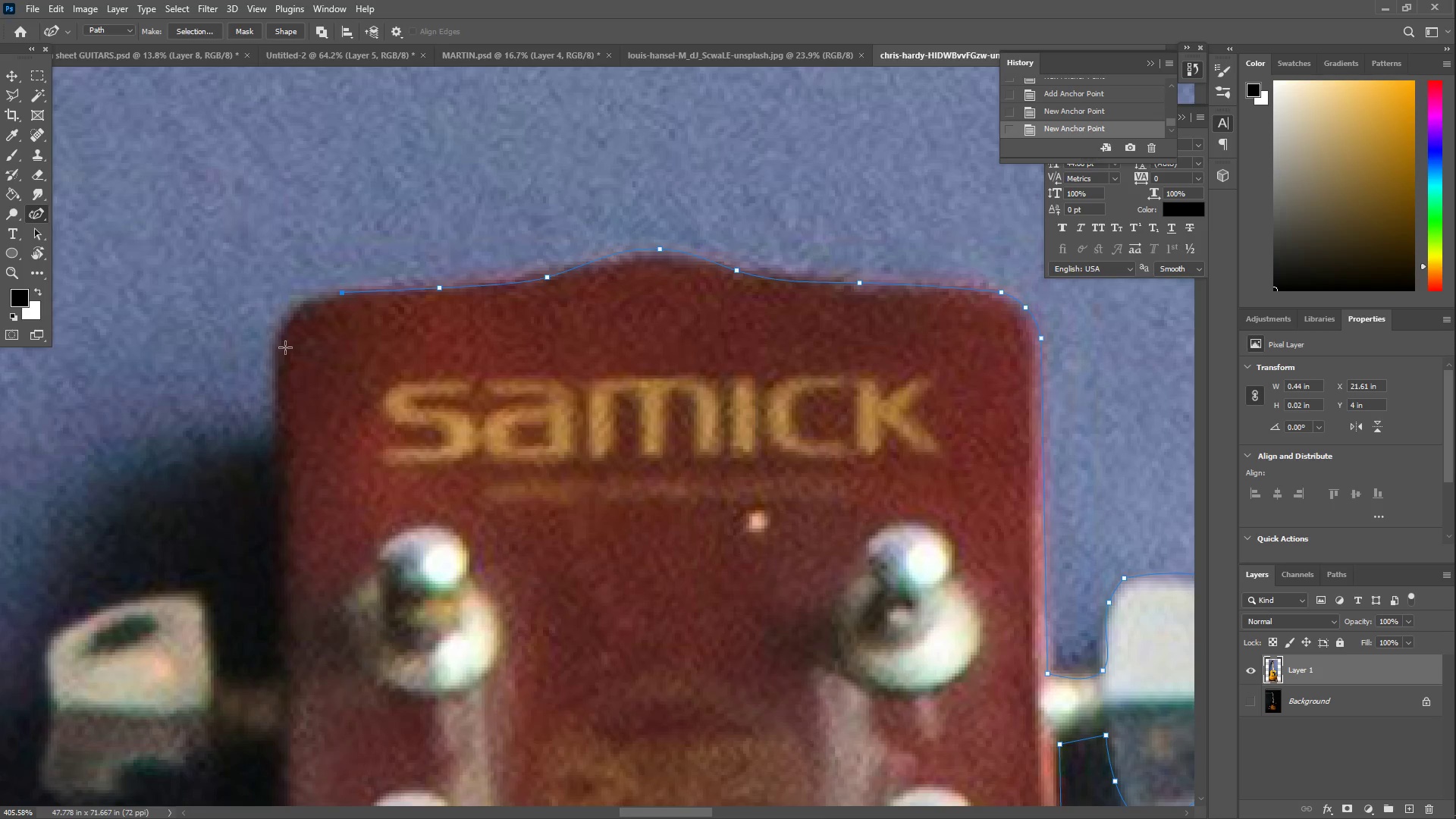 
left_click_drag(start_coordinate=[286, 348], to_coordinate=[278, 361])
 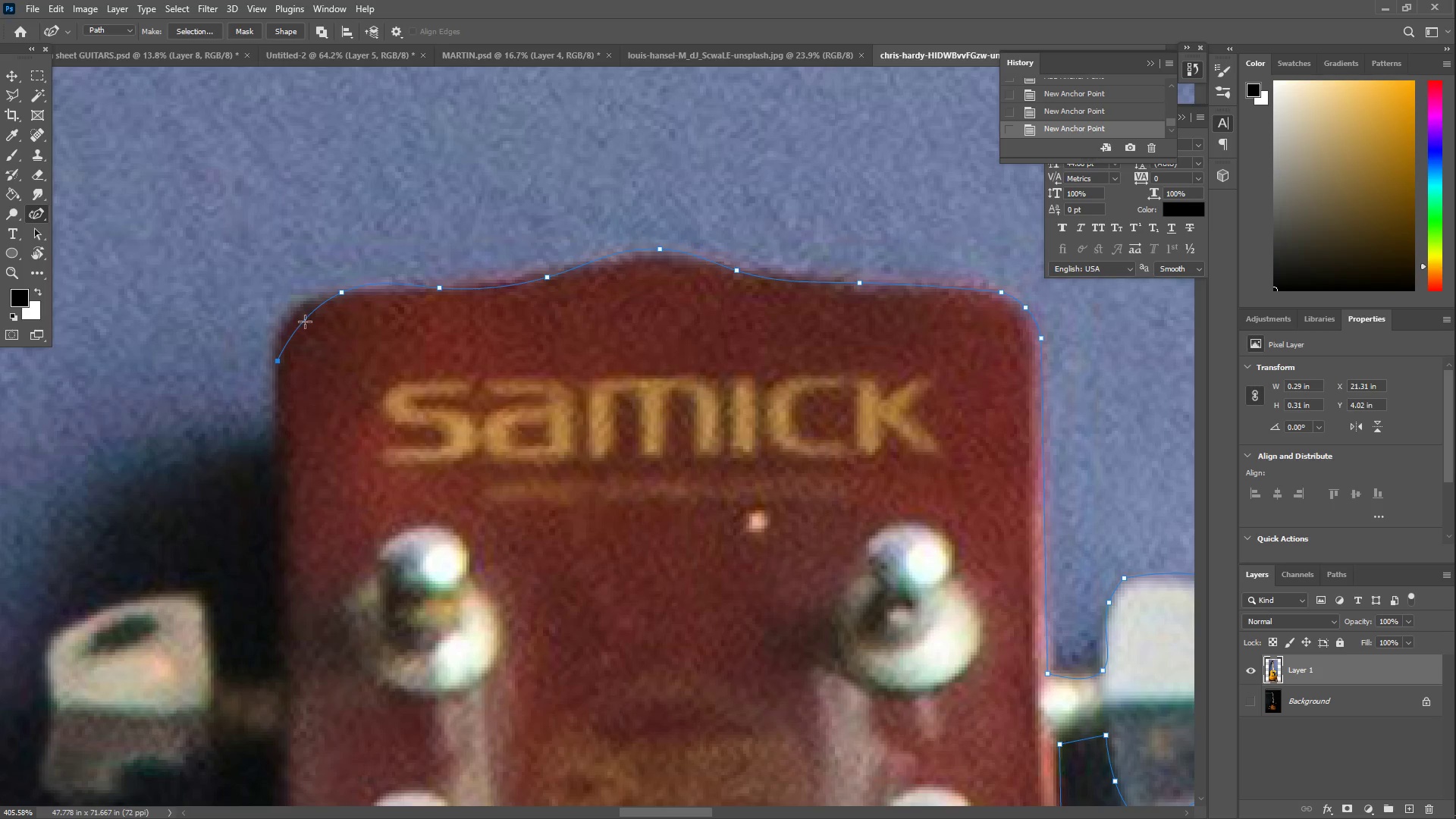 
left_click_drag(start_coordinate=[306, 318], to_coordinate=[293, 311])
 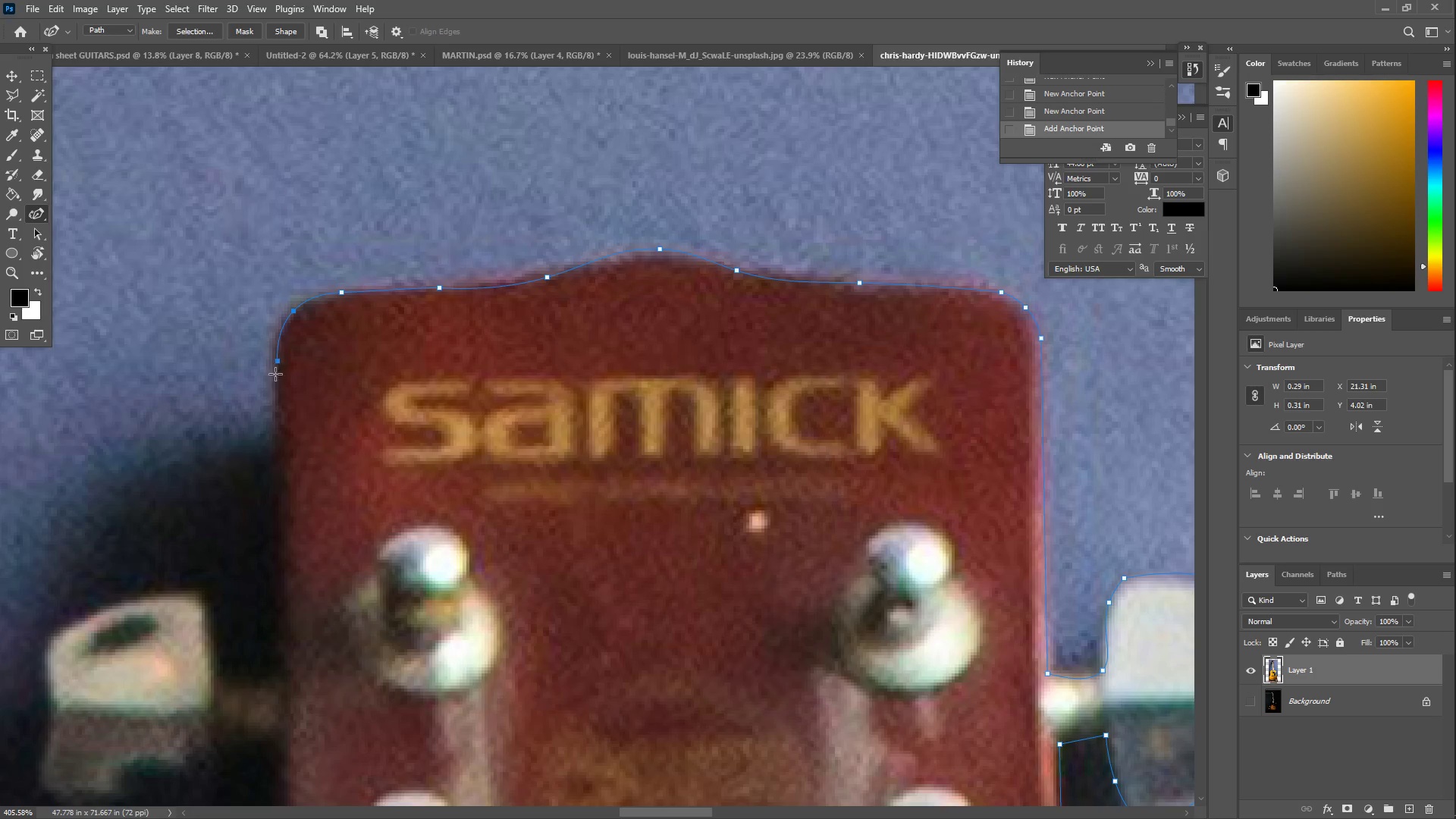 
left_click_drag(start_coordinate=[281, 441], to_coordinate=[281, 676])
 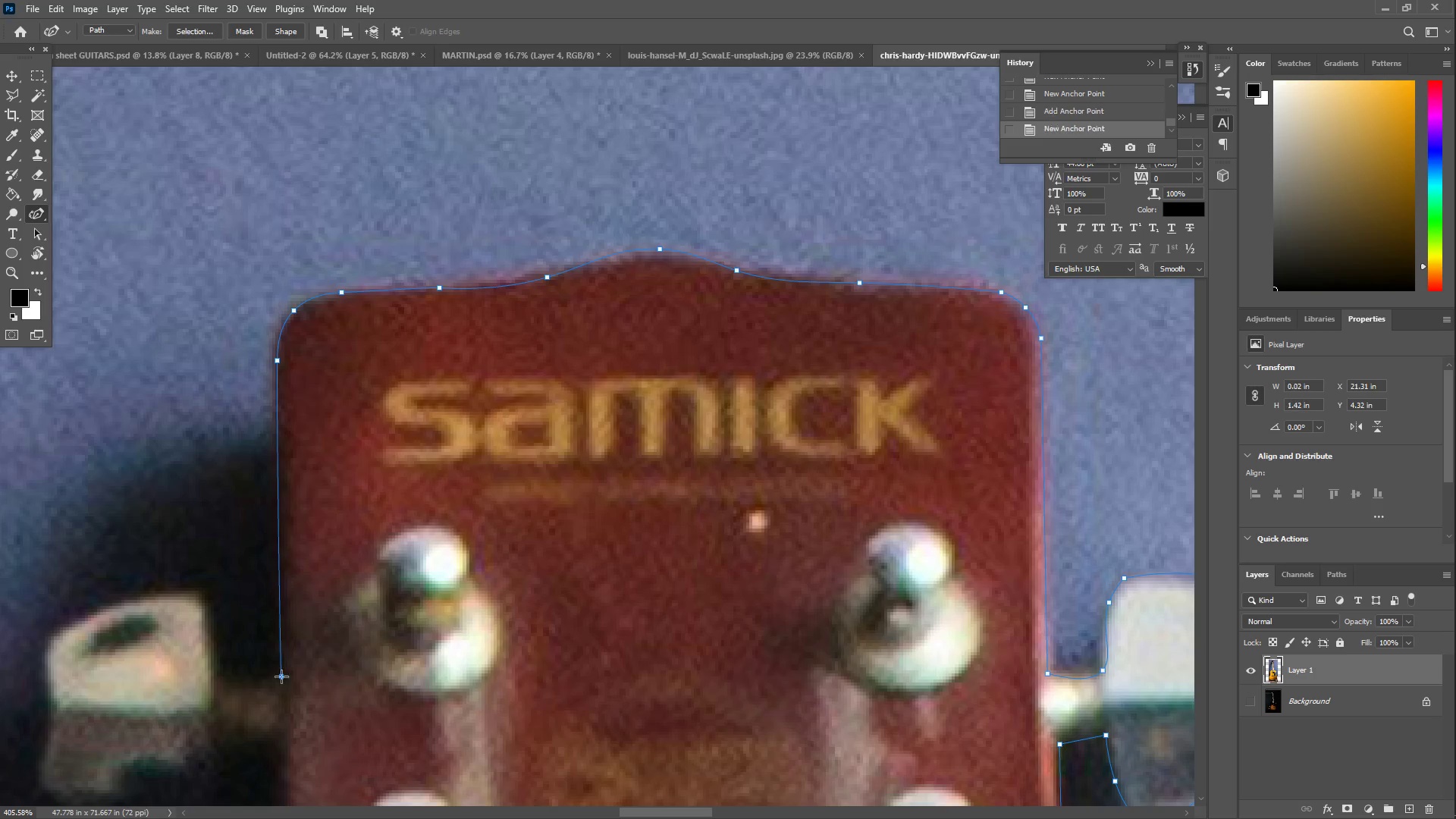 
hold_key(key=Space, duration=0.72)
 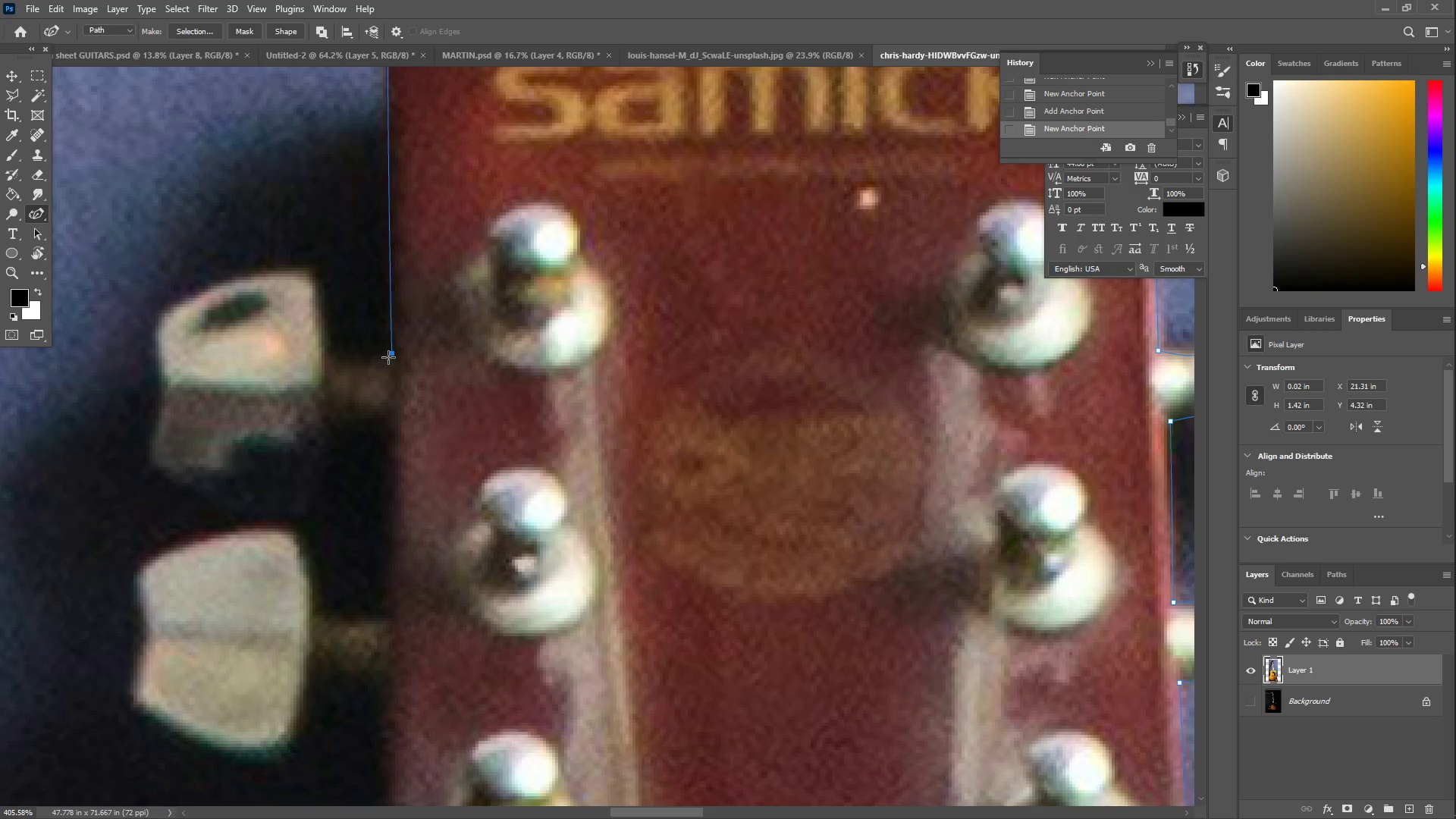 
left_click_drag(start_coordinate=[242, 664], to_coordinate=[353, 341])
 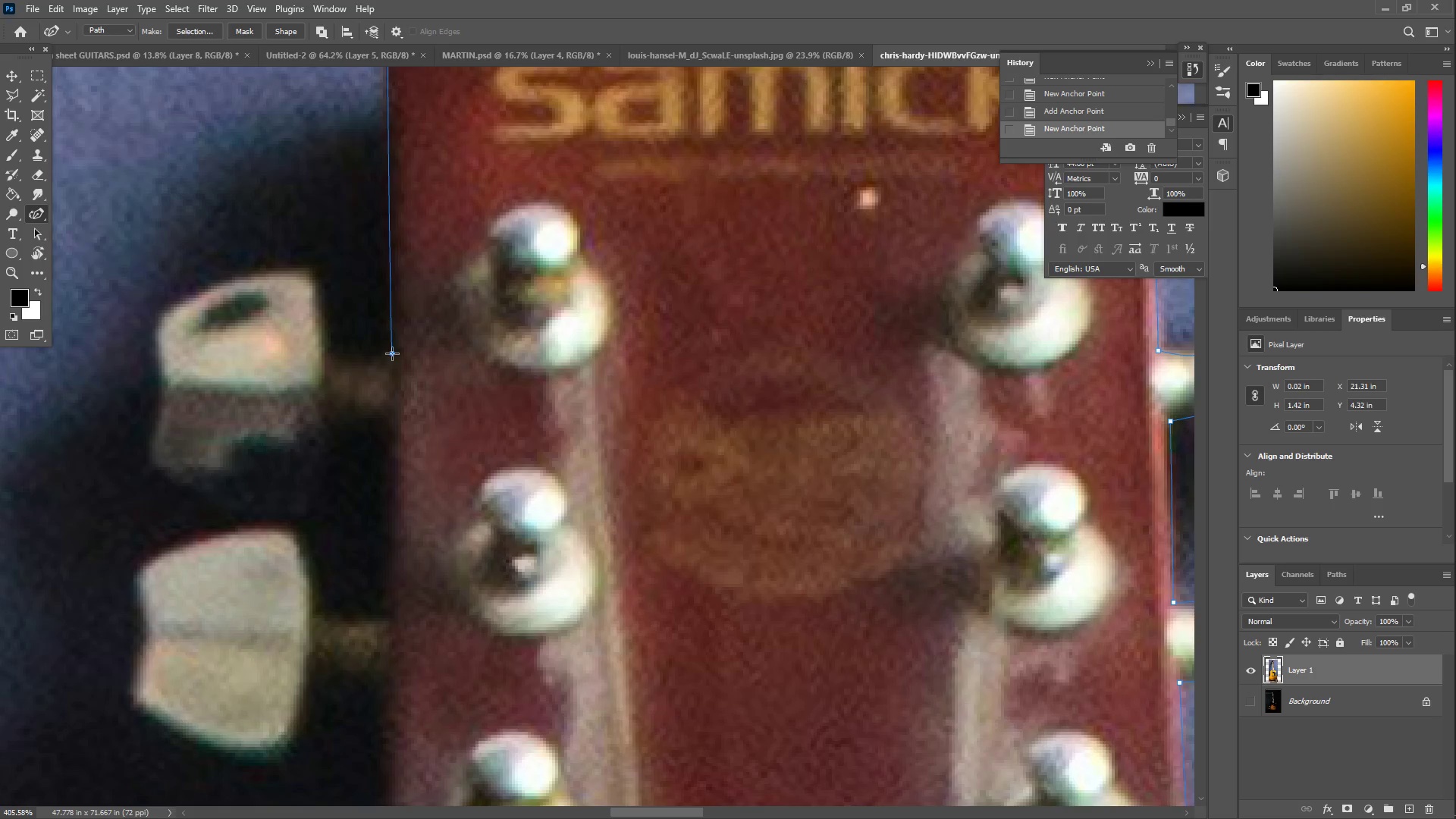 
double_click([393, 352])
 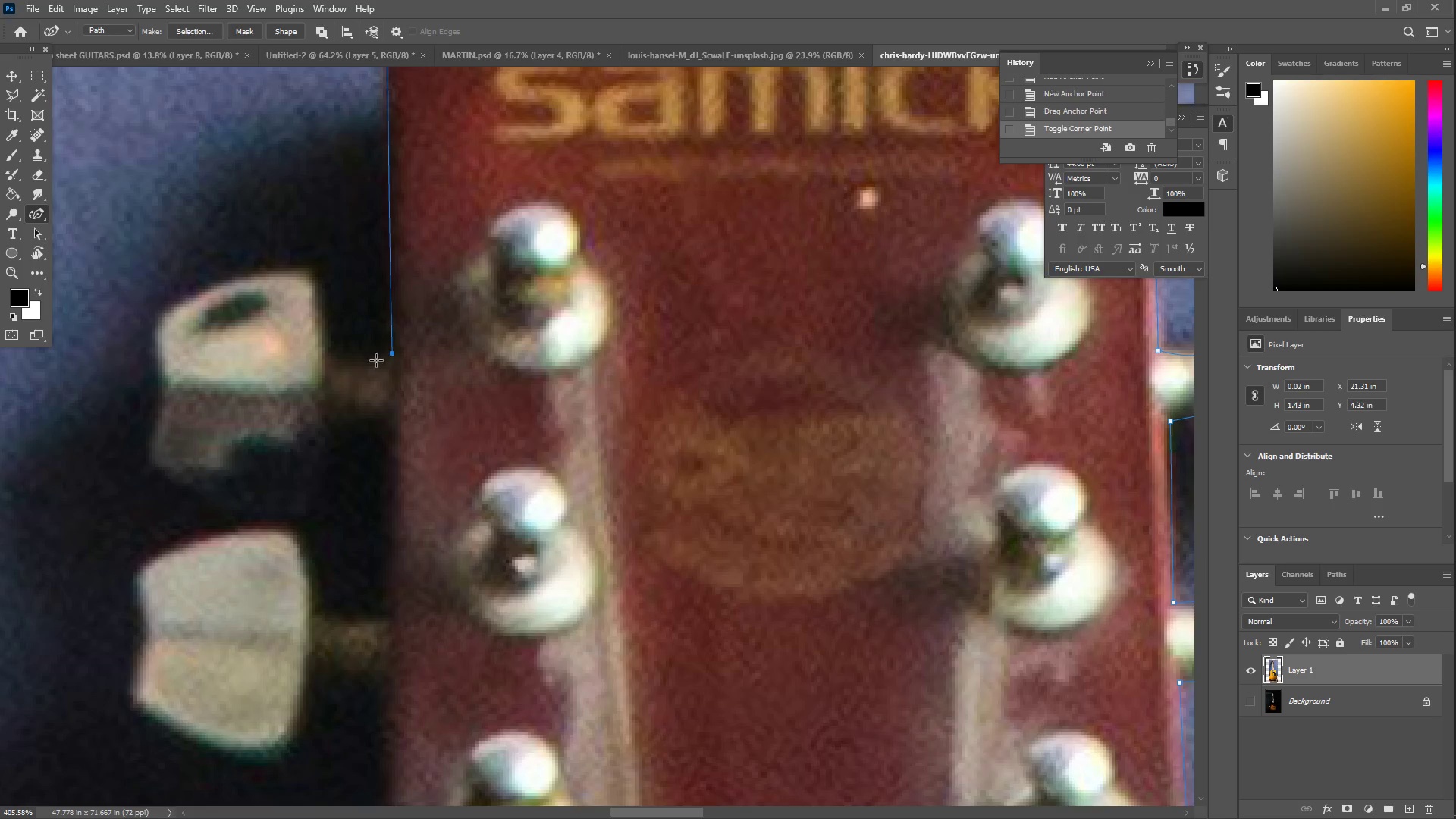 
left_click_drag(start_coordinate=[359, 364], to_coordinate=[331, 354])
 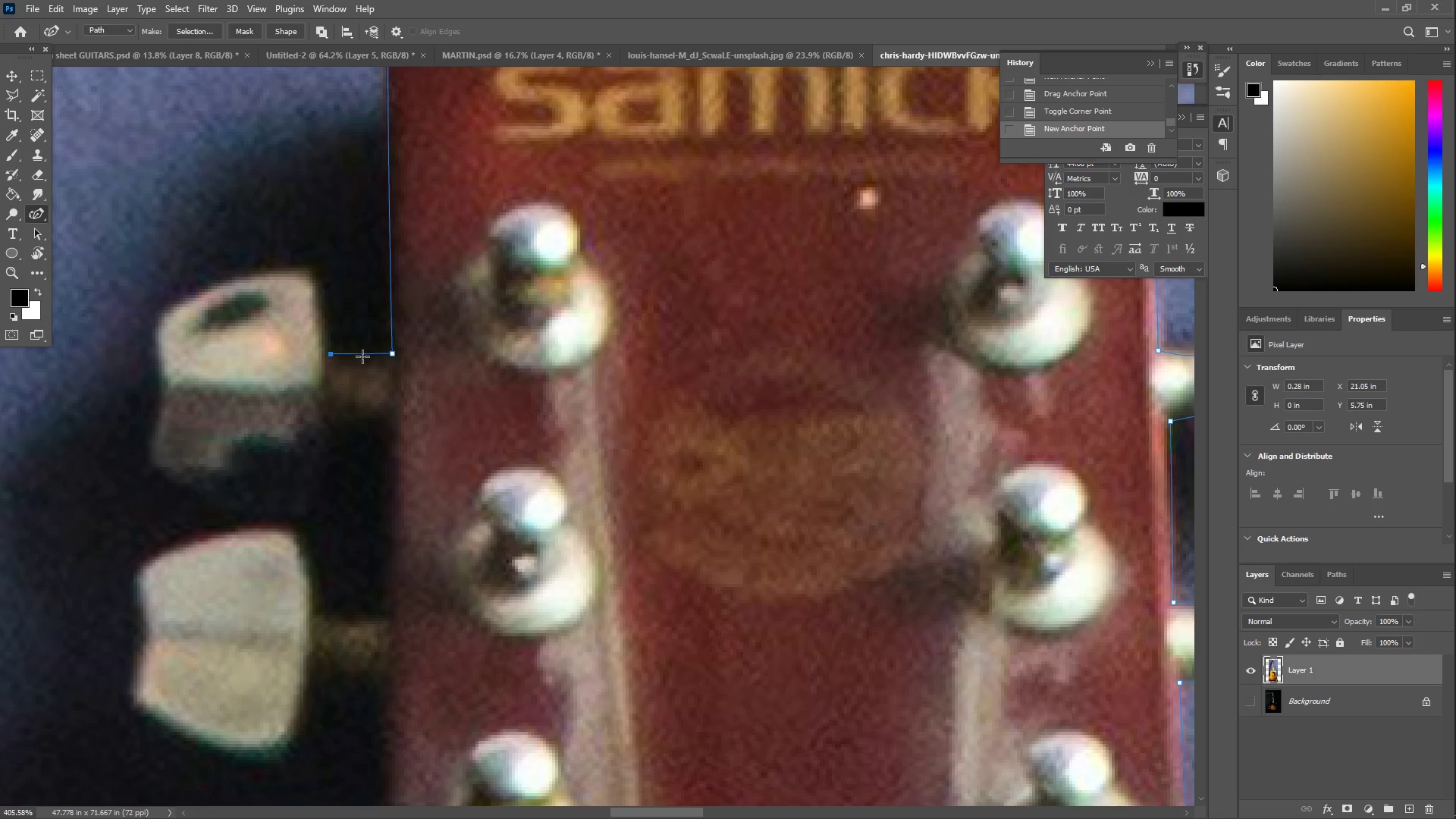 
left_click_drag(start_coordinate=[363, 354], to_coordinate=[363, 362])
 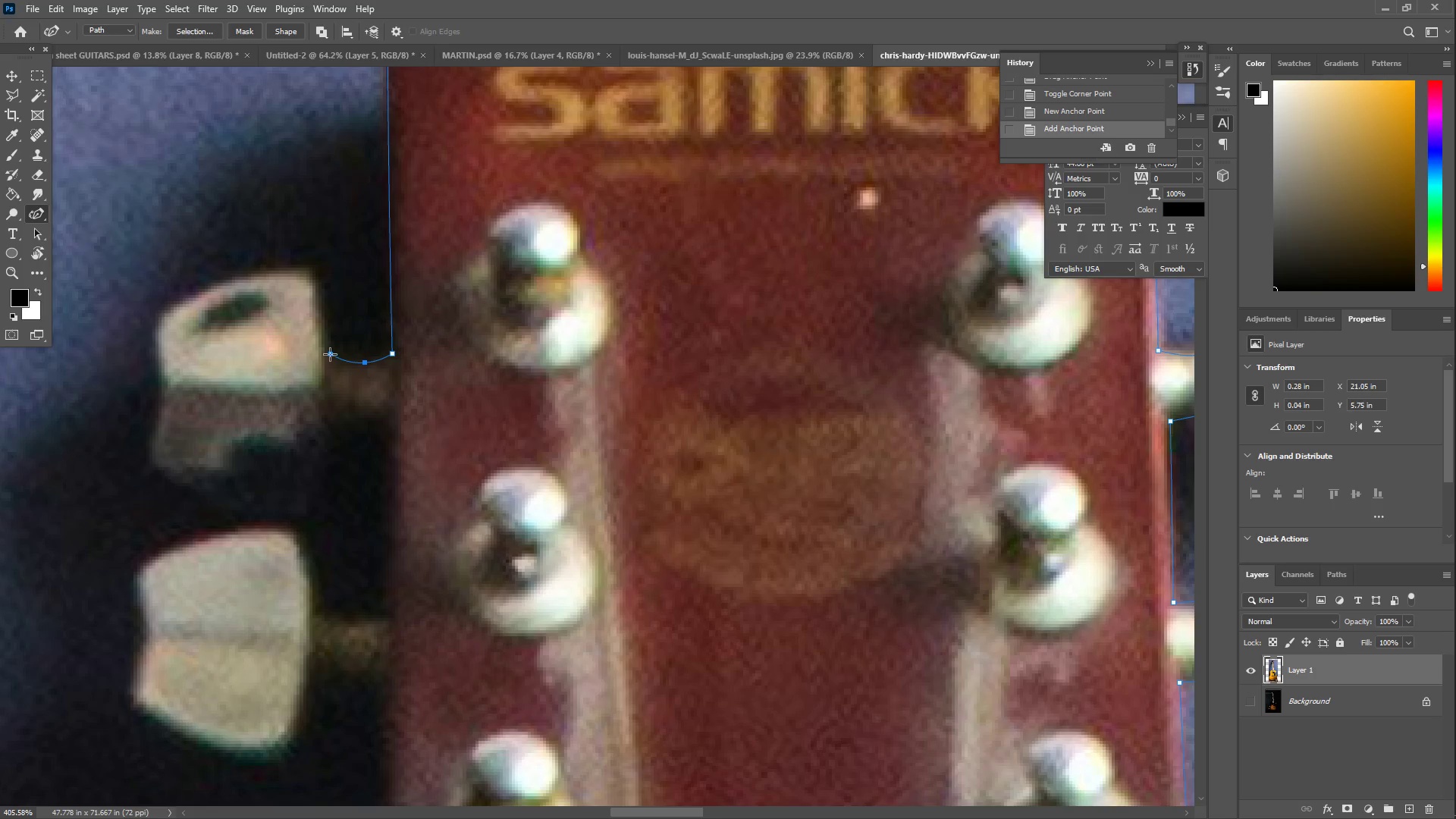 
double_click([330, 354])
 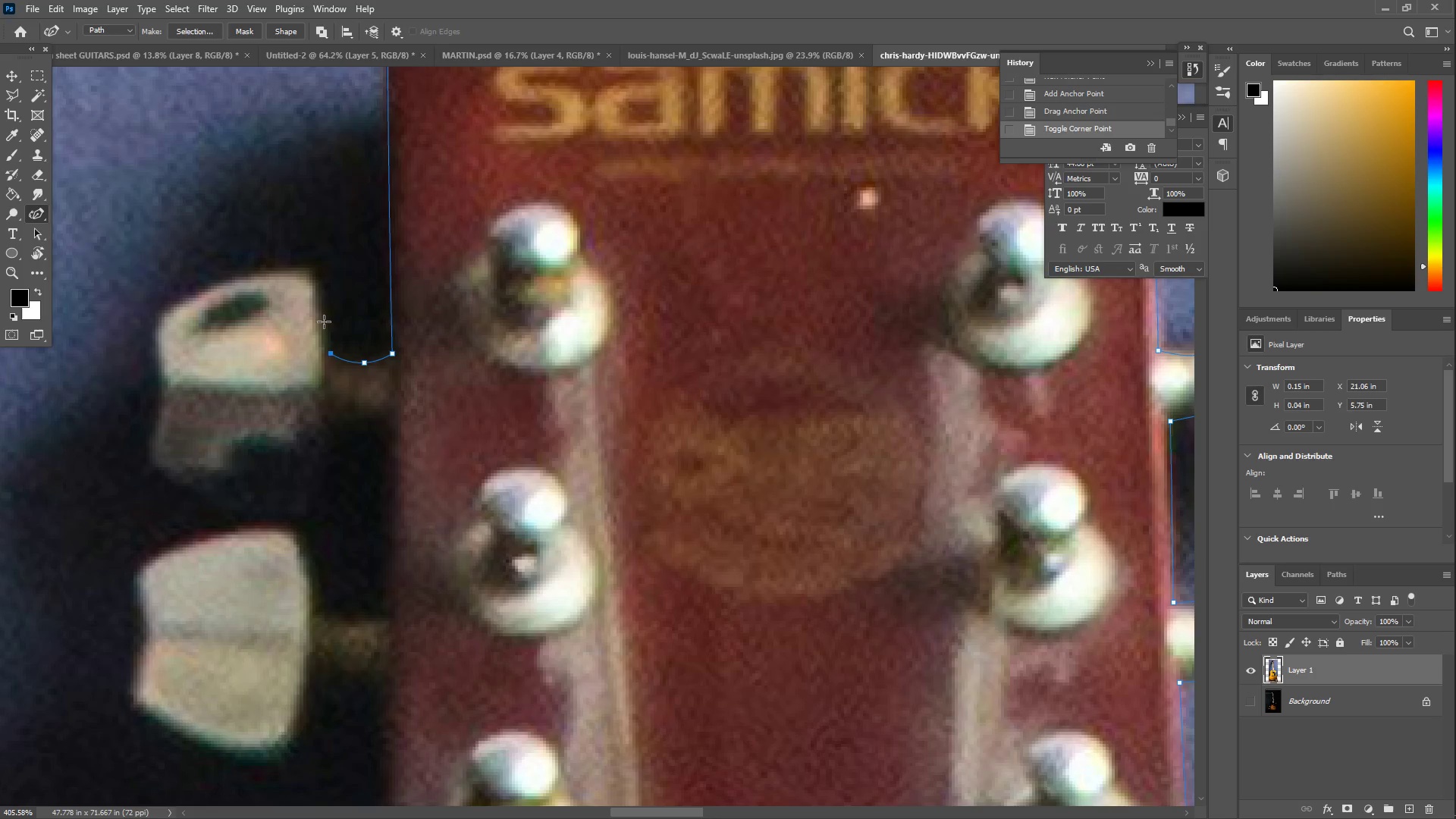 
left_click_drag(start_coordinate=[322, 295], to_coordinate=[321, 271])
 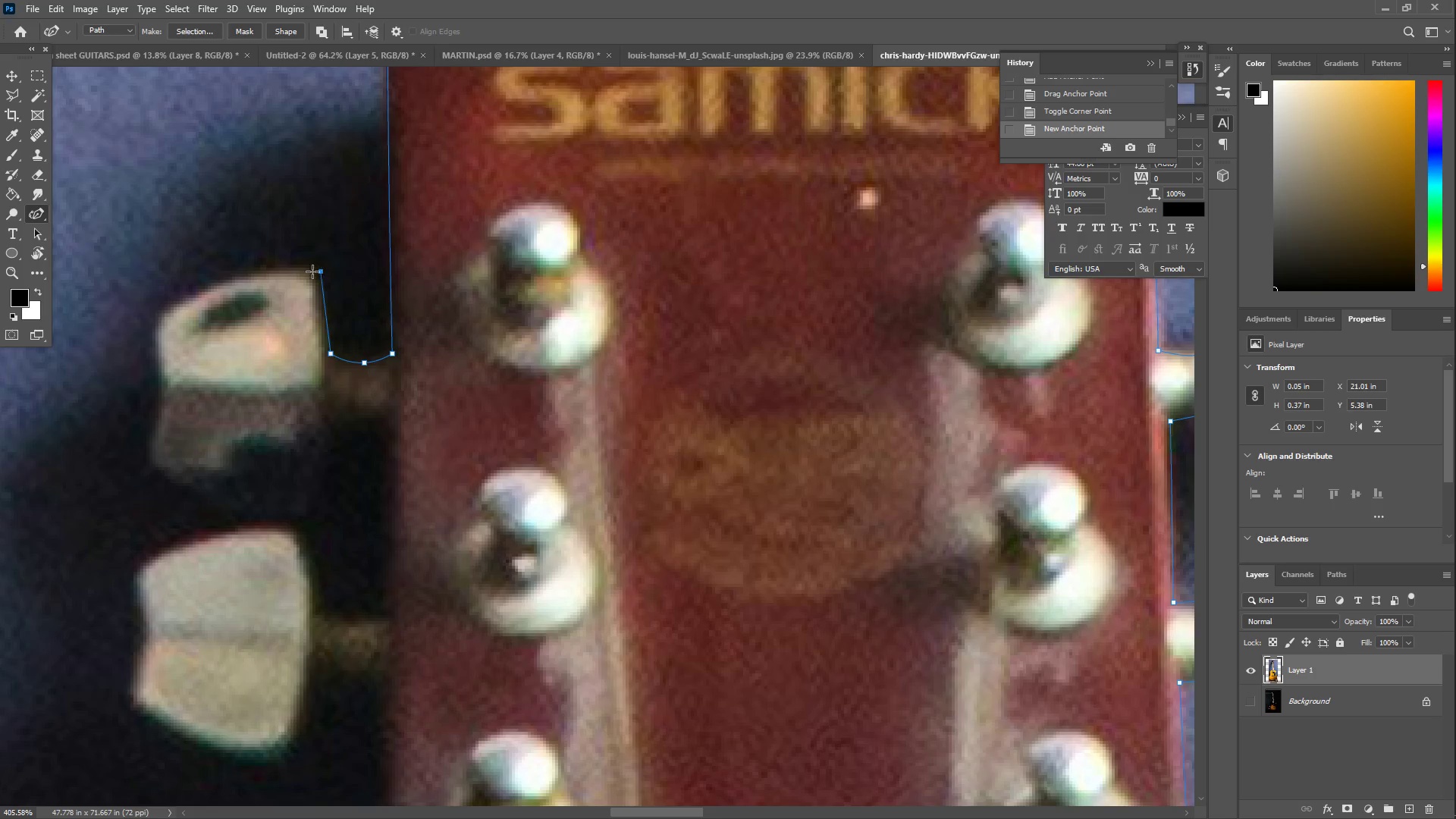 
left_click_drag(start_coordinate=[300, 271], to_coordinate=[265, 275])
 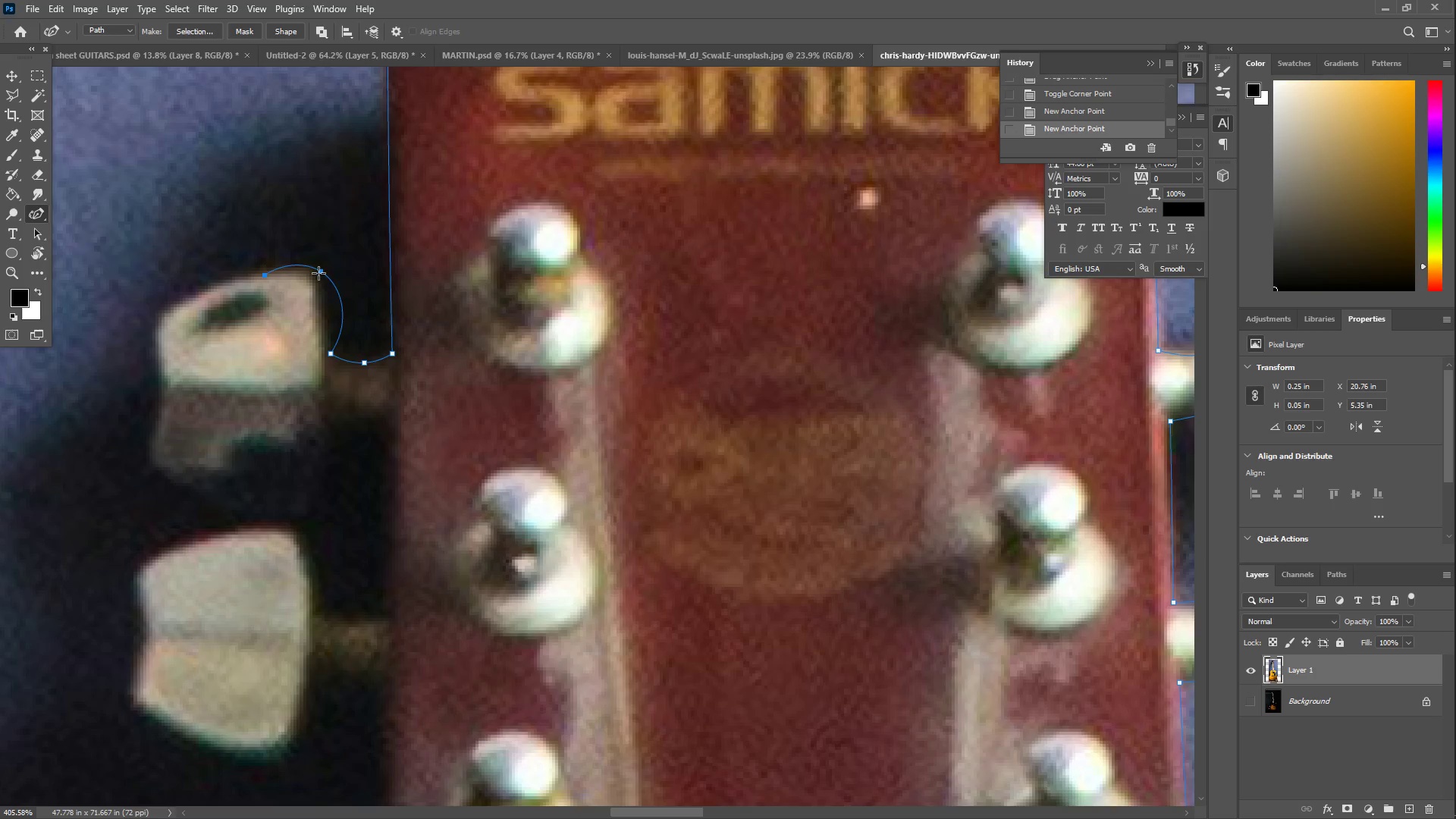 
left_click([319, 271])
 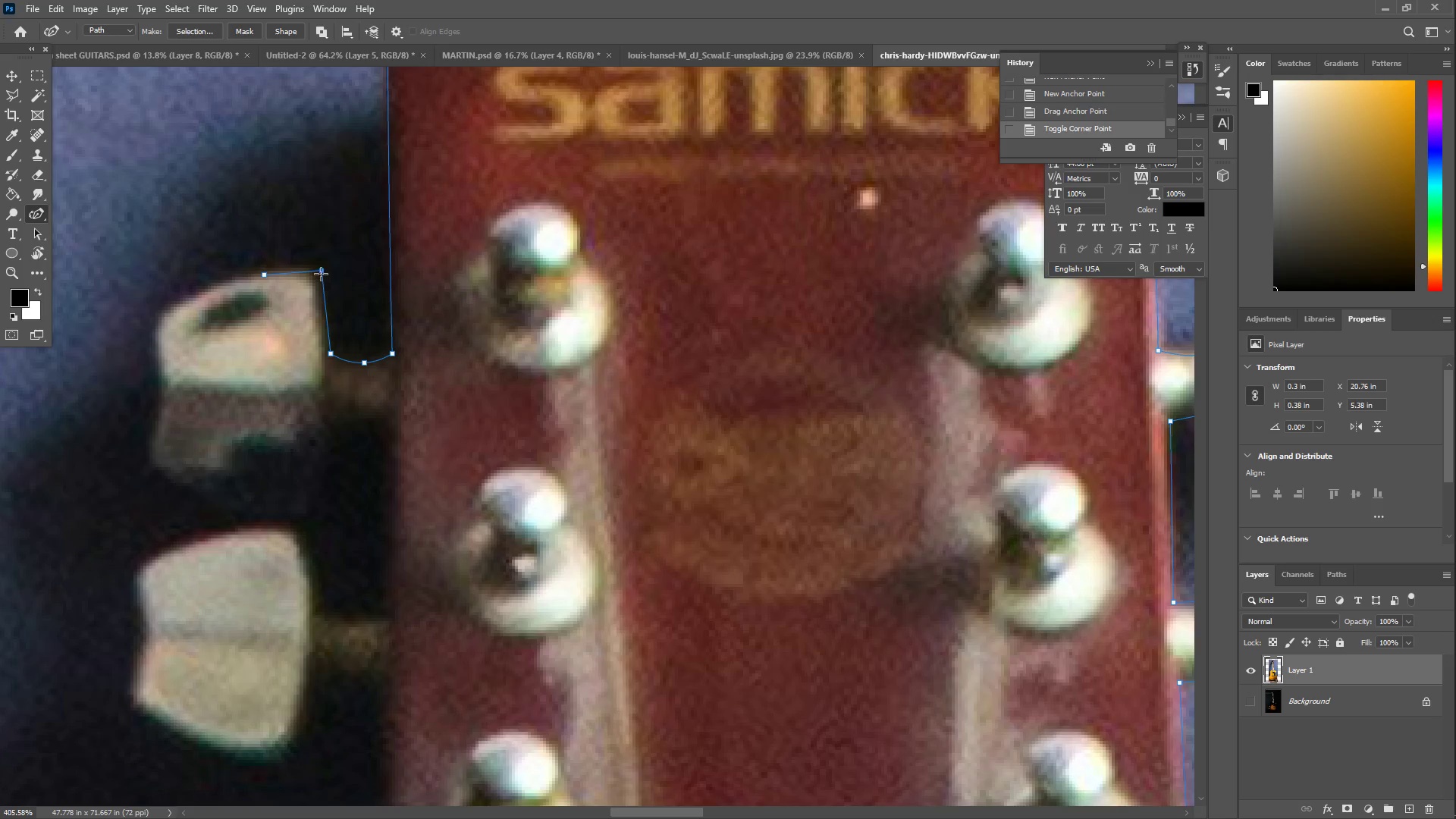 
left_click_drag(start_coordinate=[315, 271], to_coordinate=[309, 268])
 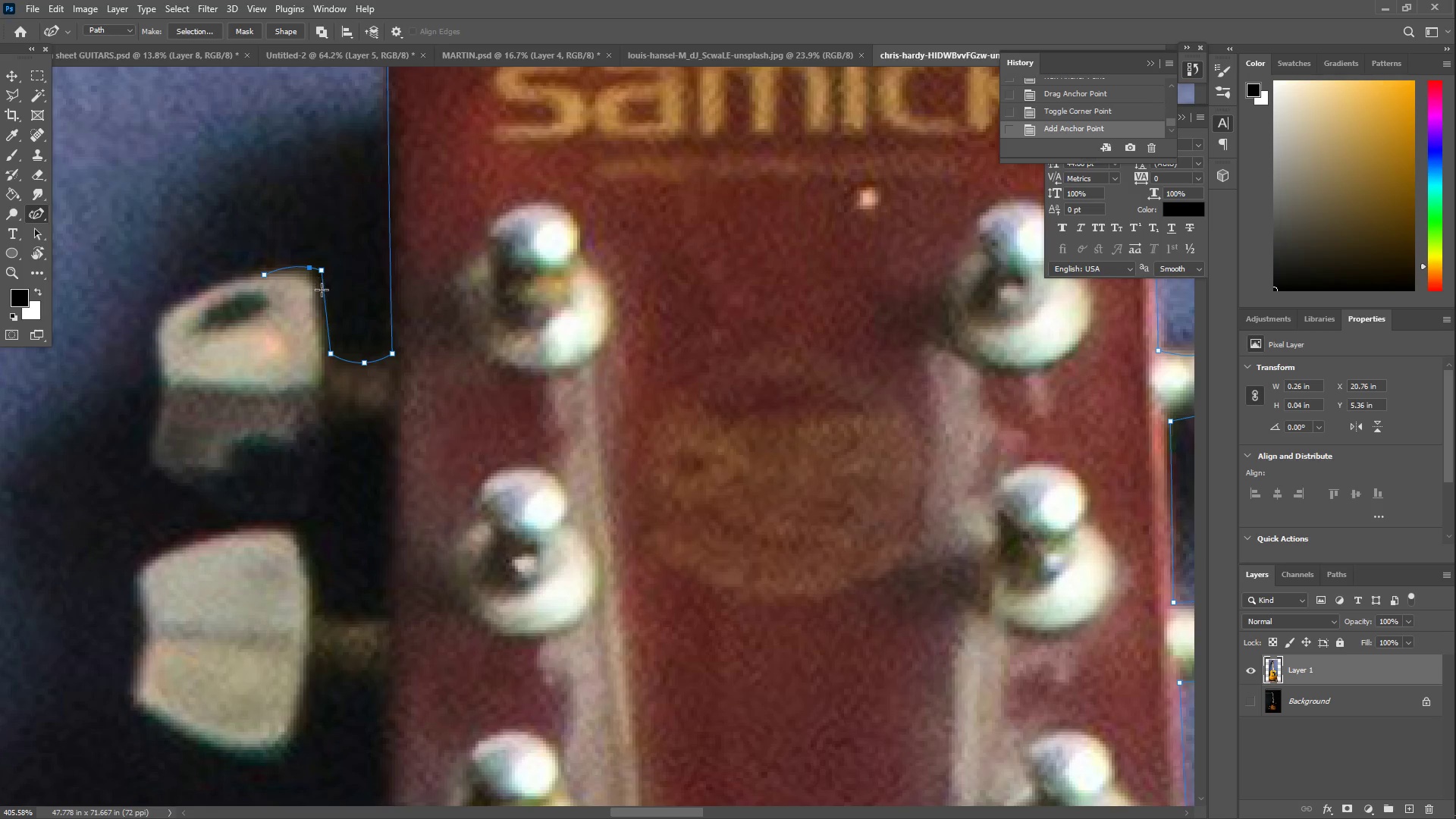 
left_click_drag(start_coordinate=[322, 291], to_coordinate=[325, 295])
 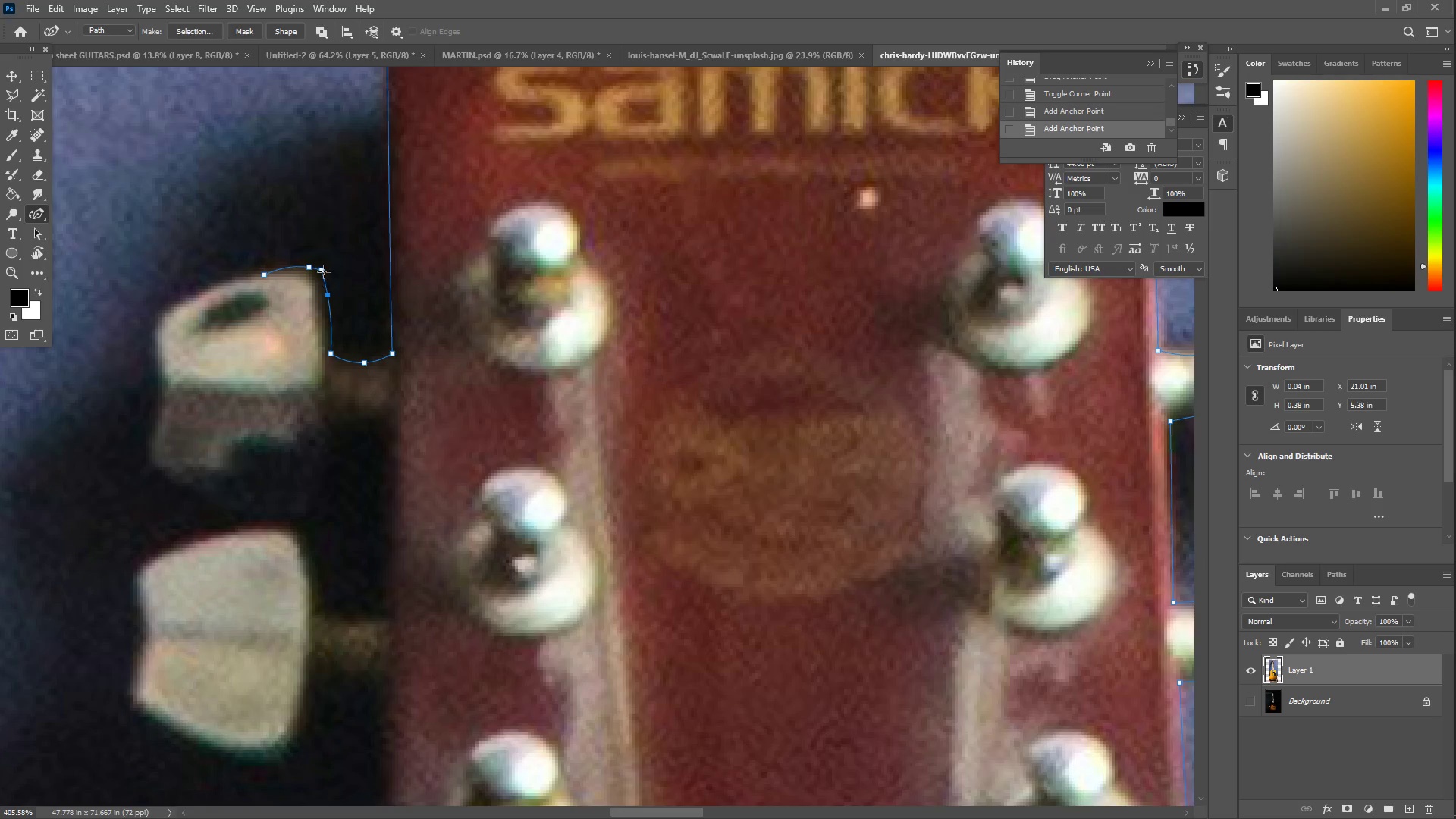 
left_click_drag(start_coordinate=[322, 270], to_coordinate=[318, 273])
 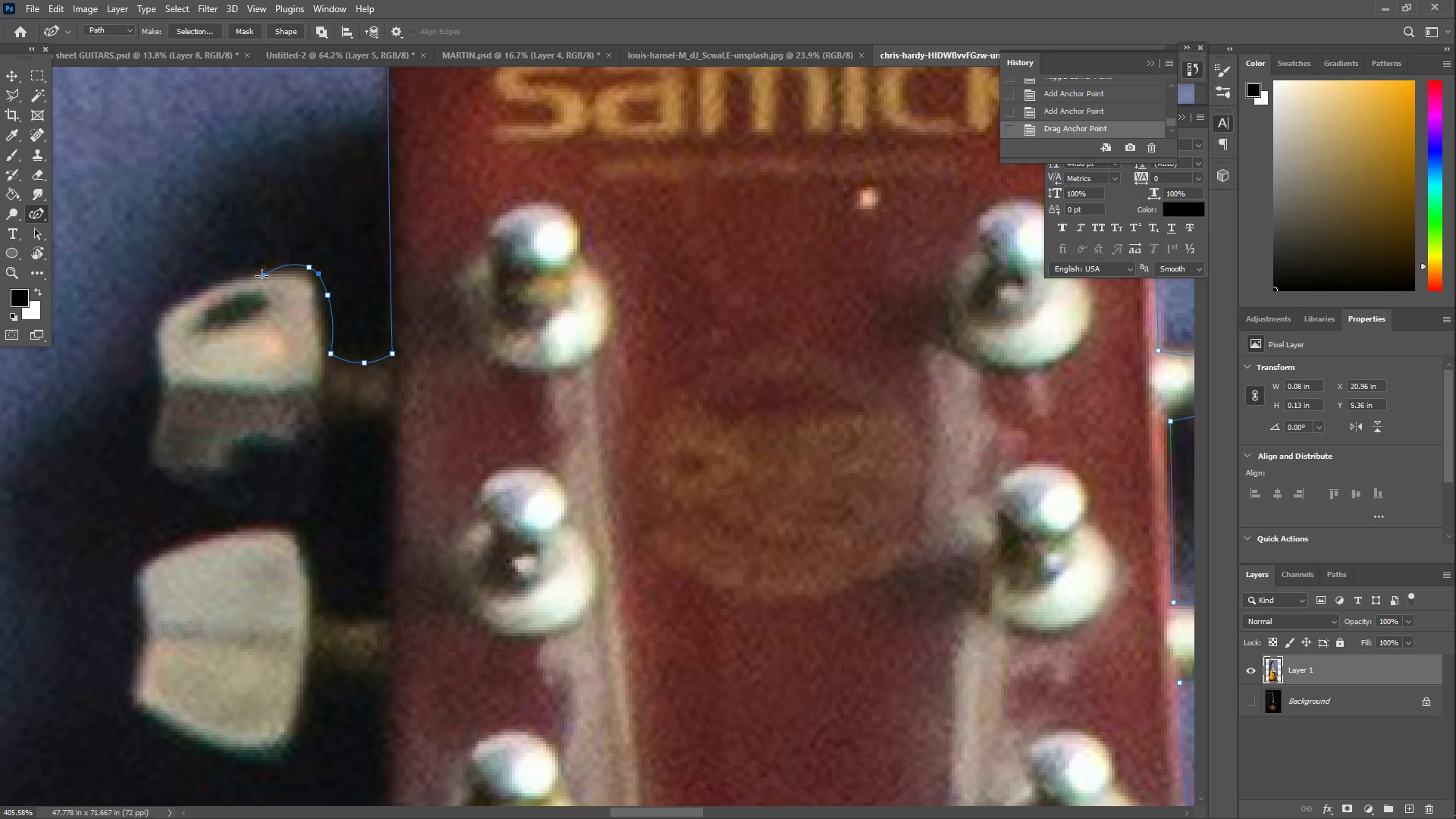 
left_click_drag(start_coordinate=[262, 276], to_coordinate=[159, 318])
 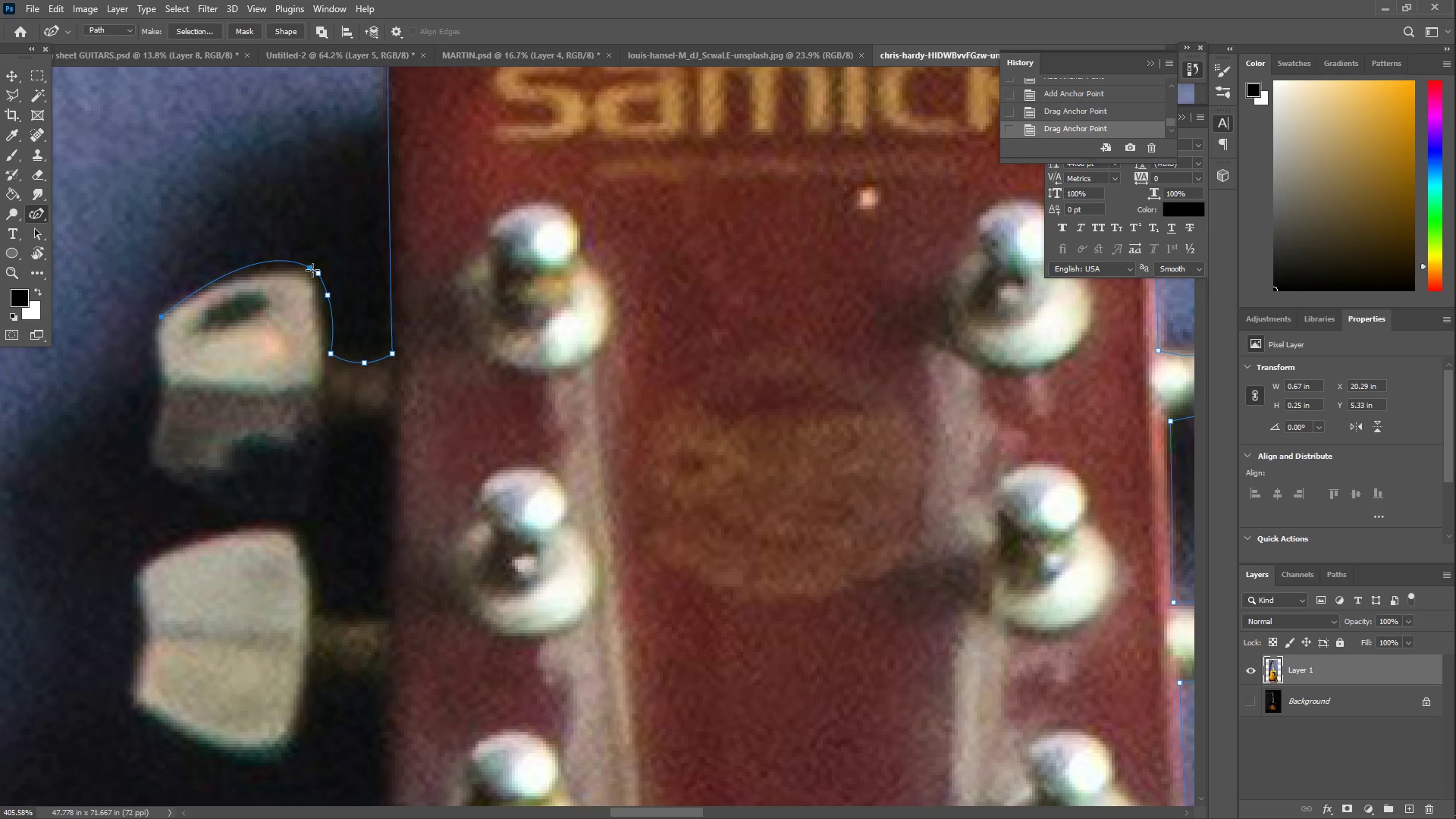 
left_click_drag(start_coordinate=[310, 268], to_coordinate=[234, 284])
 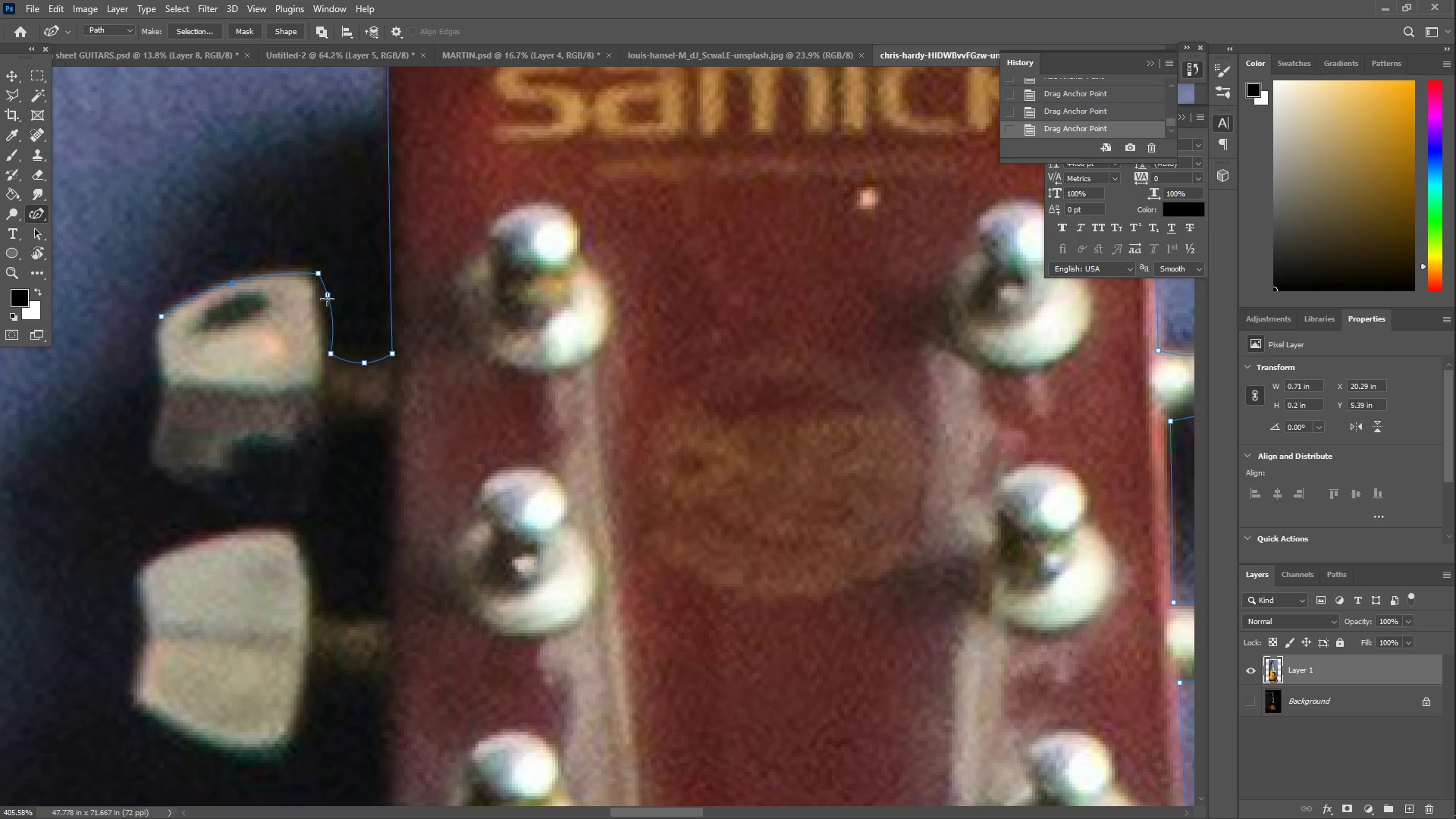 
left_click_drag(start_coordinate=[328, 296], to_coordinate=[322, 300])
 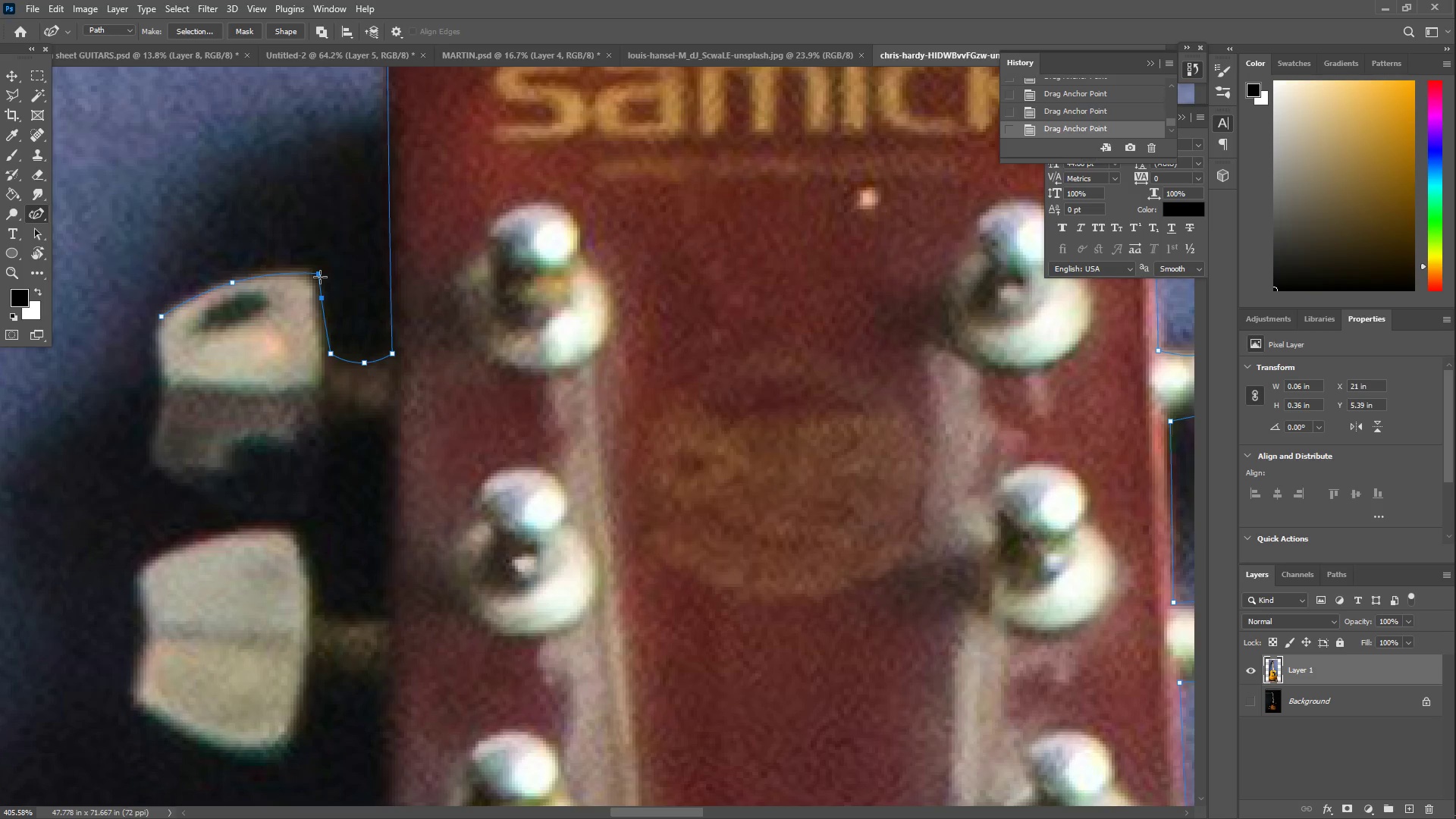 
left_click_drag(start_coordinate=[318, 277], to_coordinate=[311, 281])
 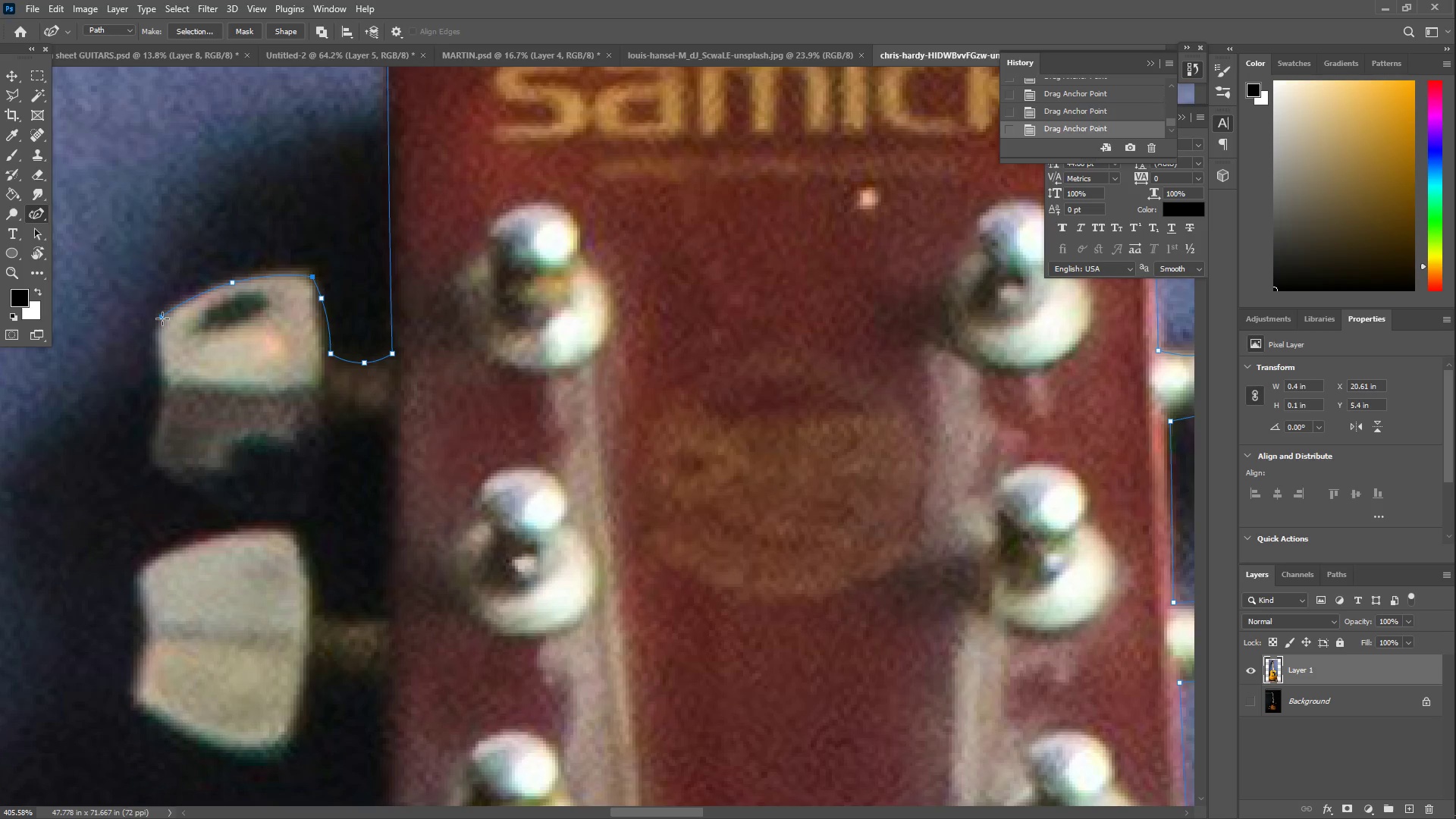 
double_click([161, 318])
 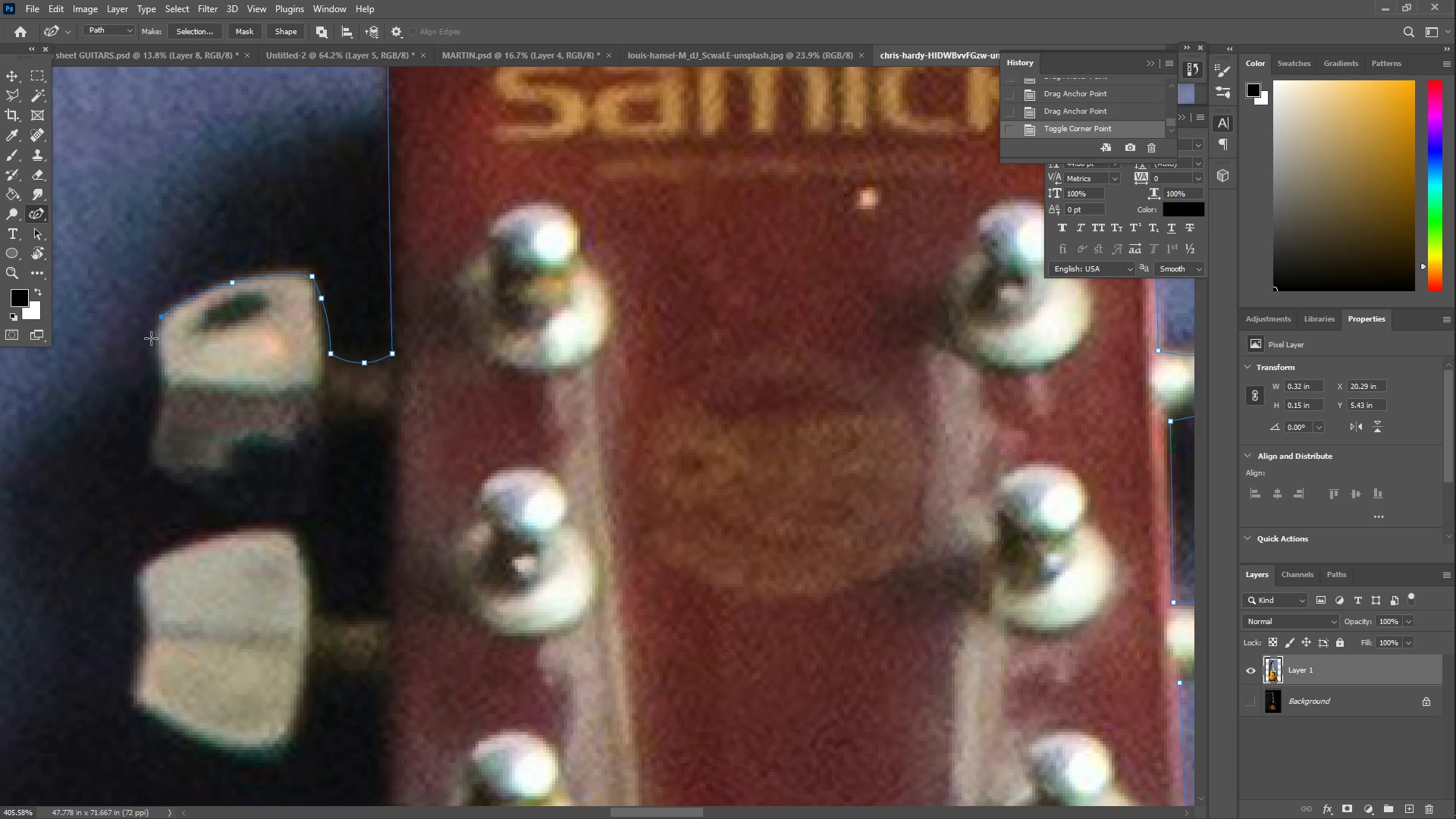 
left_click_drag(start_coordinate=[149, 436], to_coordinate=[151, 460])
 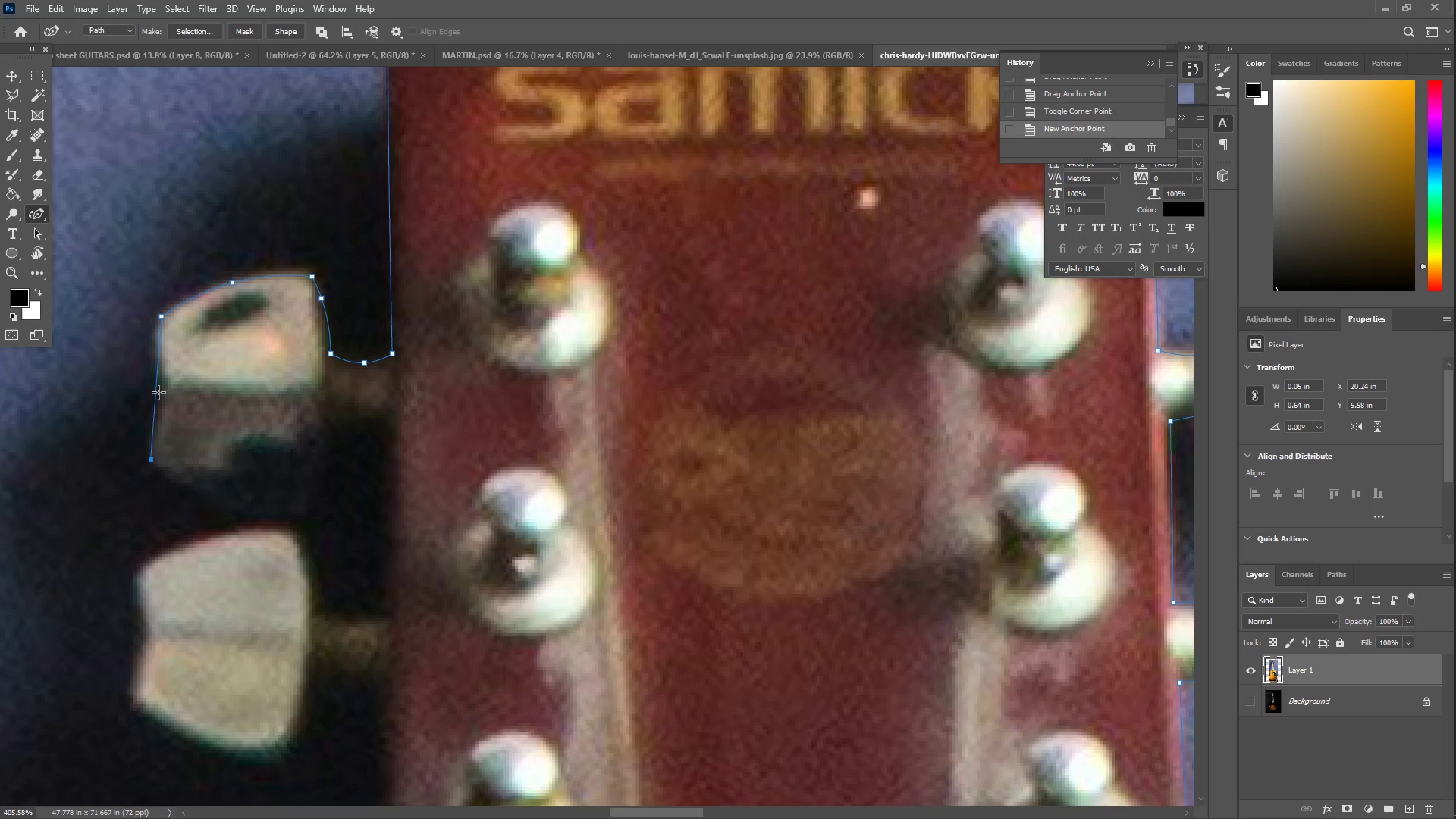 
left_click_drag(start_coordinate=[158, 391], to_coordinate=[165, 393])
 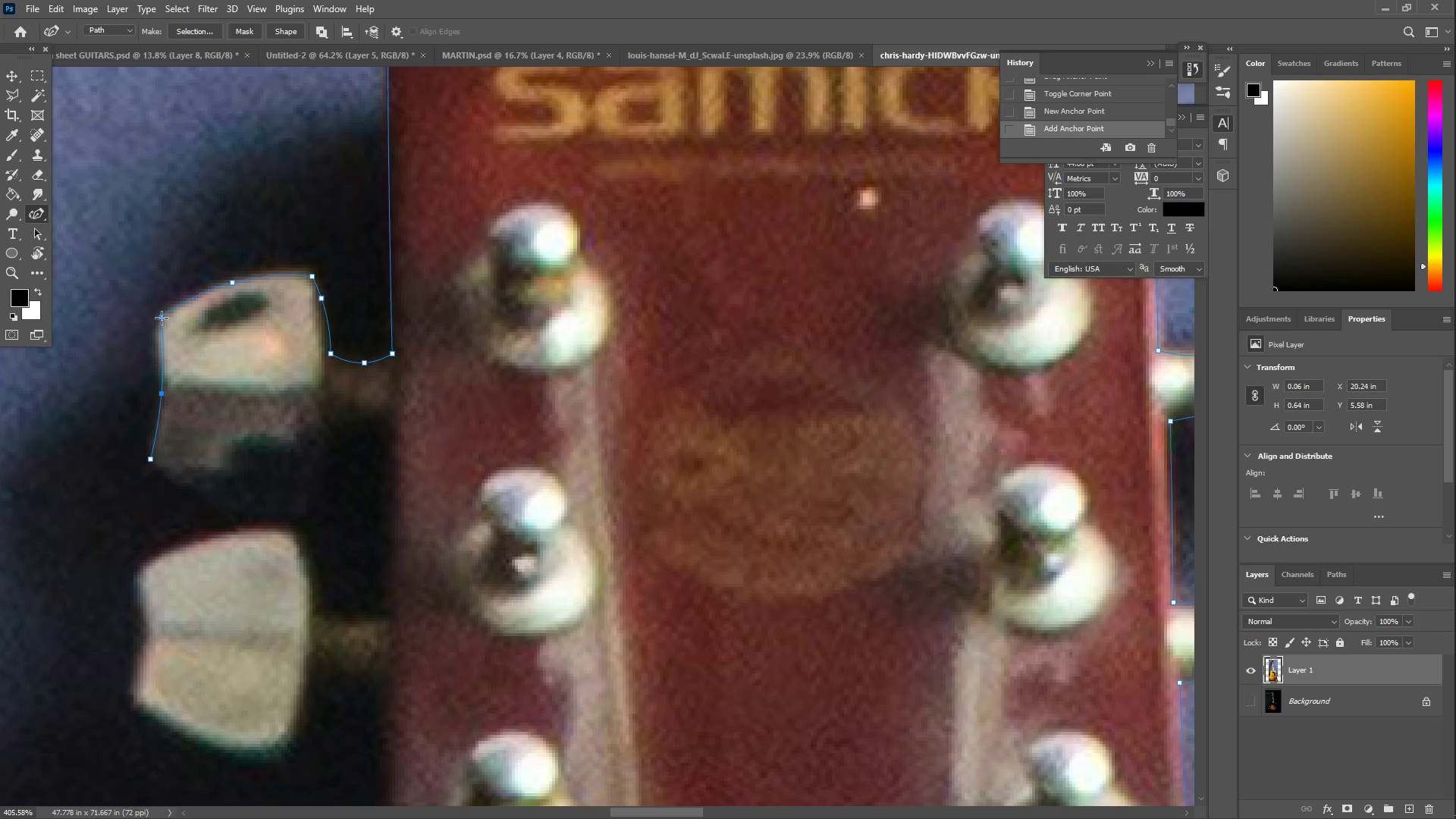 
double_click([162, 316])
 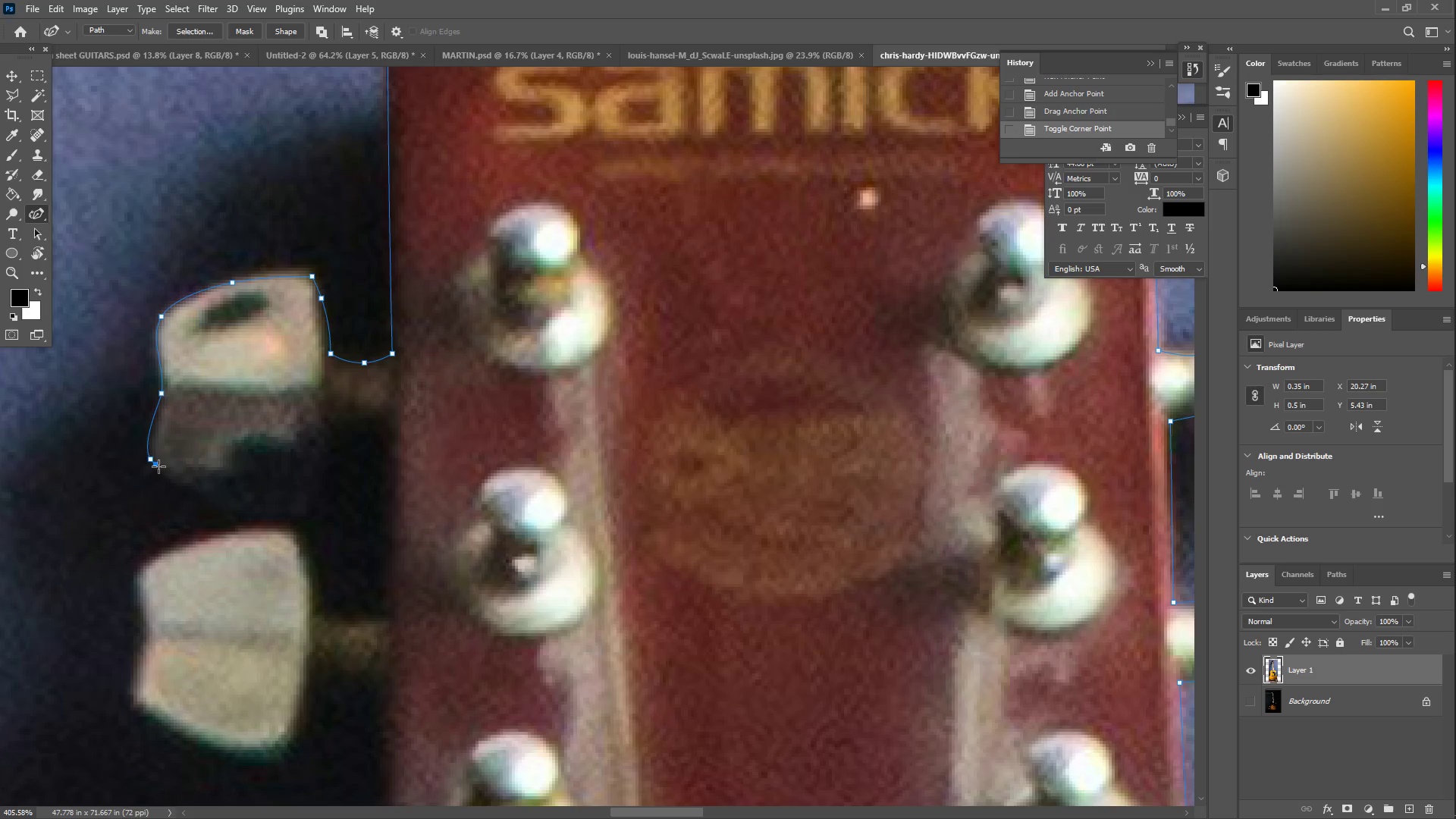 
left_click_drag(start_coordinate=[178, 484], to_coordinate=[253, 510])
 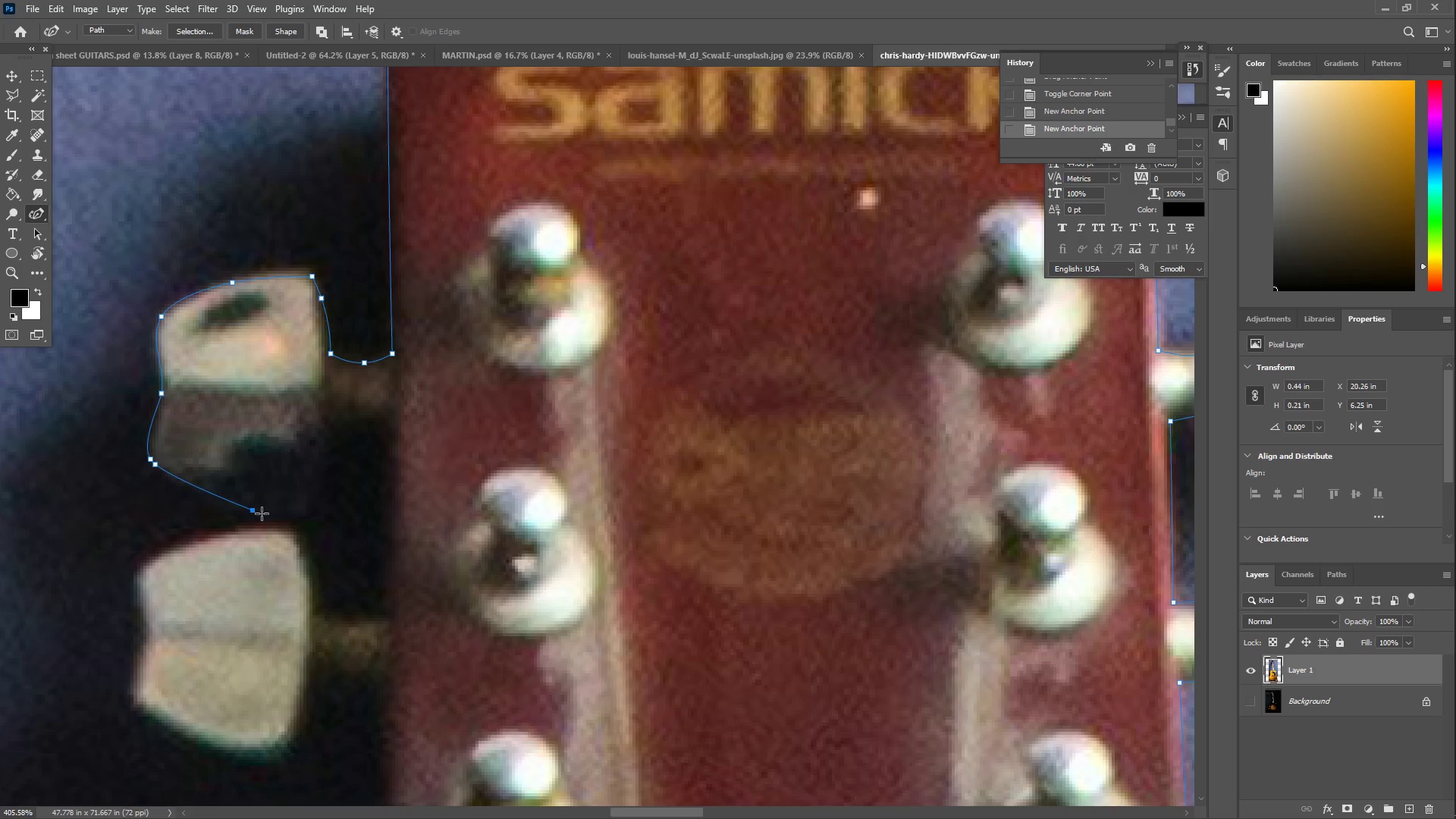 
left_click_drag(start_coordinate=[287, 512], to_coordinate=[308, 505])
 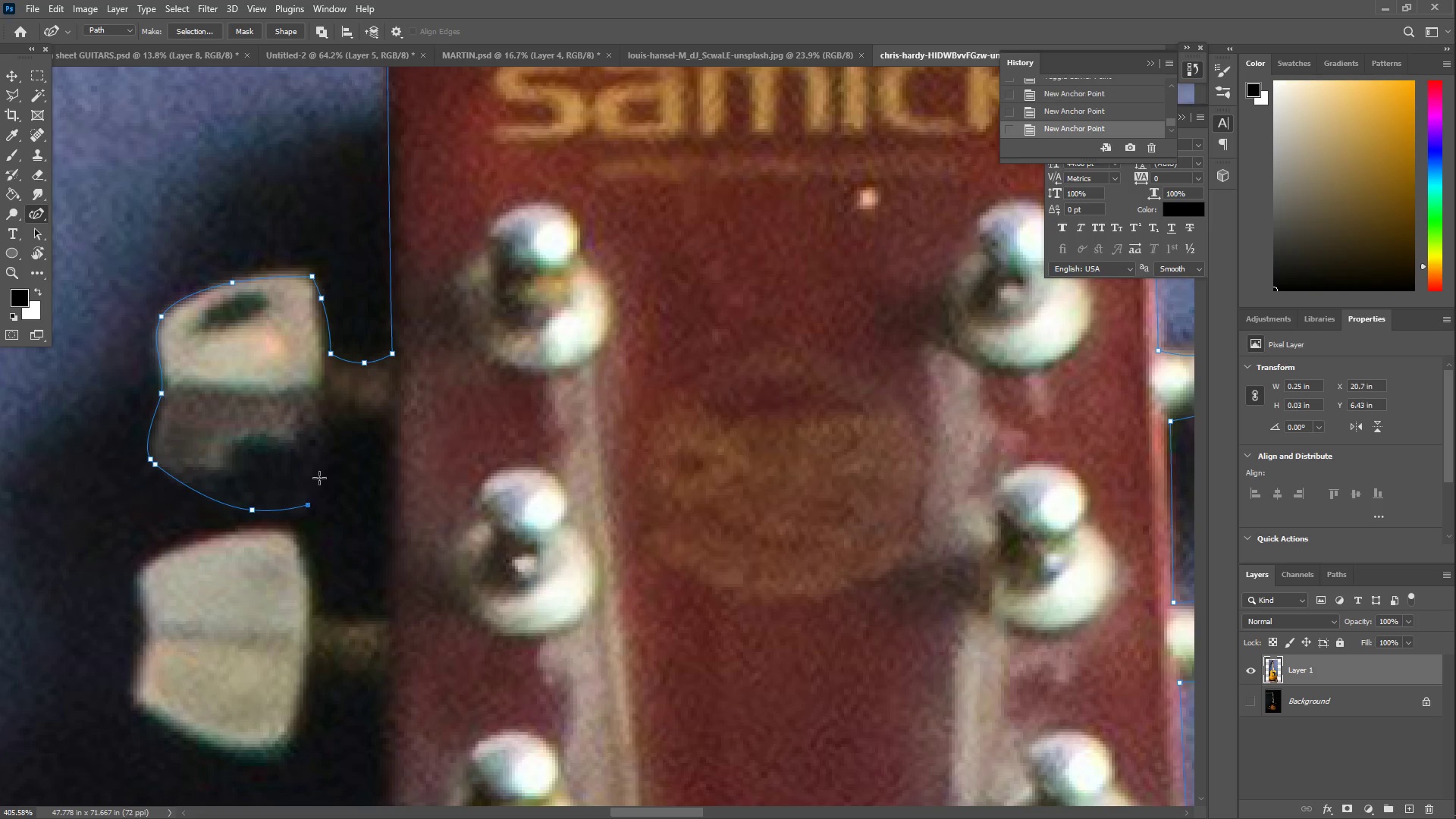 
left_click_drag(start_coordinate=[319, 477], to_coordinate=[327, 438])
 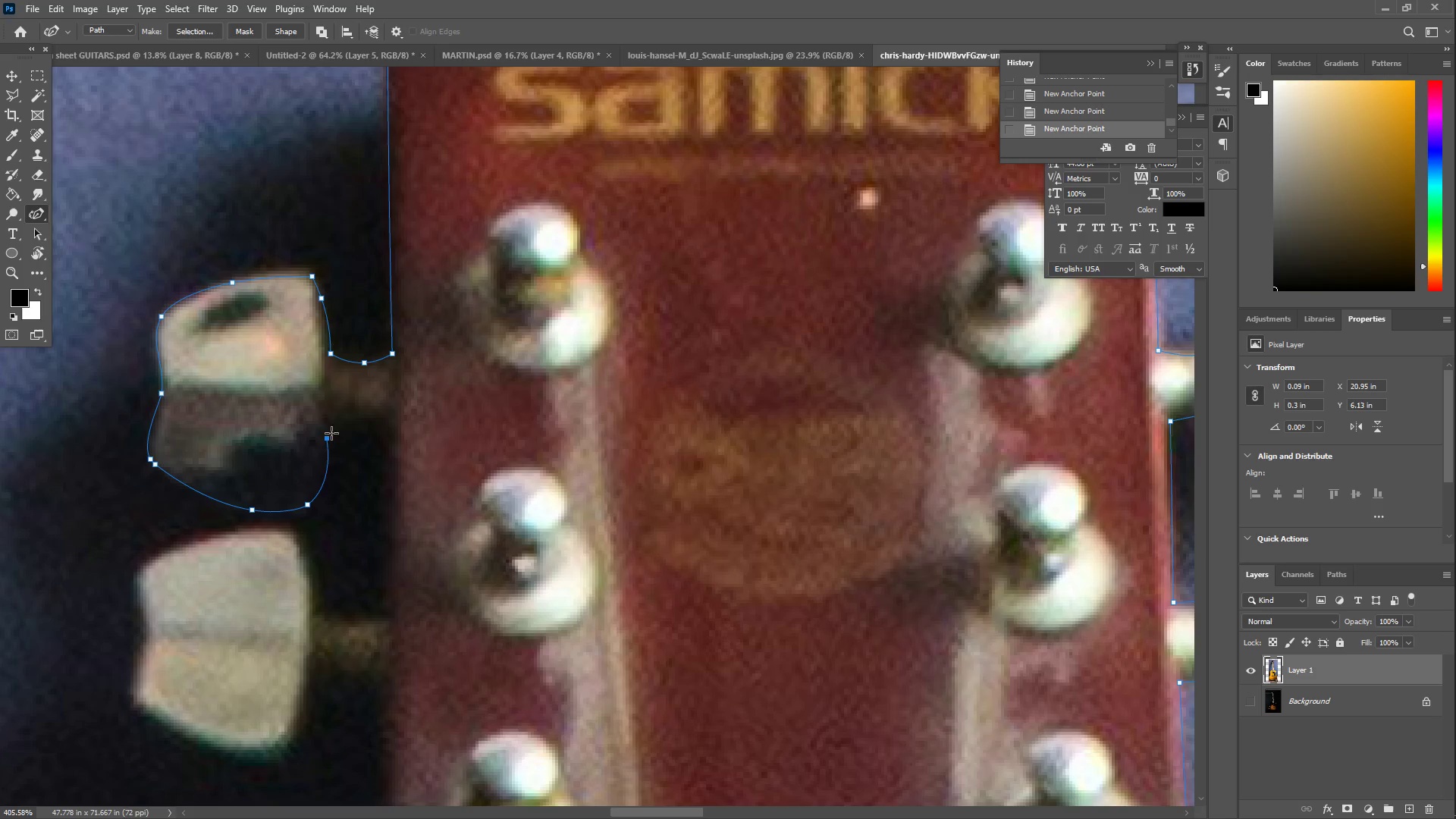 
left_click_drag(start_coordinate=[333, 429], to_coordinate=[339, 423])
 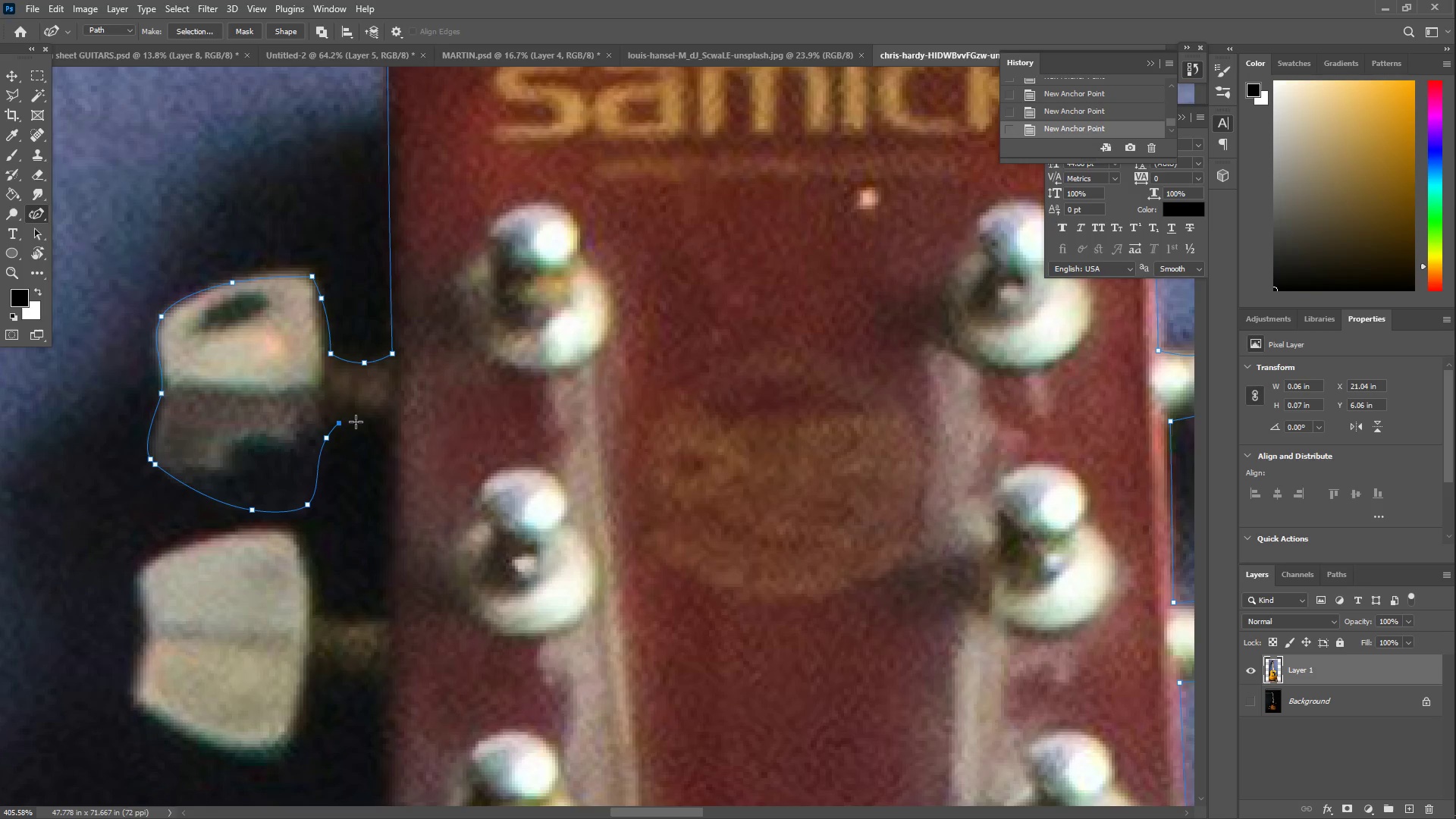 
left_click_drag(start_coordinate=[366, 419], to_coordinate=[381, 418])
 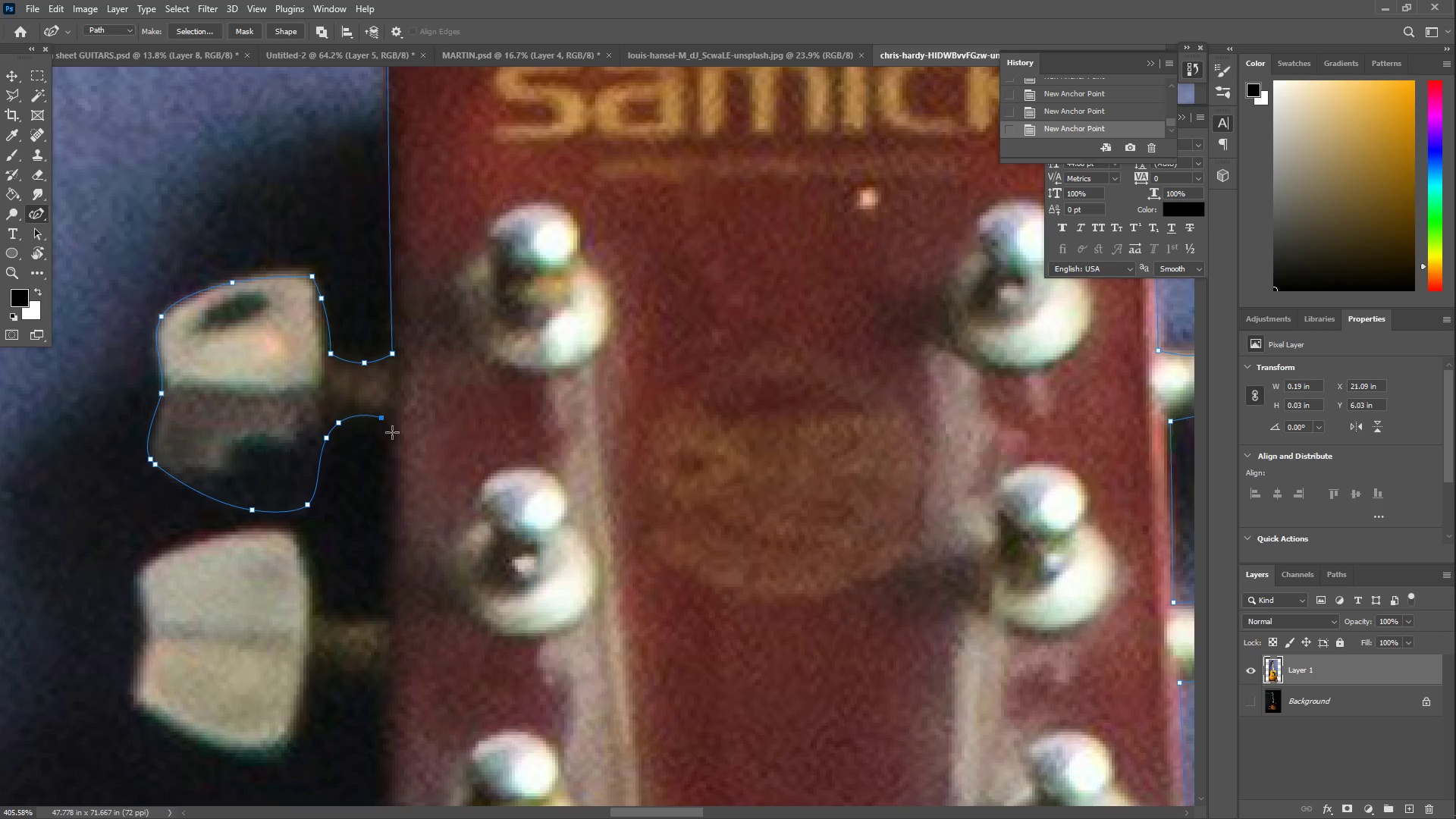 
left_click_drag(start_coordinate=[395, 444], to_coordinate=[385, 430])
 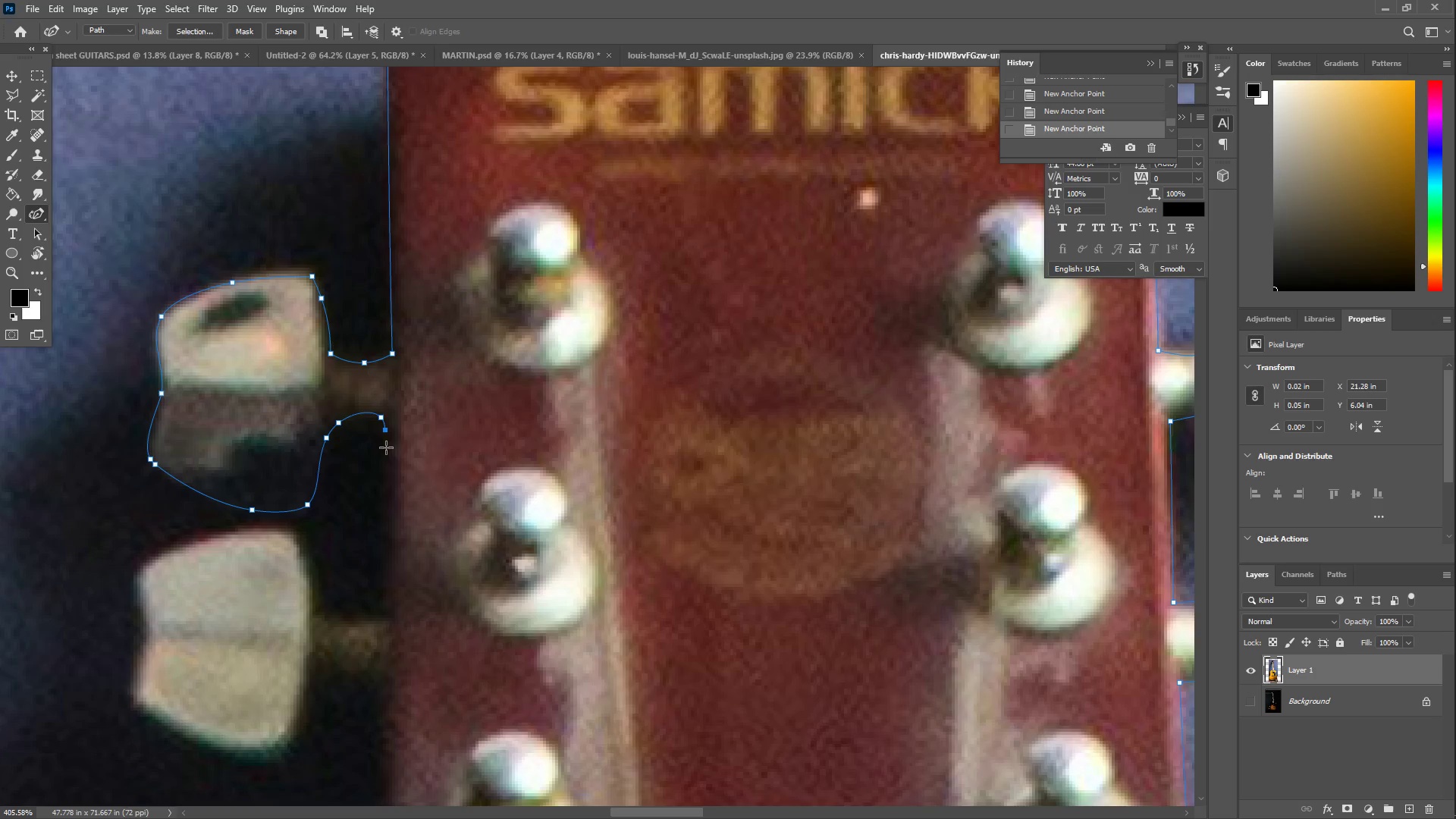 
left_click_drag(start_coordinate=[386, 494], to_coordinate=[382, 615])
 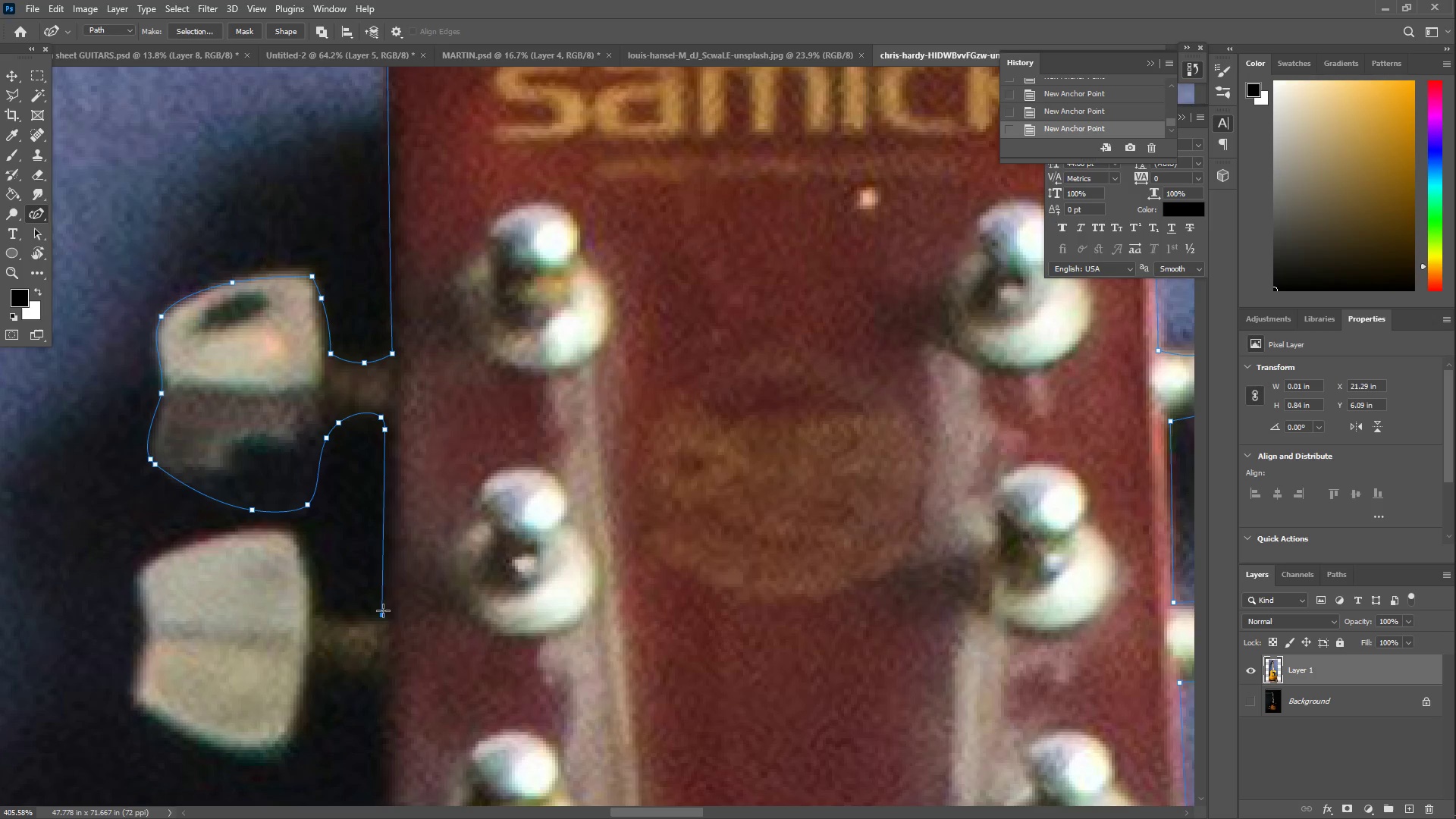 
left_click_drag(start_coordinate=[335, 622], to_coordinate=[325, 618])
 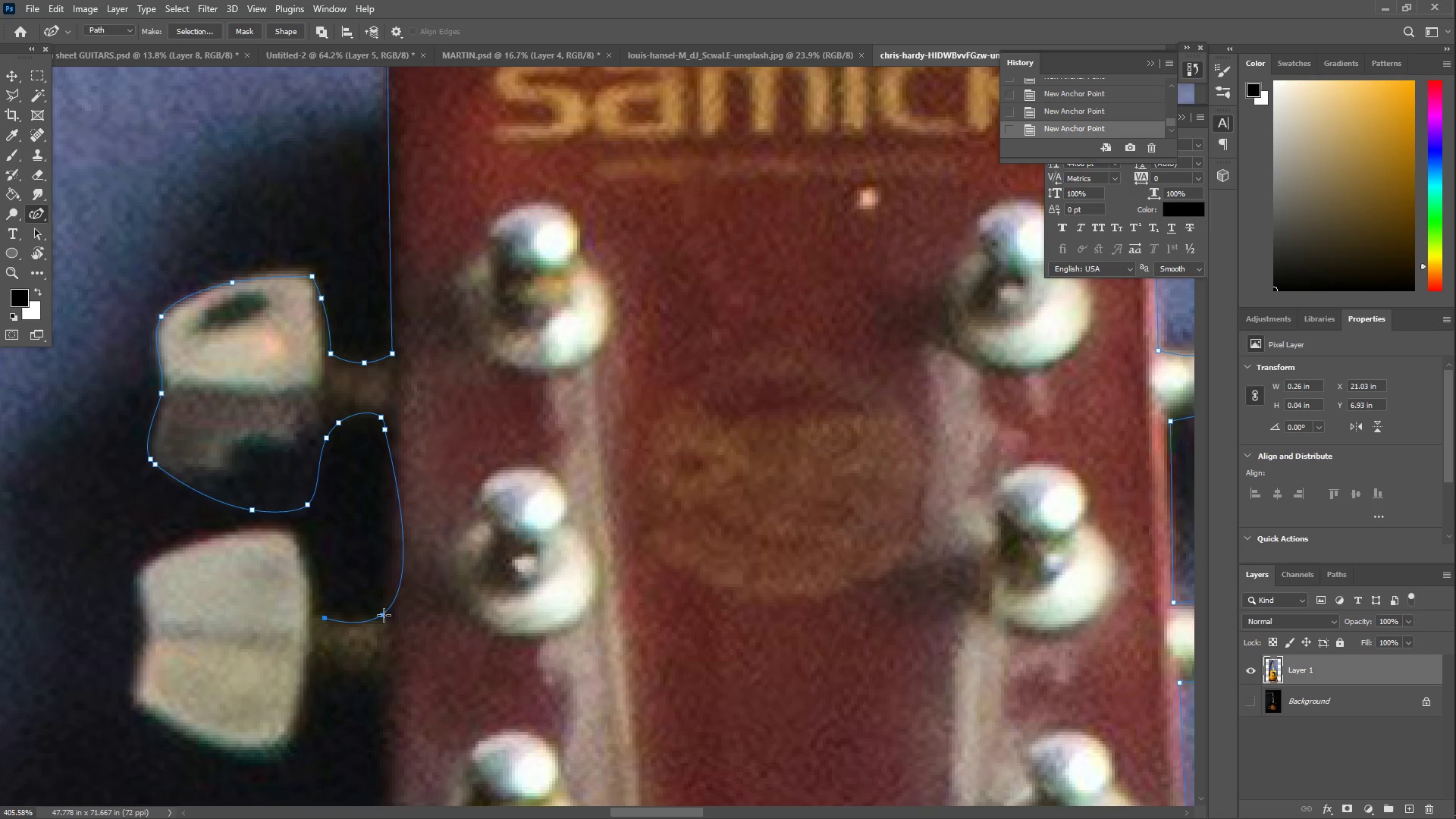 
double_click([382, 614])
 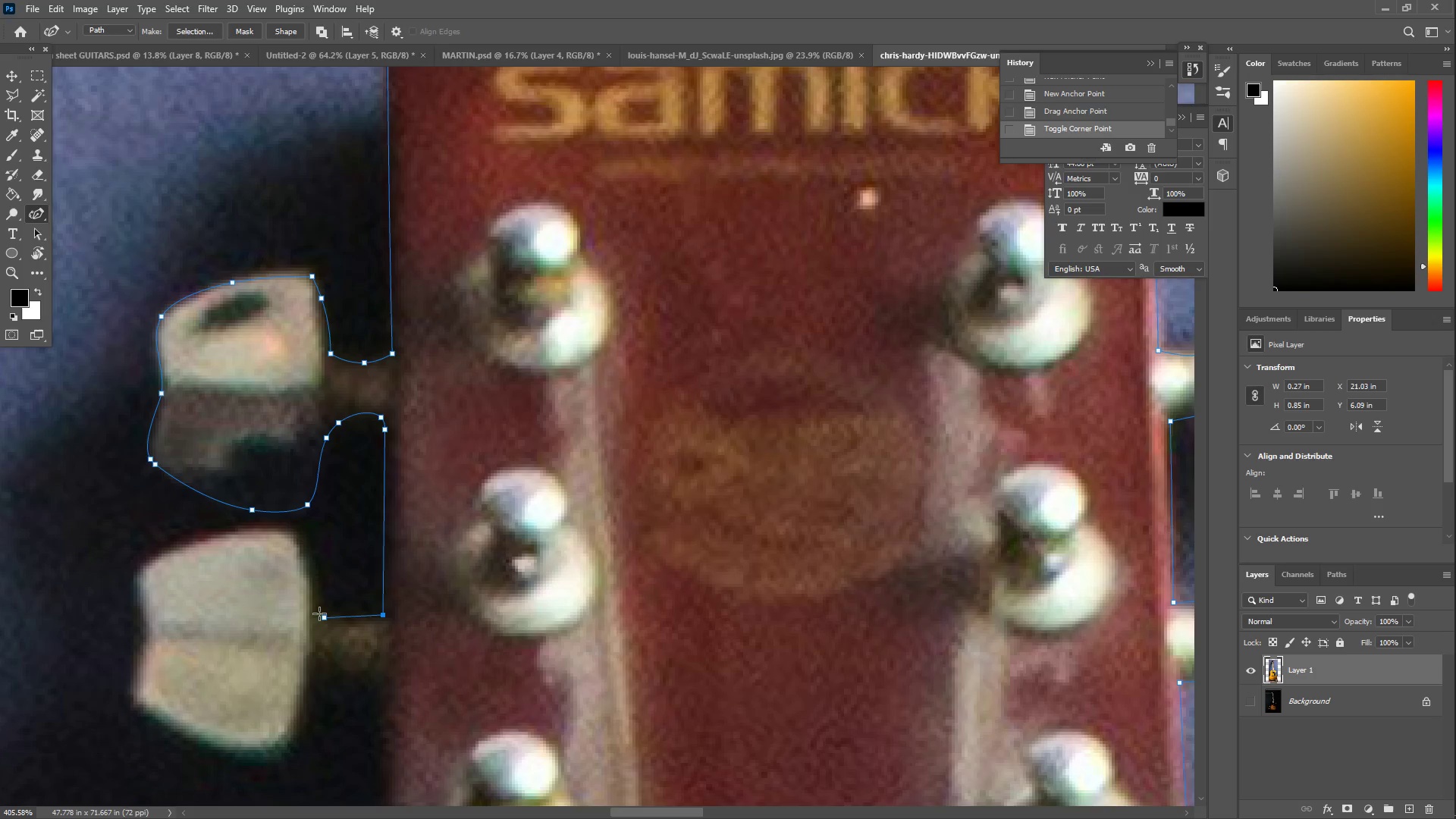 
left_click_drag(start_coordinate=[315, 612], to_coordinate=[321, 612])
 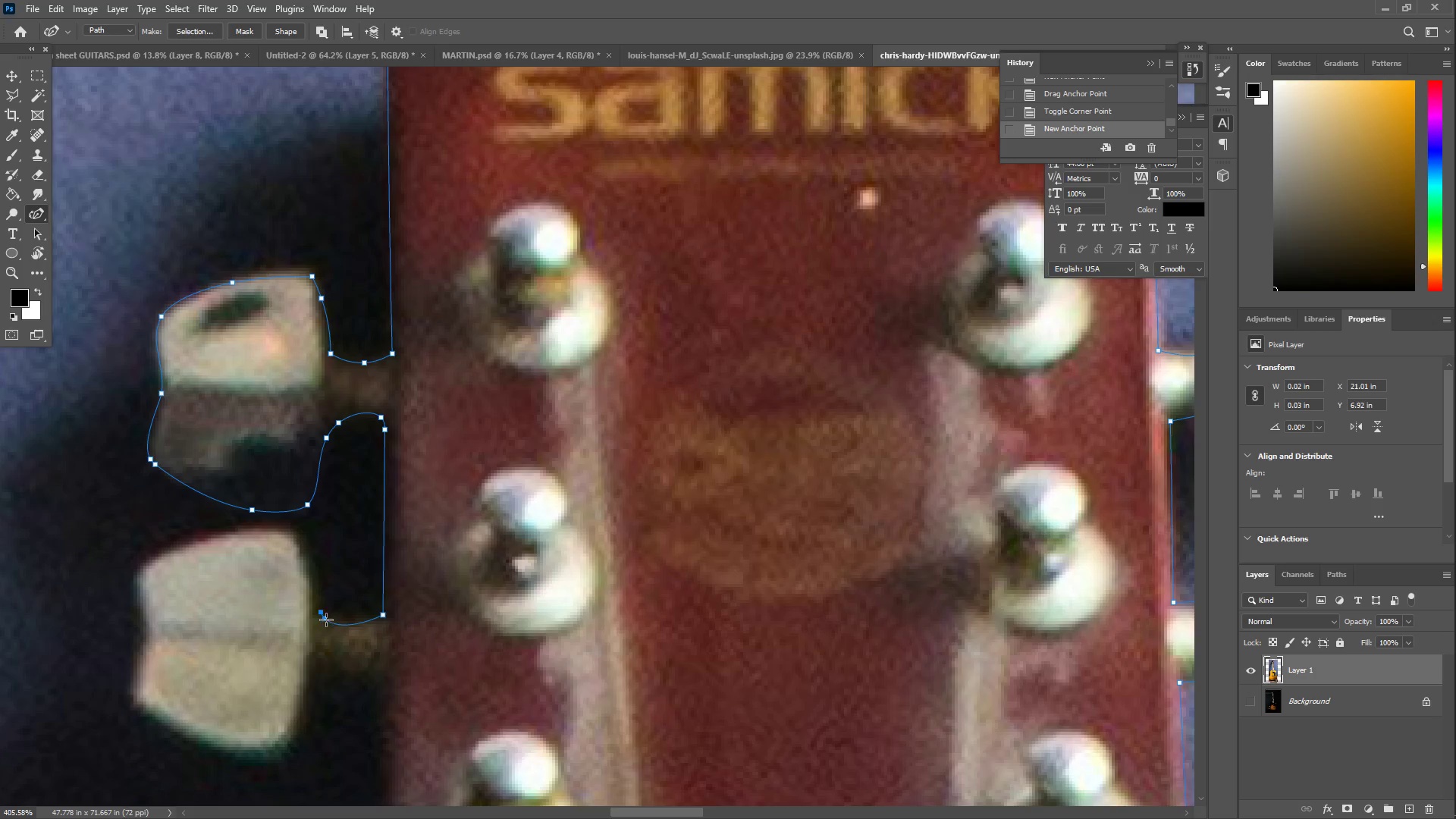 
left_click_drag(start_coordinate=[326, 622], to_coordinate=[353, 617])
 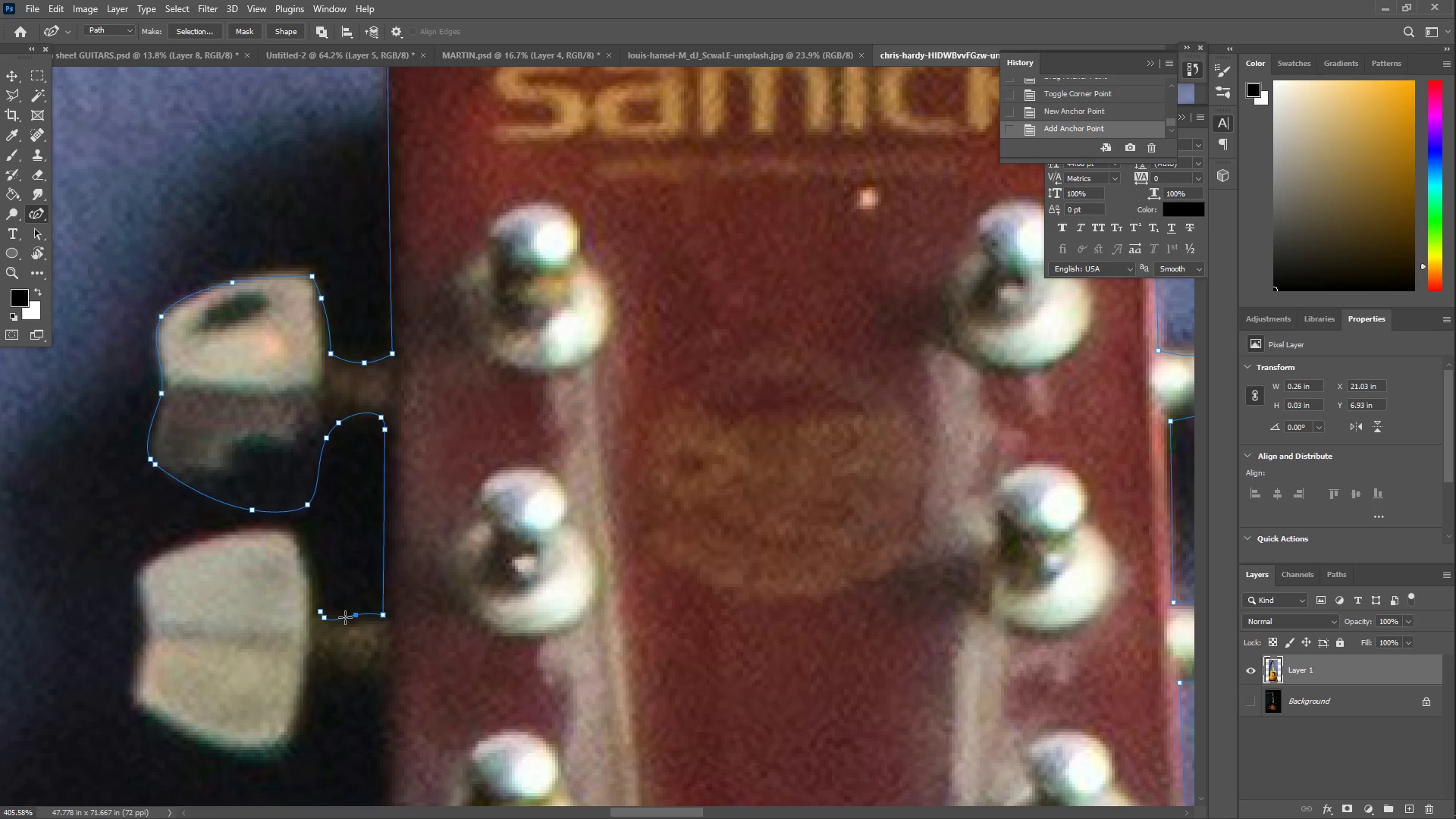 
key(Control+Z)
 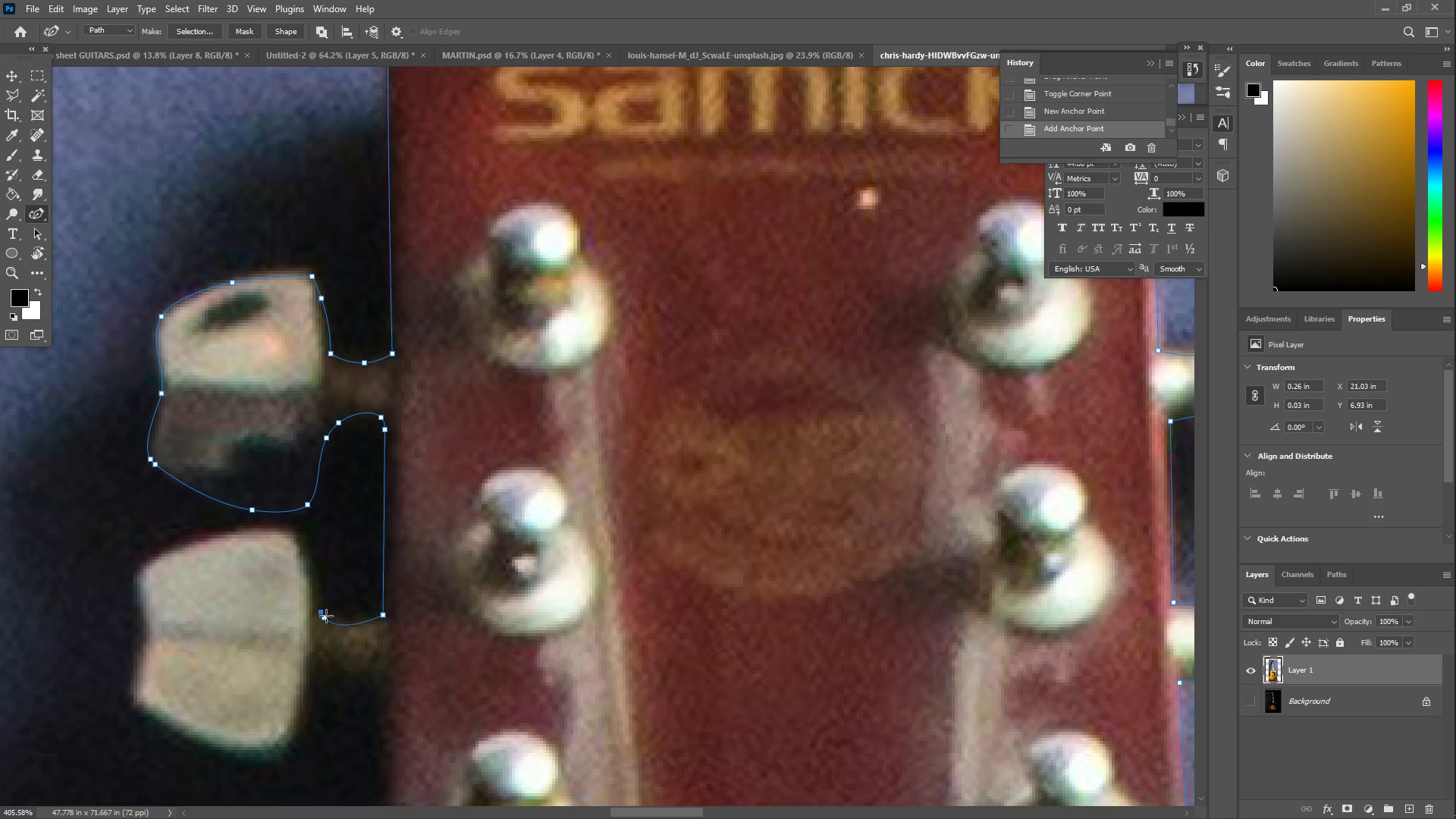 
key(Control+Z)
 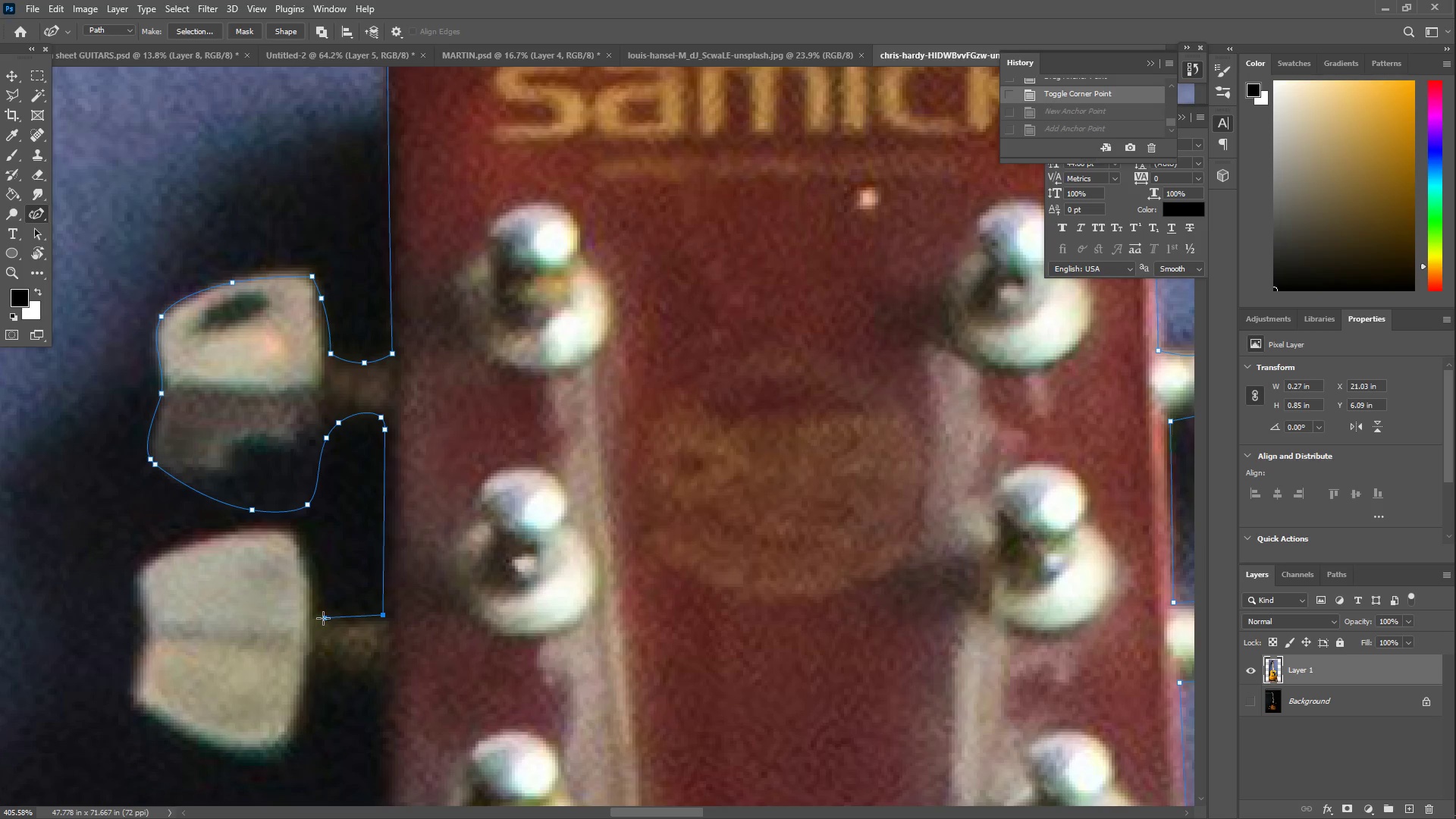 
left_click_drag(start_coordinate=[322, 608], to_coordinate=[324, 592])
 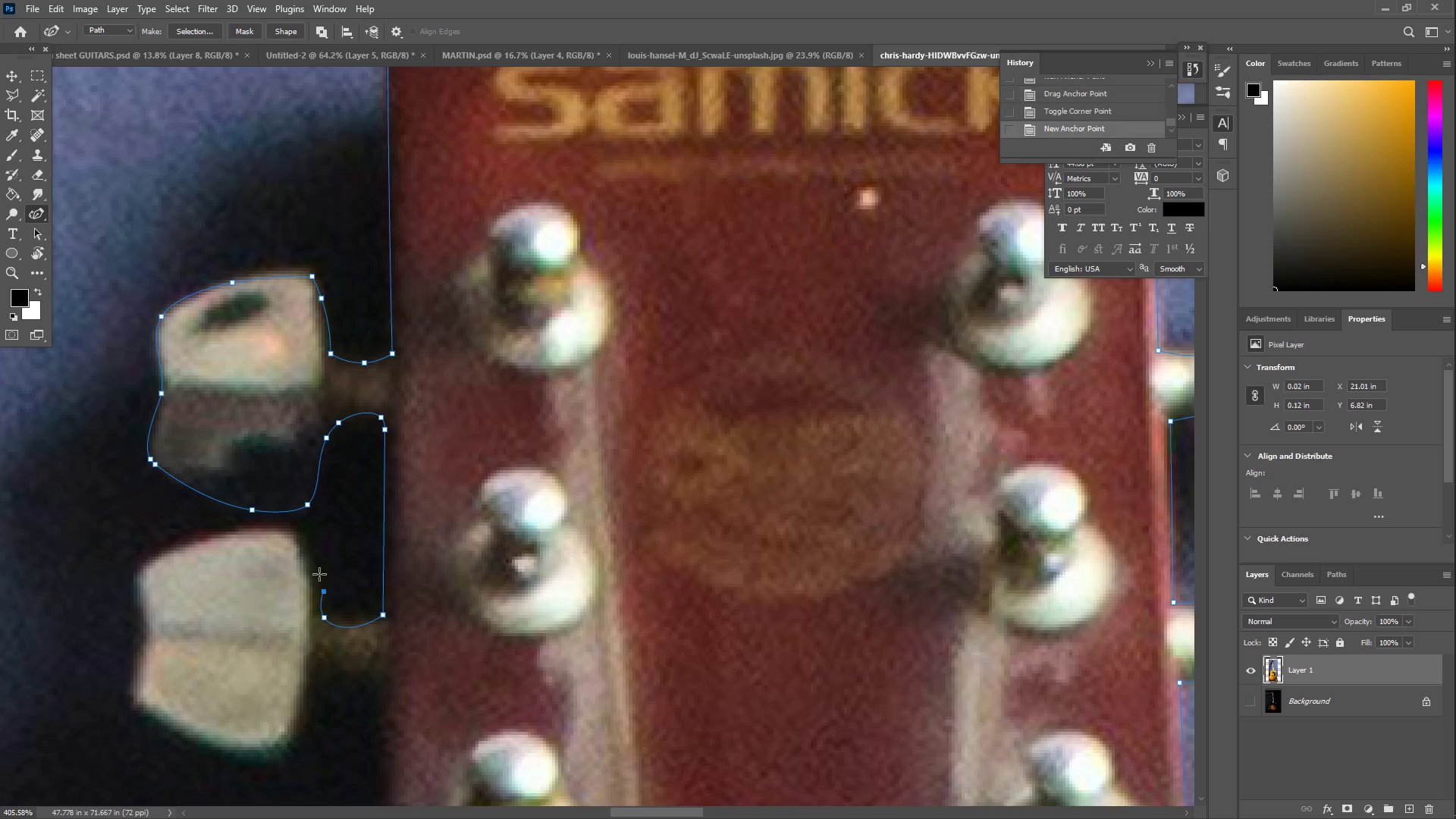 
left_click_drag(start_coordinate=[318, 571], to_coordinate=[297, 531])
 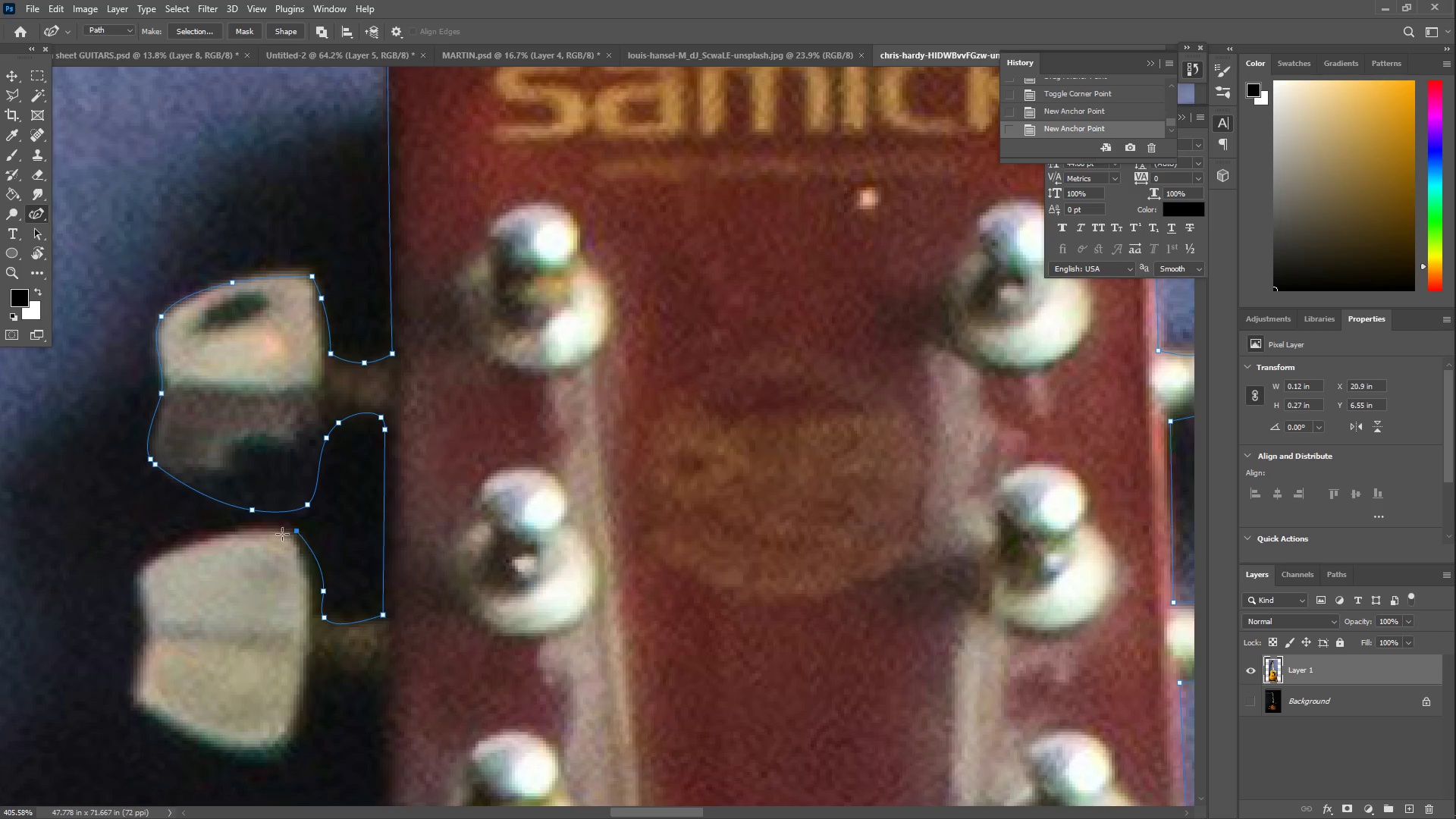 
left_click_drag(start_coordinate=[262, 532], to_coordinate=[141, 573])
 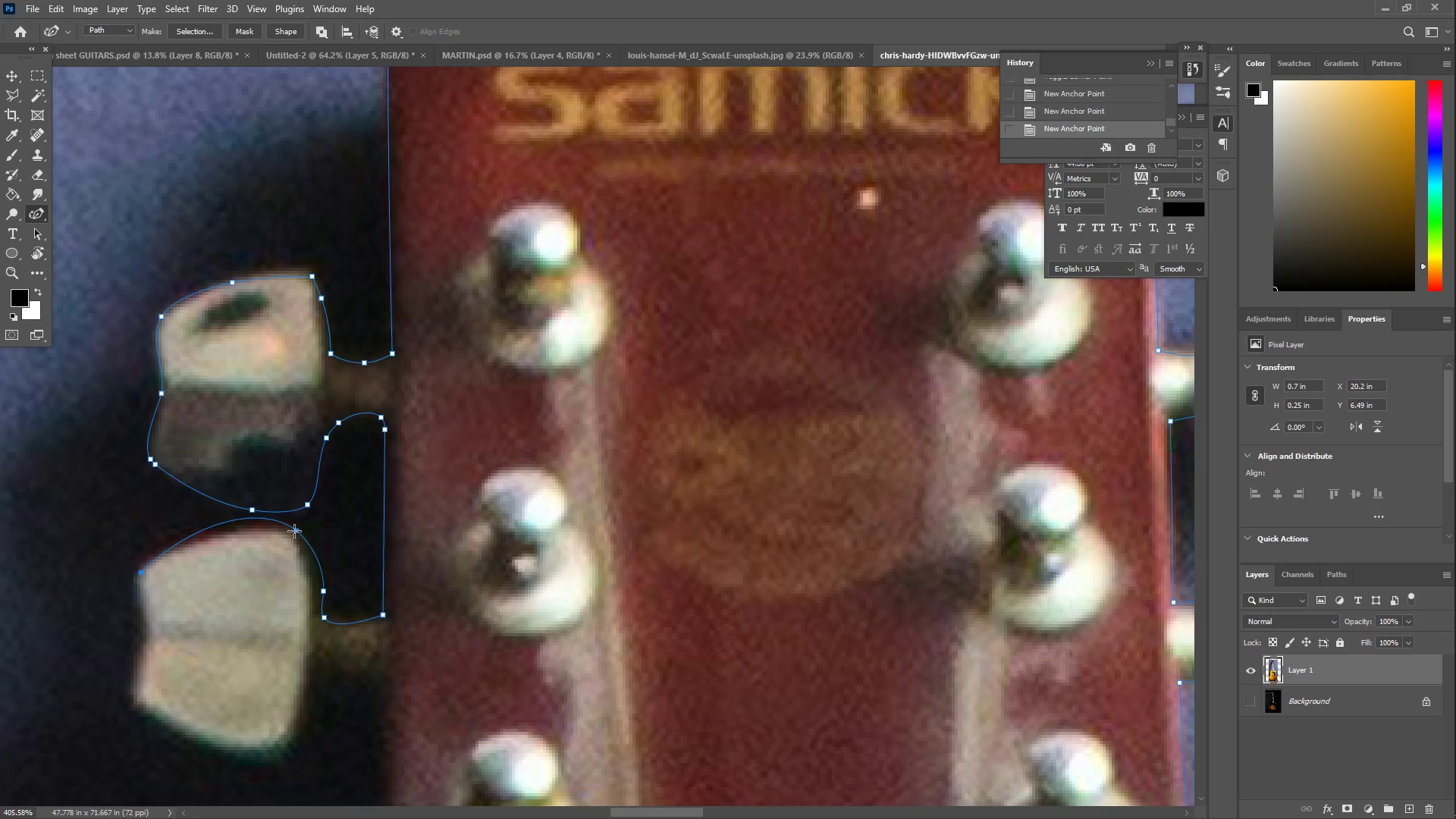 
double_click([294, 530])
 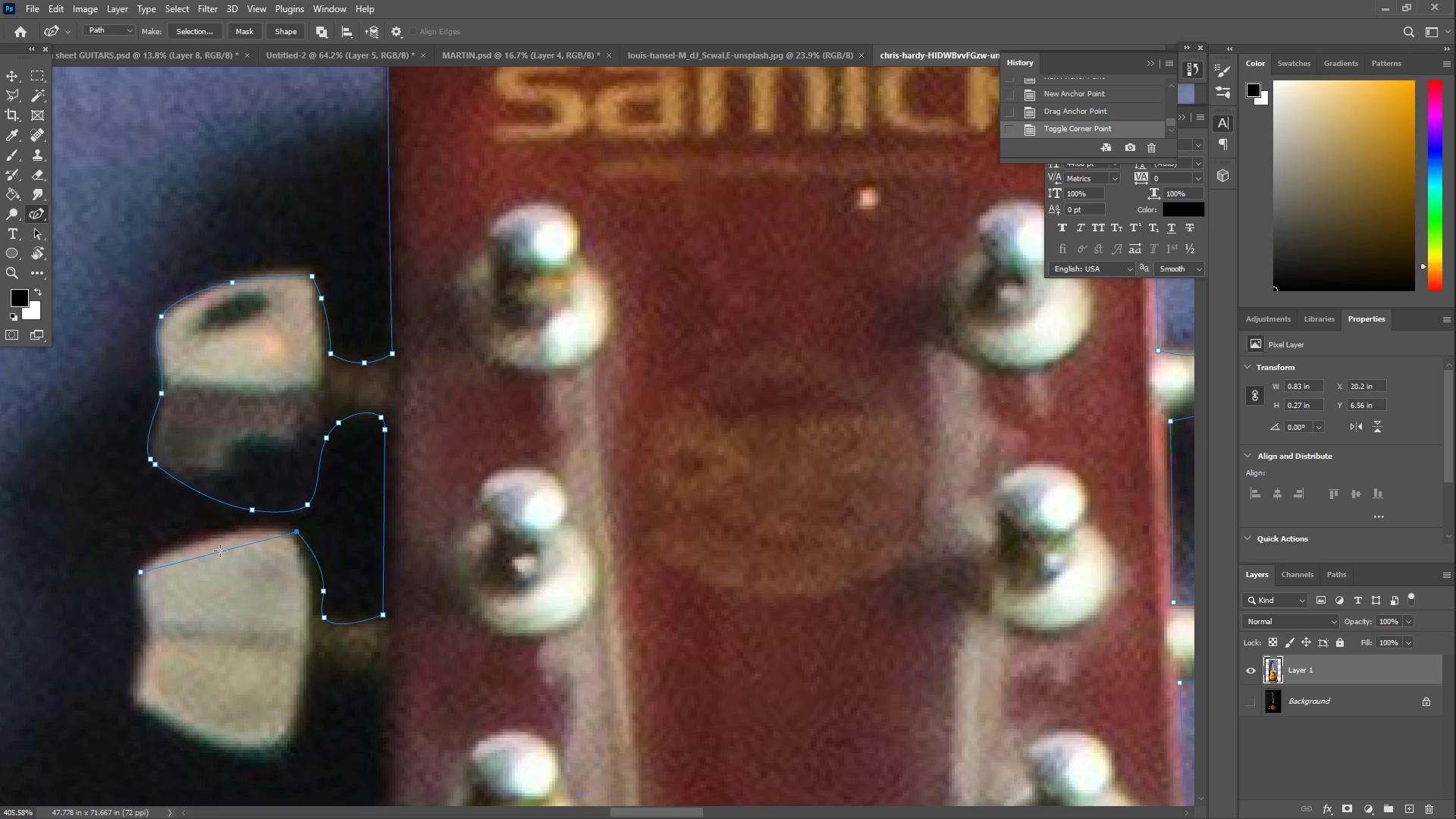 
left_click_drag(start_coordinate=[219, 551], to_coordinate=[199, 541])
 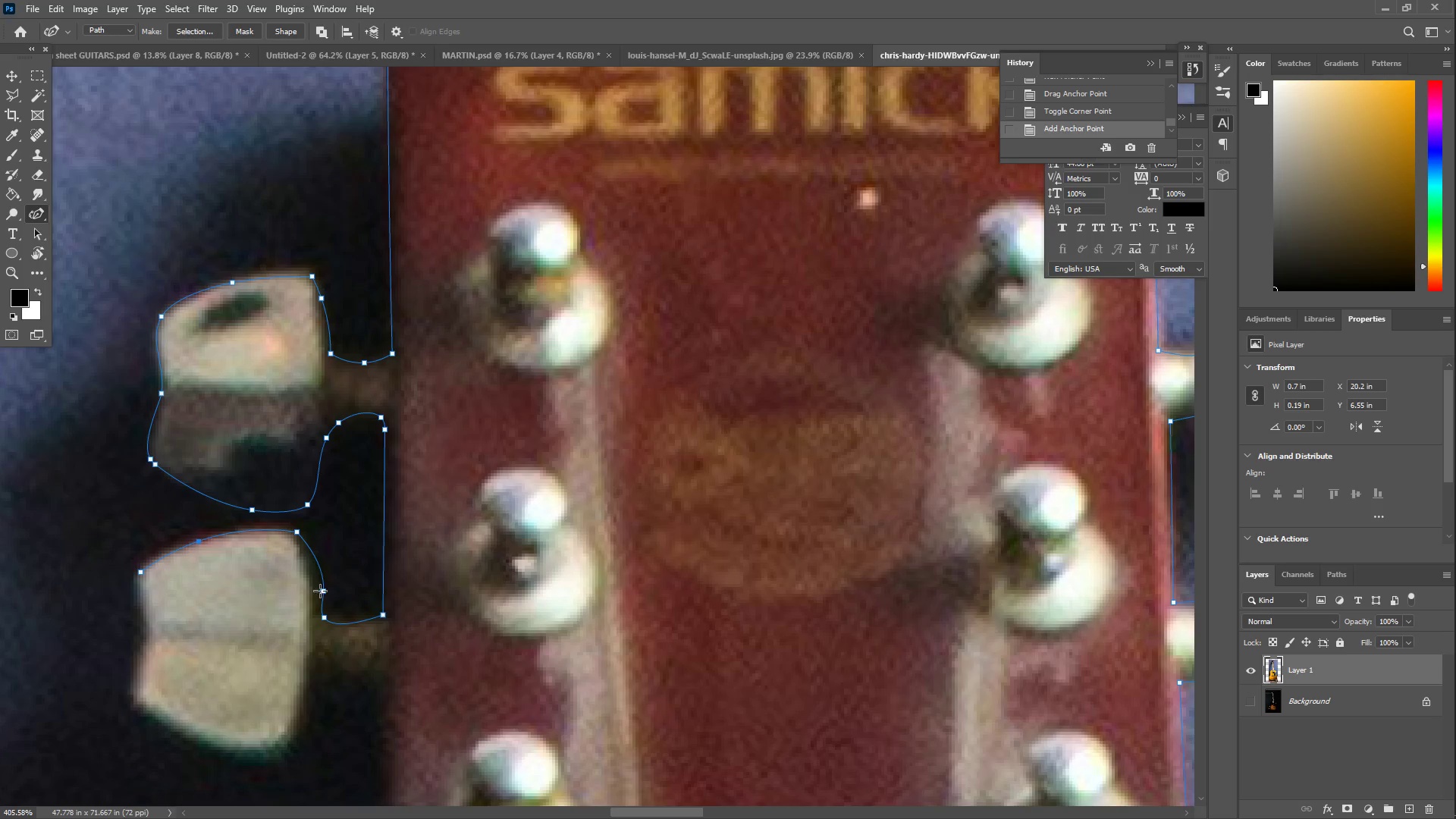 
left_click_drag(start_coordinate=[322, 591], to_coordinate=[312, 586])
 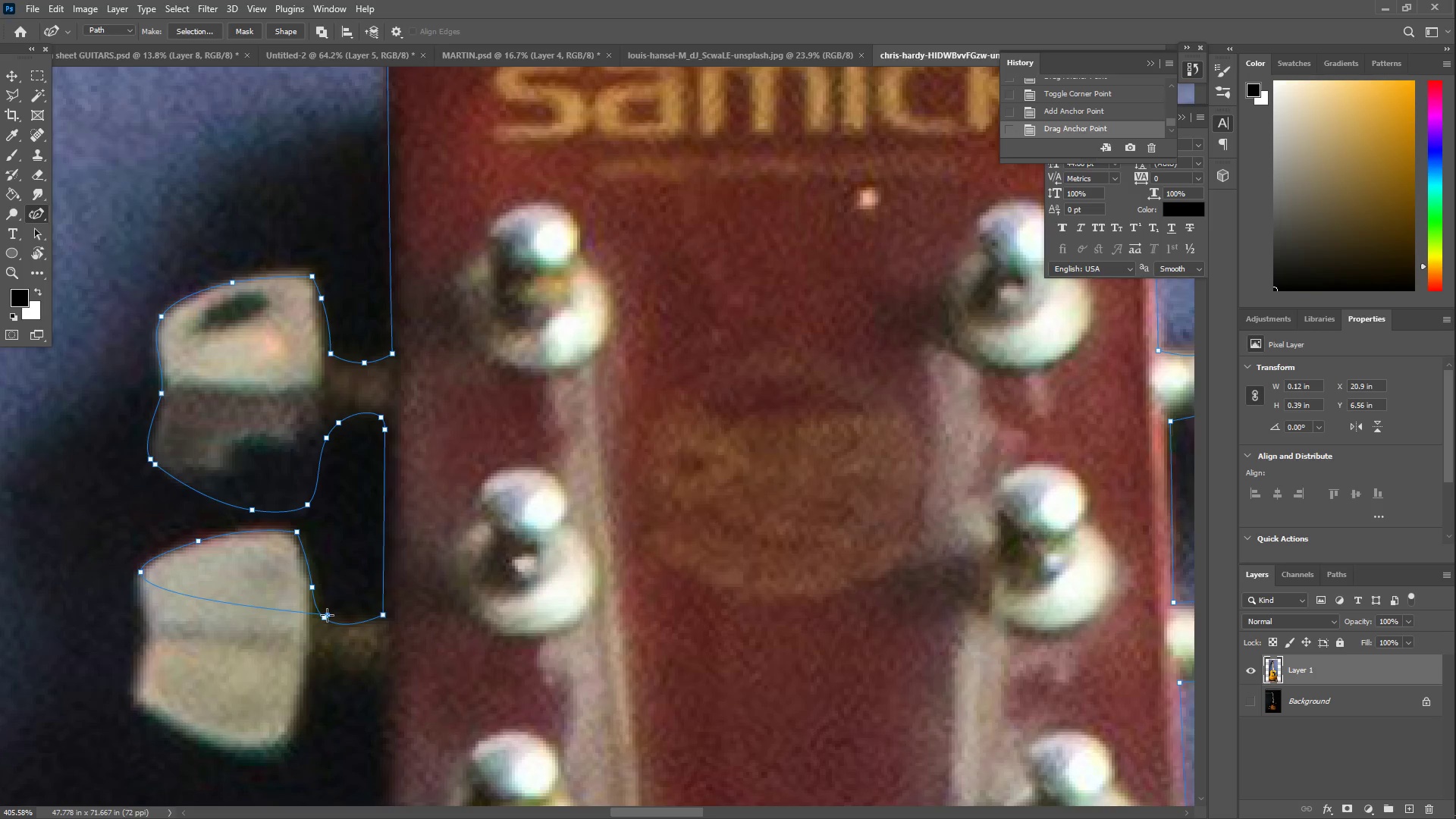 
key(Control+ControlLeft)
 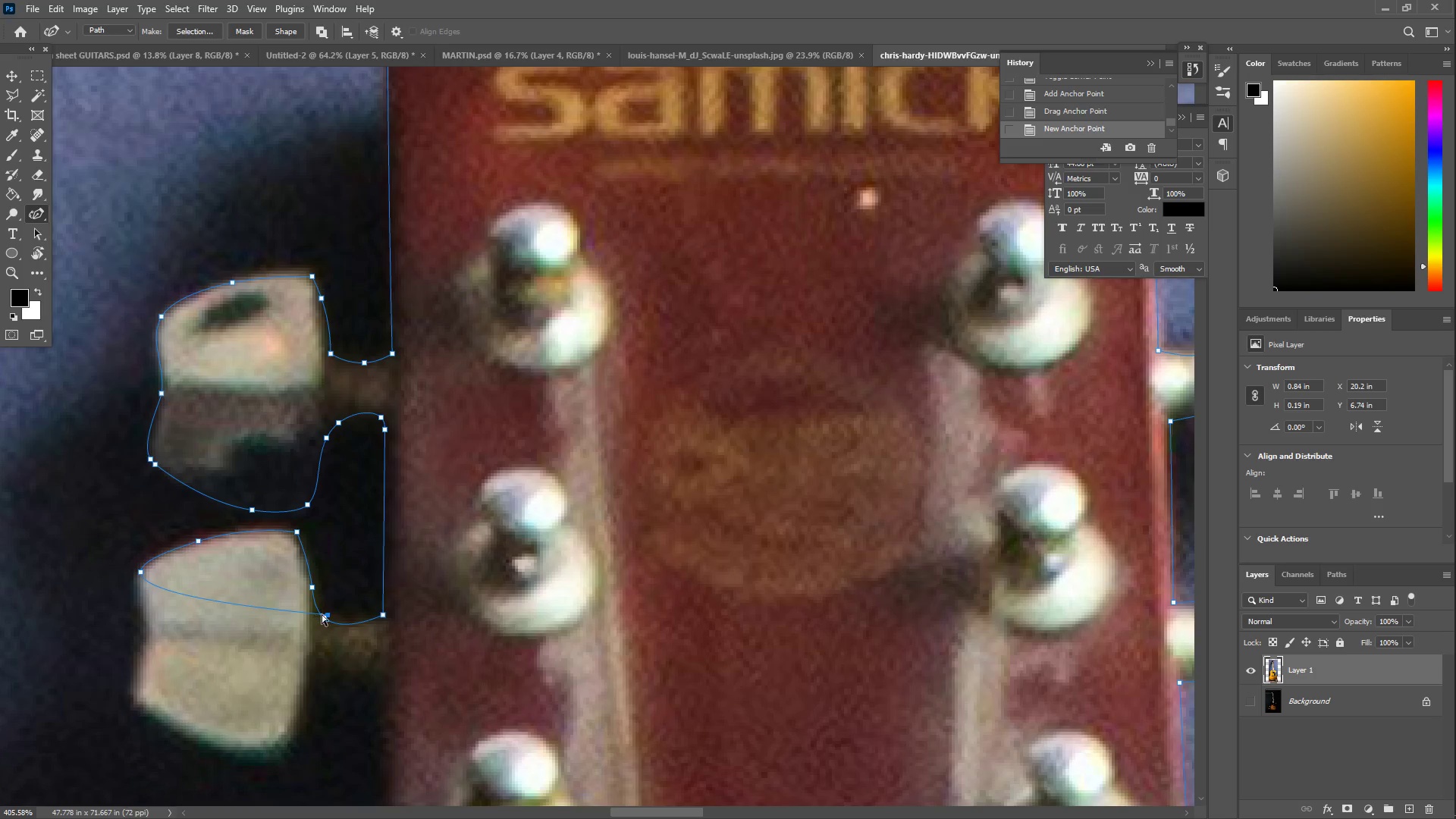 
key(Control+Z)
 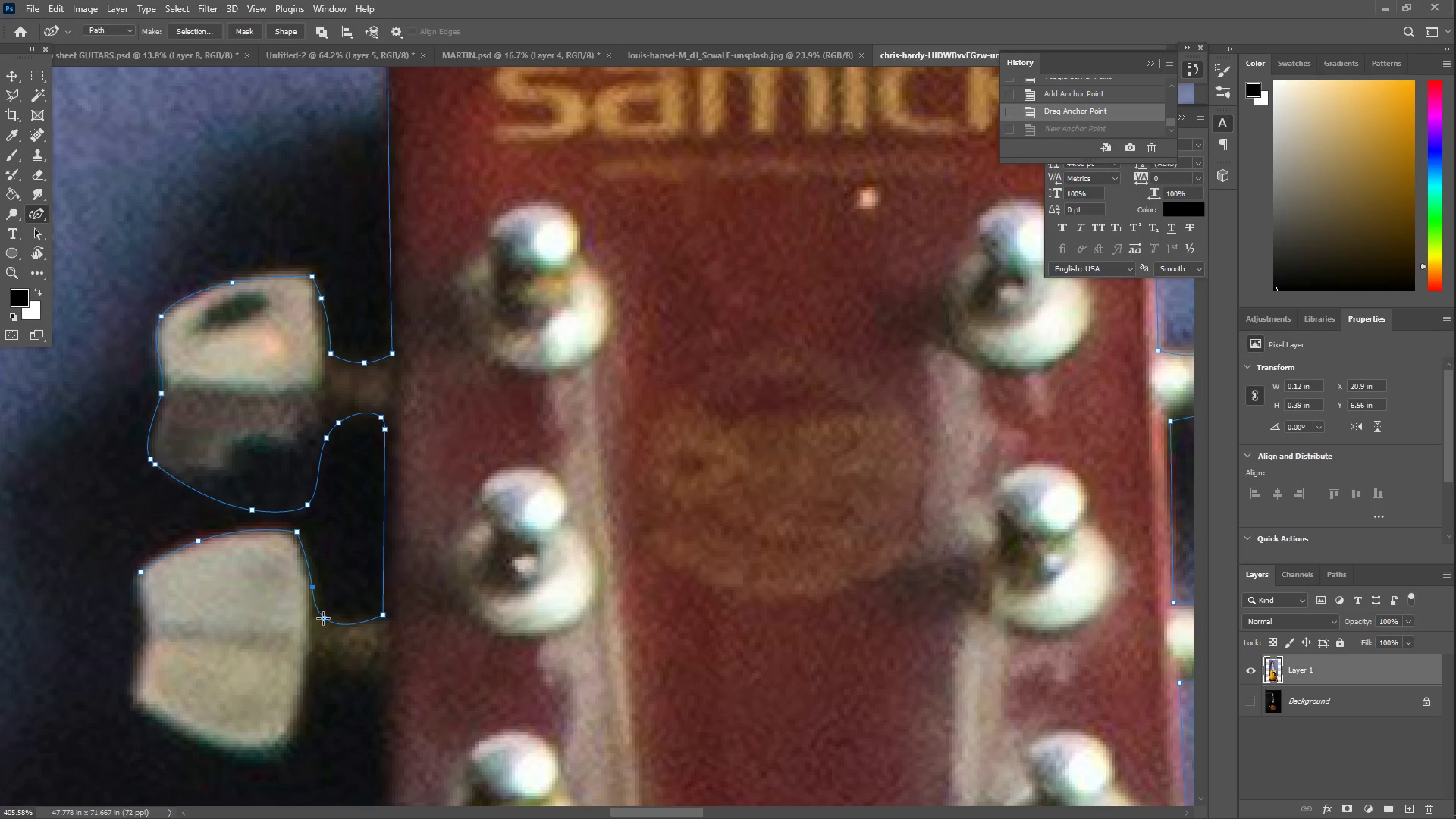 
left_click_drag(start_coordinate=[323, 618], to_coordinate=[334, 614])
 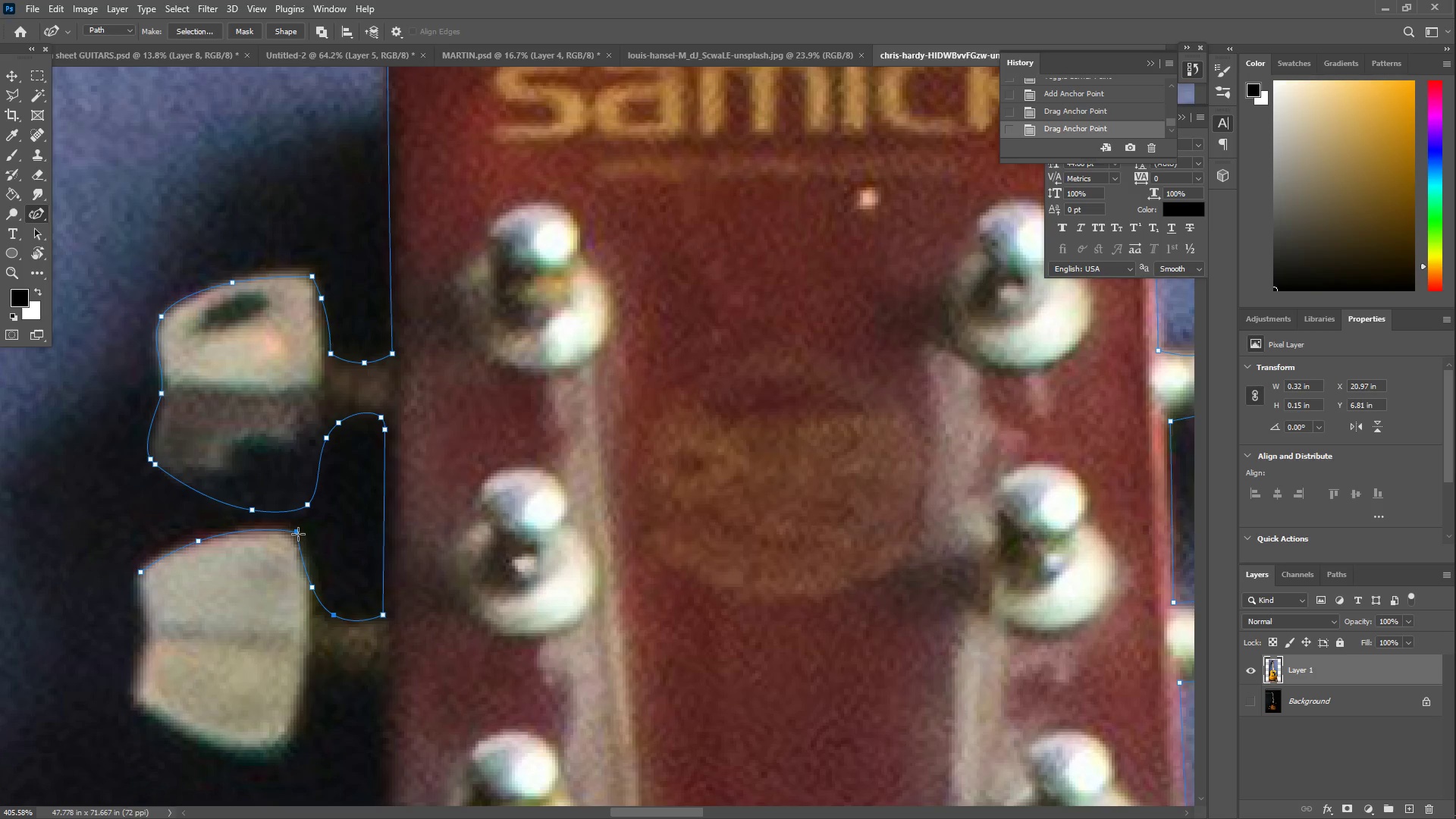 
double_click([297, 533])
 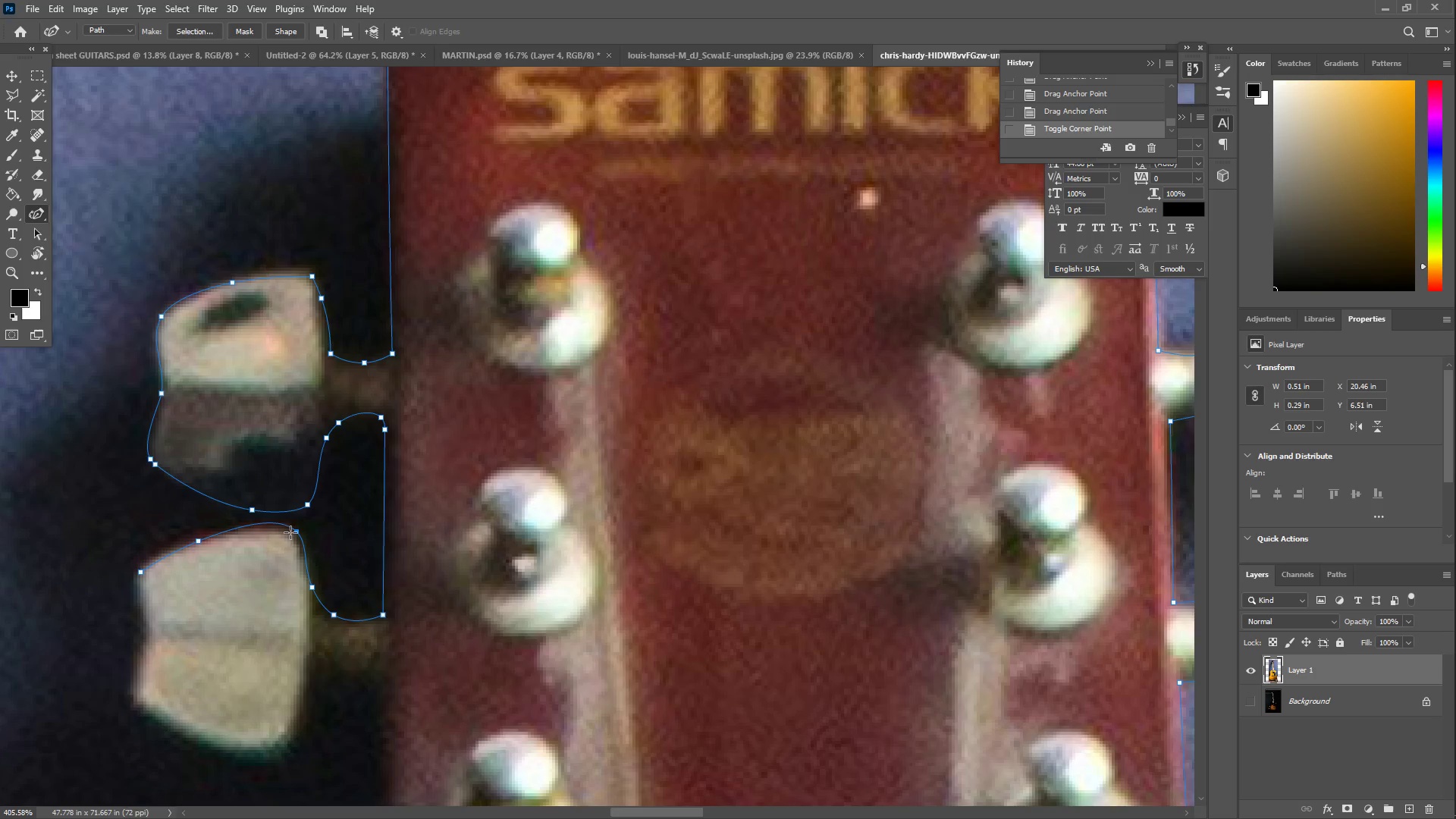 
left_click_drag(start_coordinate=[296, 532], to_coordinate=[301, 542])
 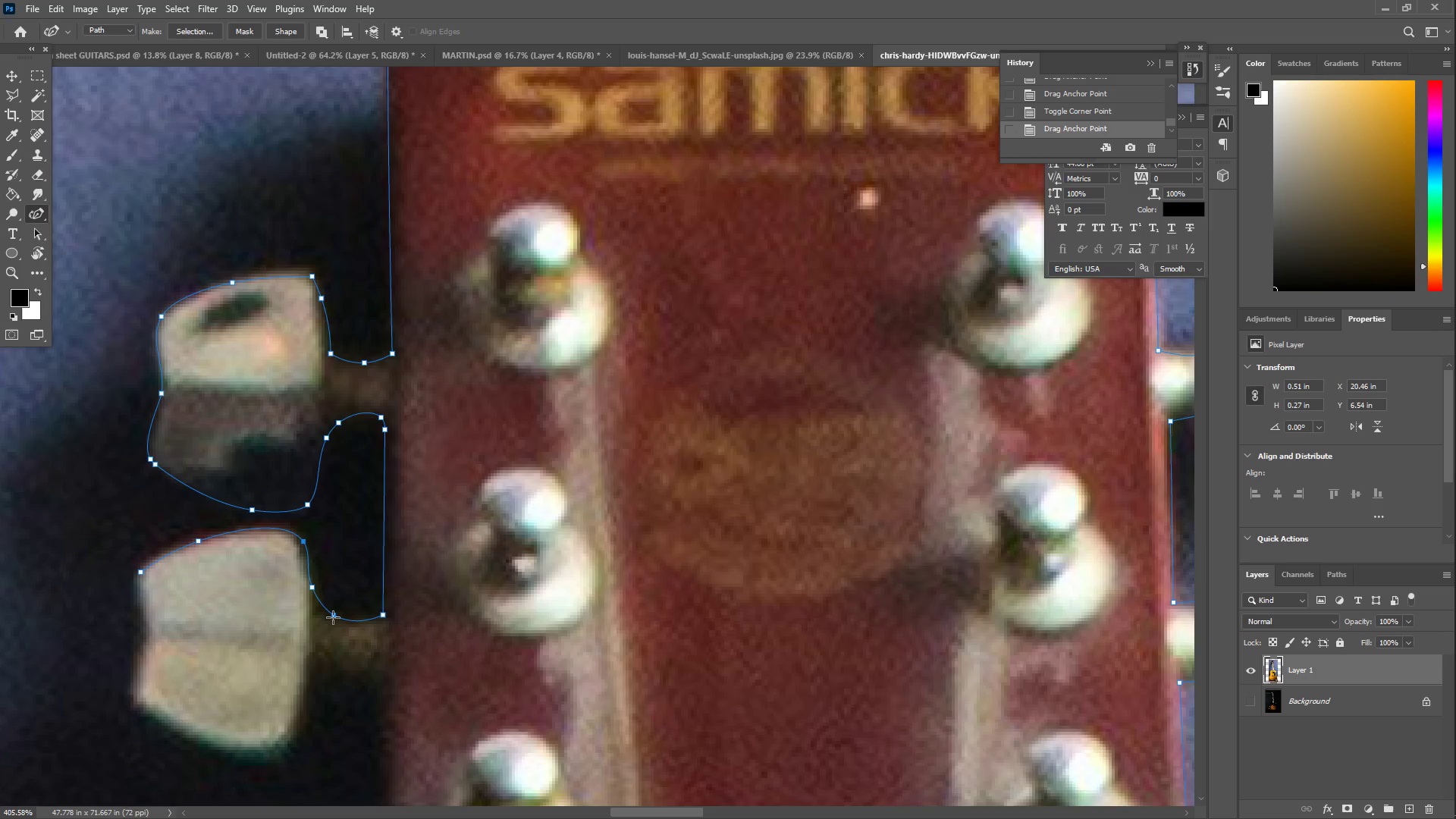 
left_click_drag(start_coordinate=[333, 616], to_coordinate=[336, 607])
 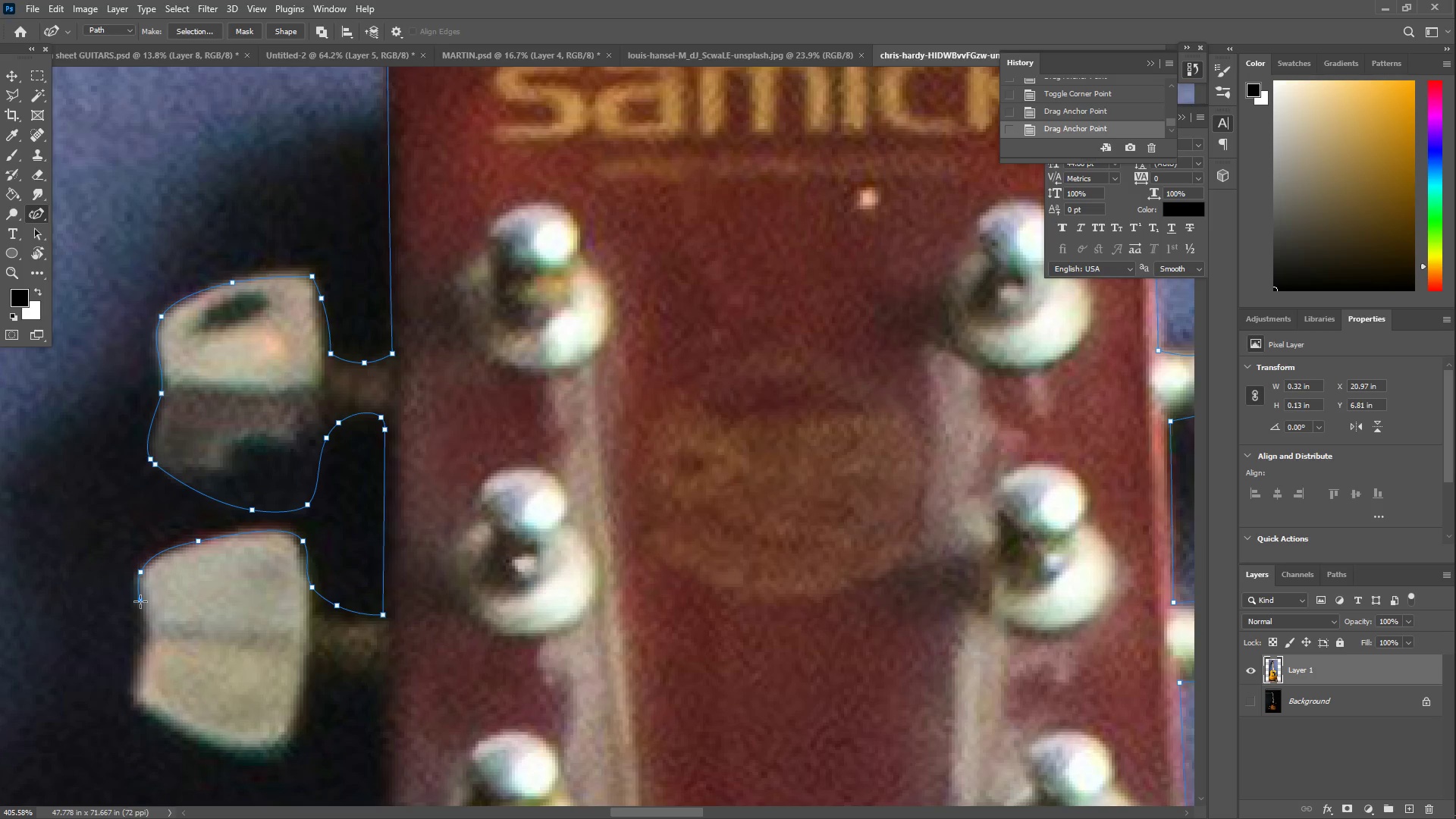 
left_click_drag(start_coordinate=[151, 635], to_coordinate=[140, 661])
 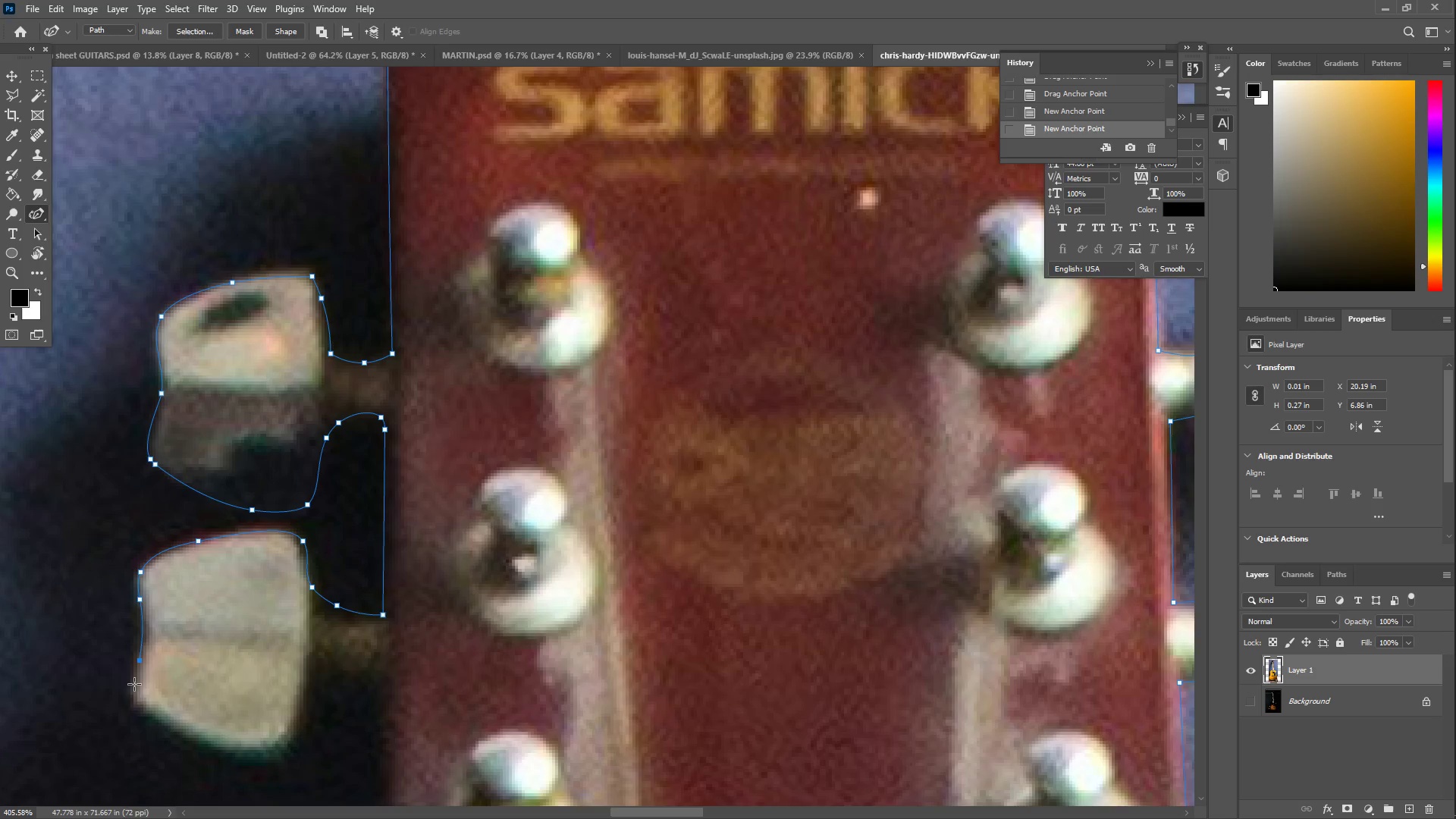 
left_click_drag(start_coordinate=[133, 701], to_coordinate=[133, 708])
 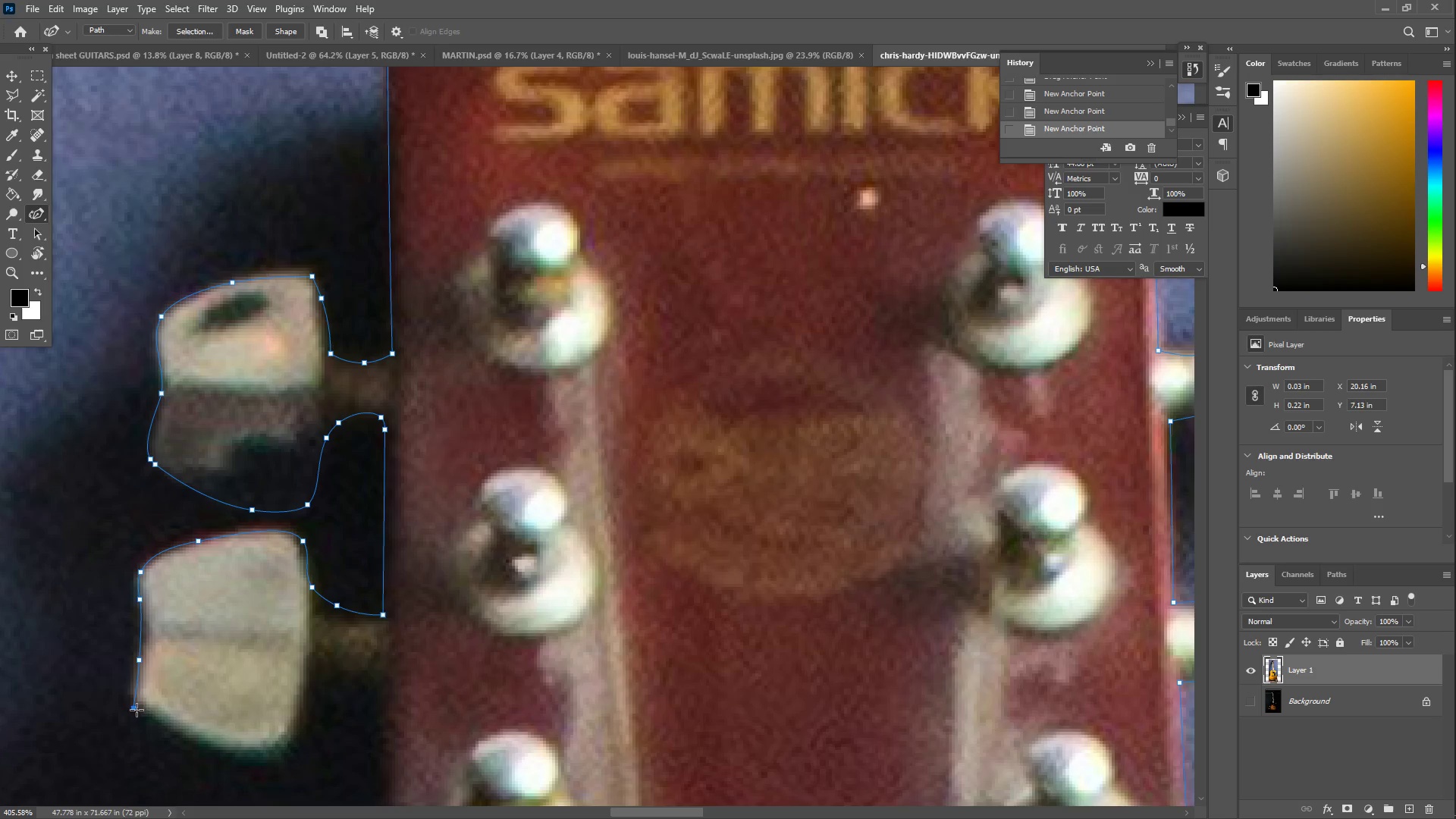 
left_click_drag(start_coordinate=[162, 734], to_coordinate=[275, 758])
 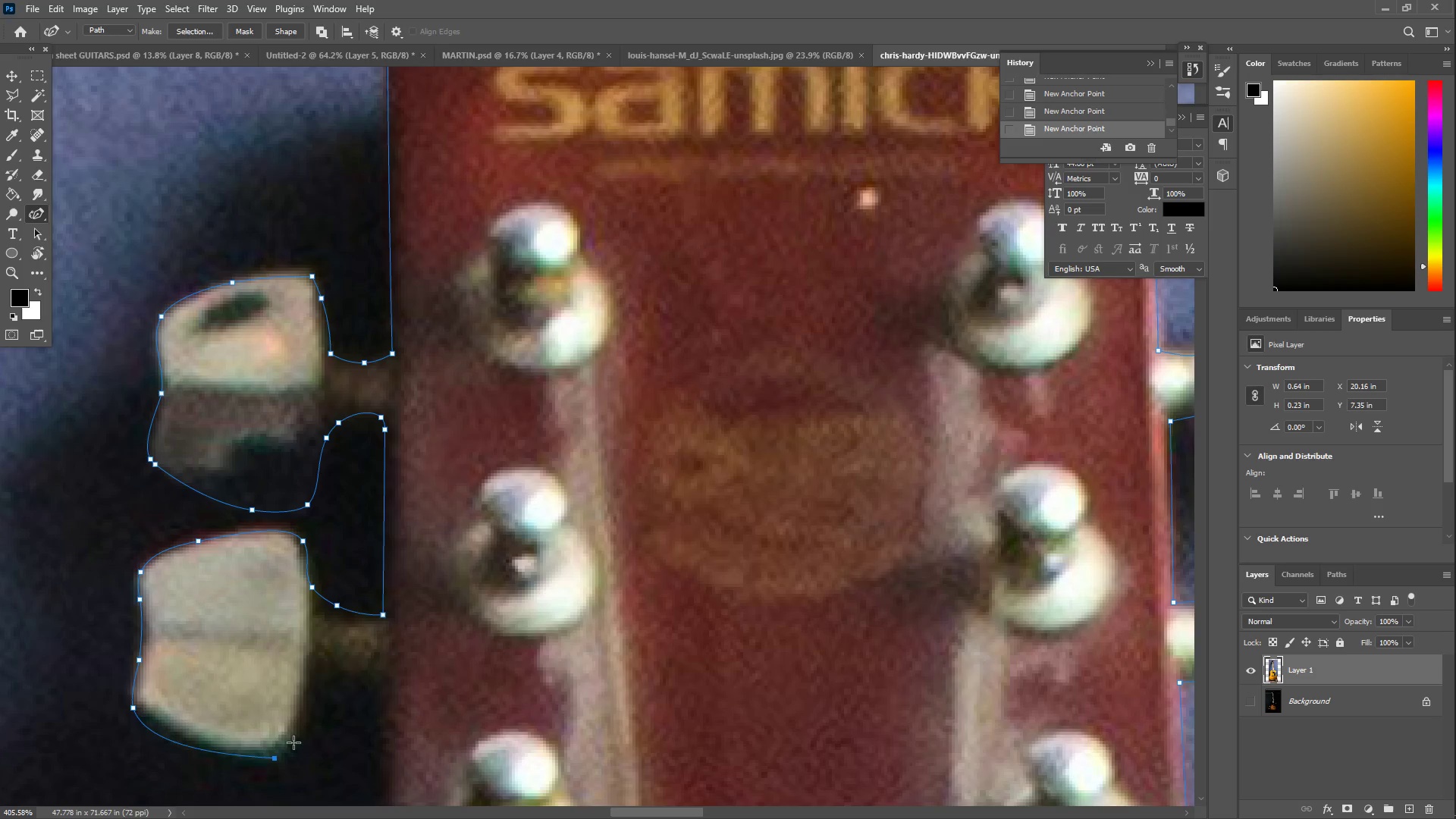 
left_click_drag(start_coordinate=[295, 740], to_coordinate=[307, 713])
 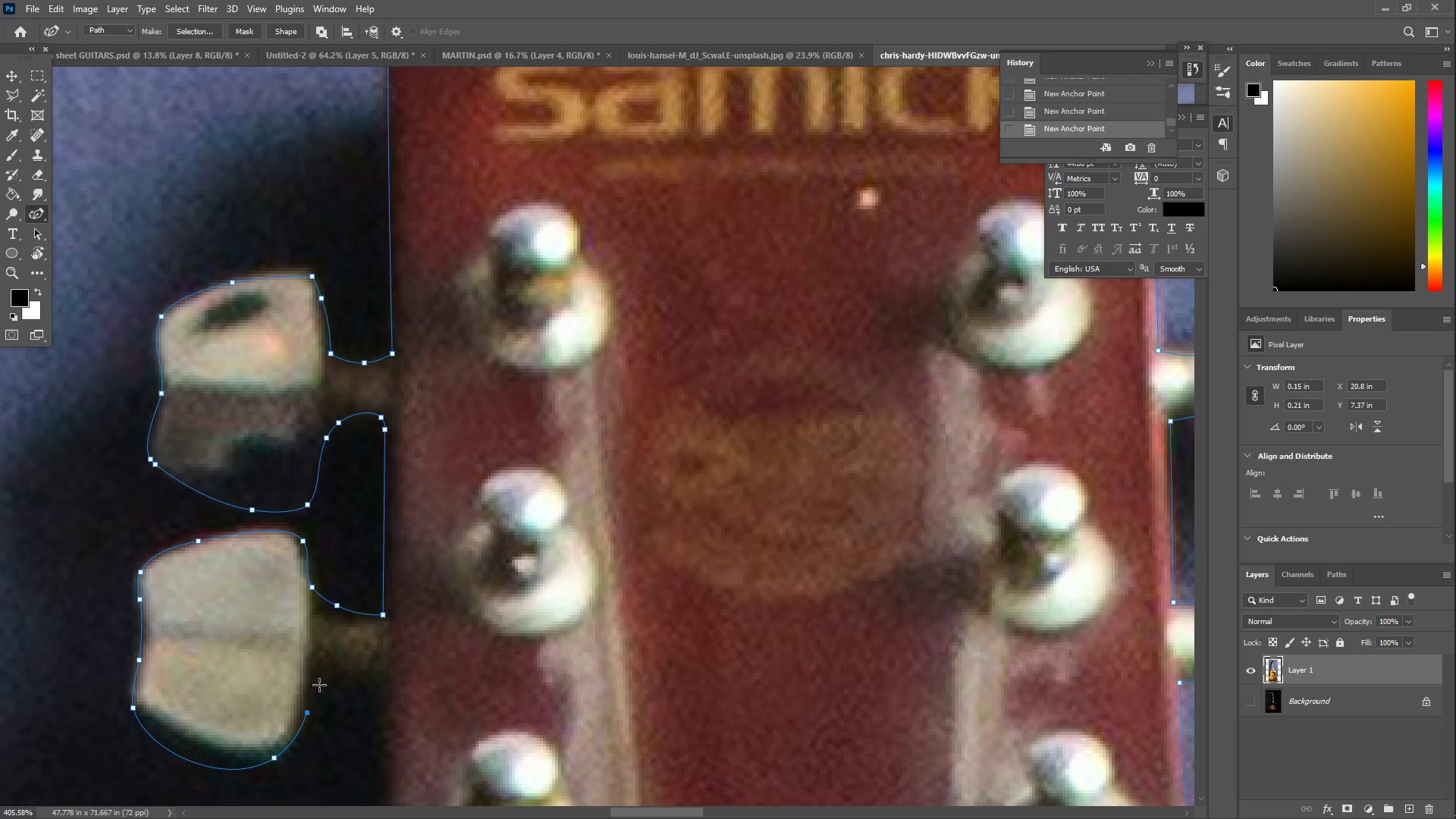 
left_click_drag(start_coordinate=[320, 684], to_coordinate=[330, 682])
 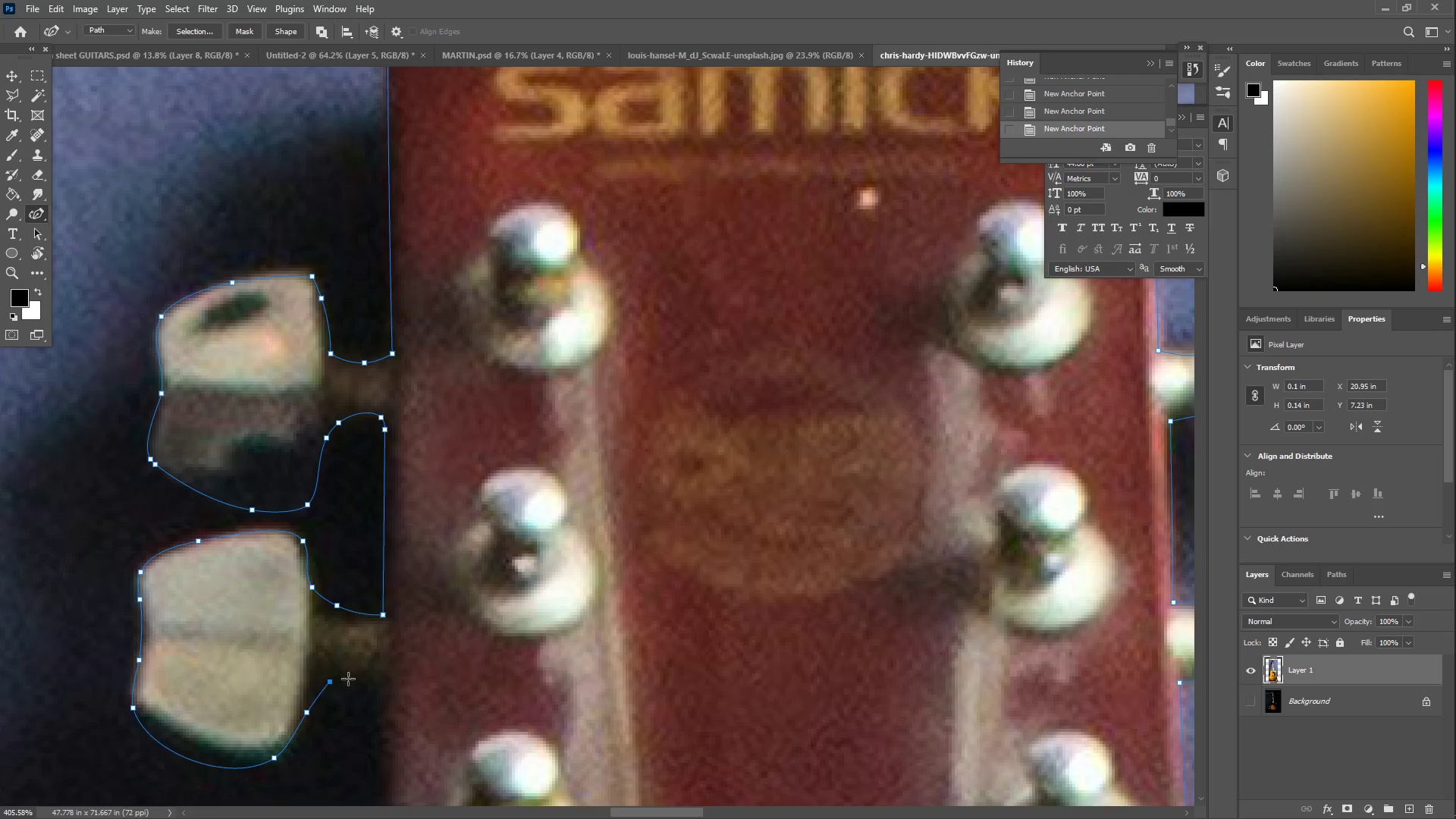 
left_click_drag(start_coordinate=[358, 678], to_coordinate=[379, 682])
 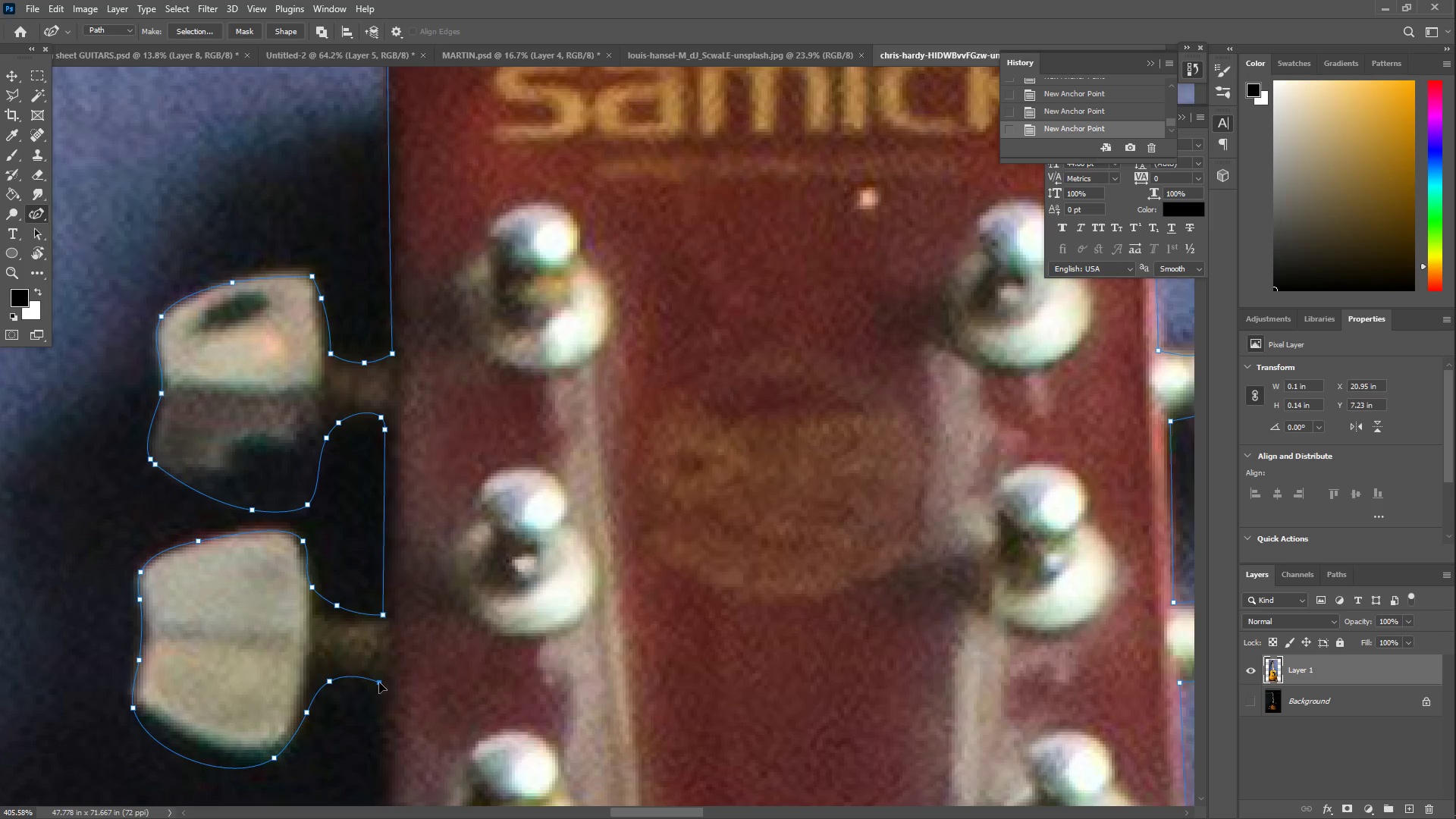 
hold_key(key=Space, duration=0.53)
 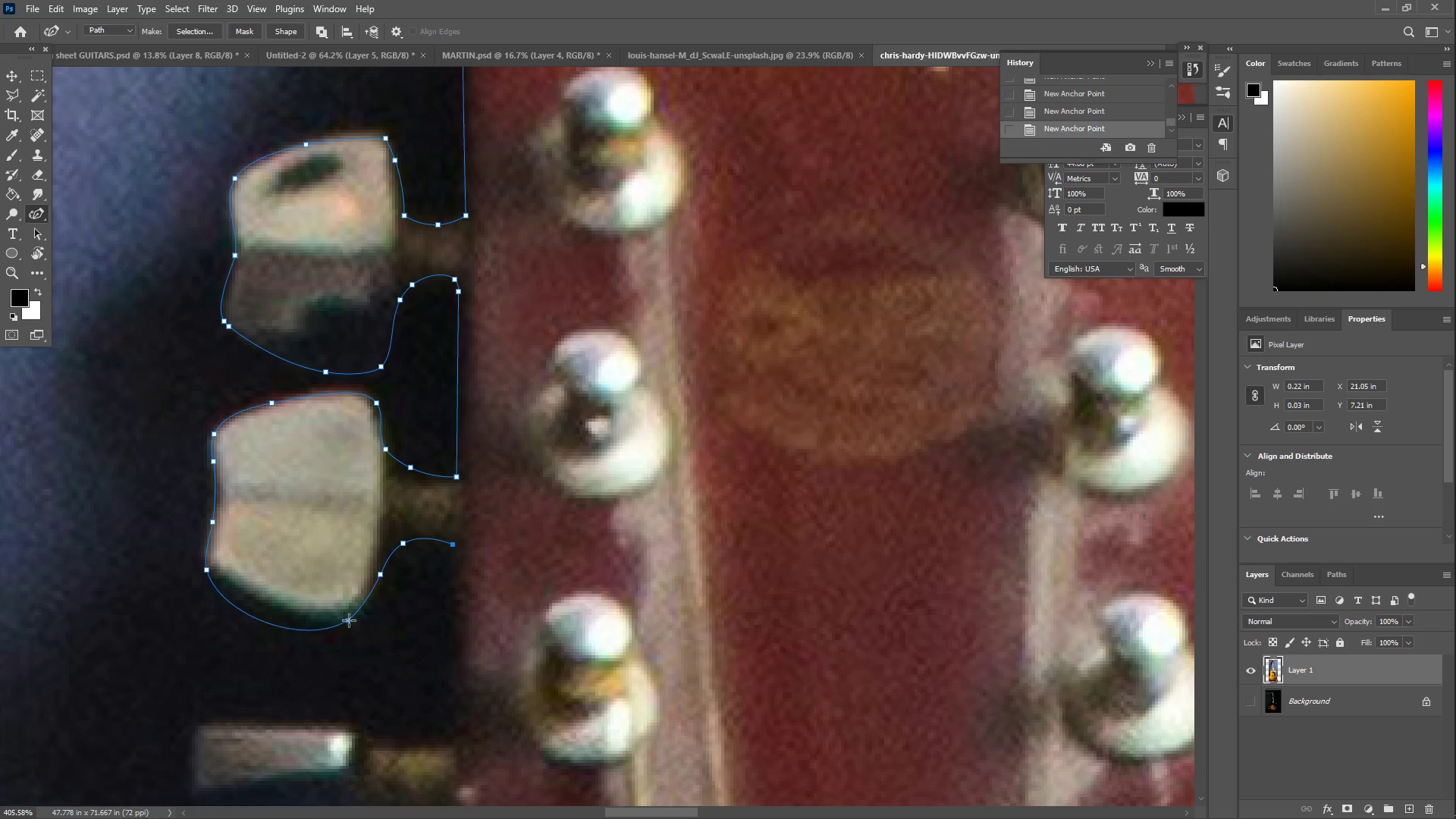 
left_click_drag(start_coordinate=[282, 687], to_coordinate=[356, 549])
 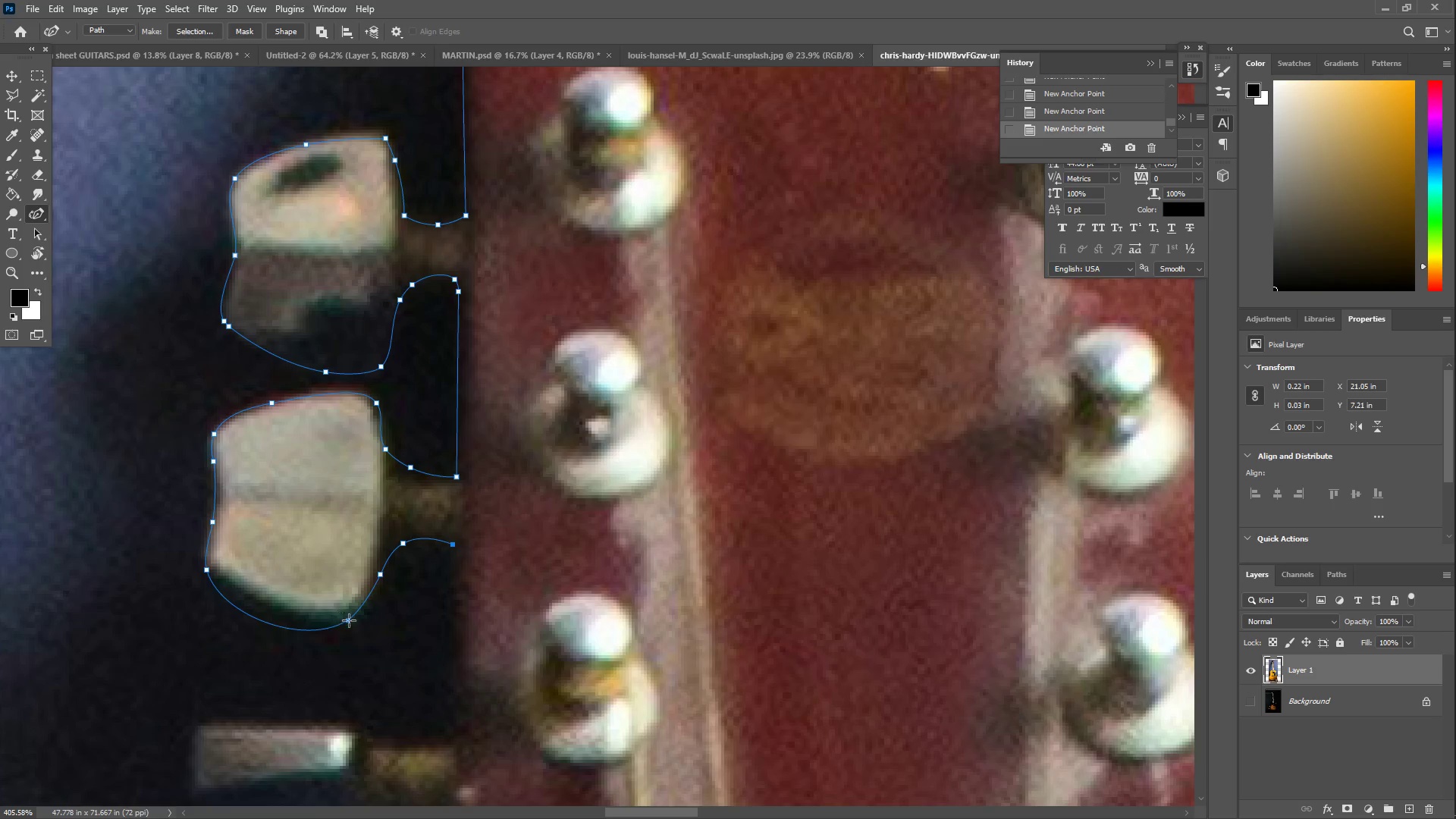 
left_click([349, 621])
 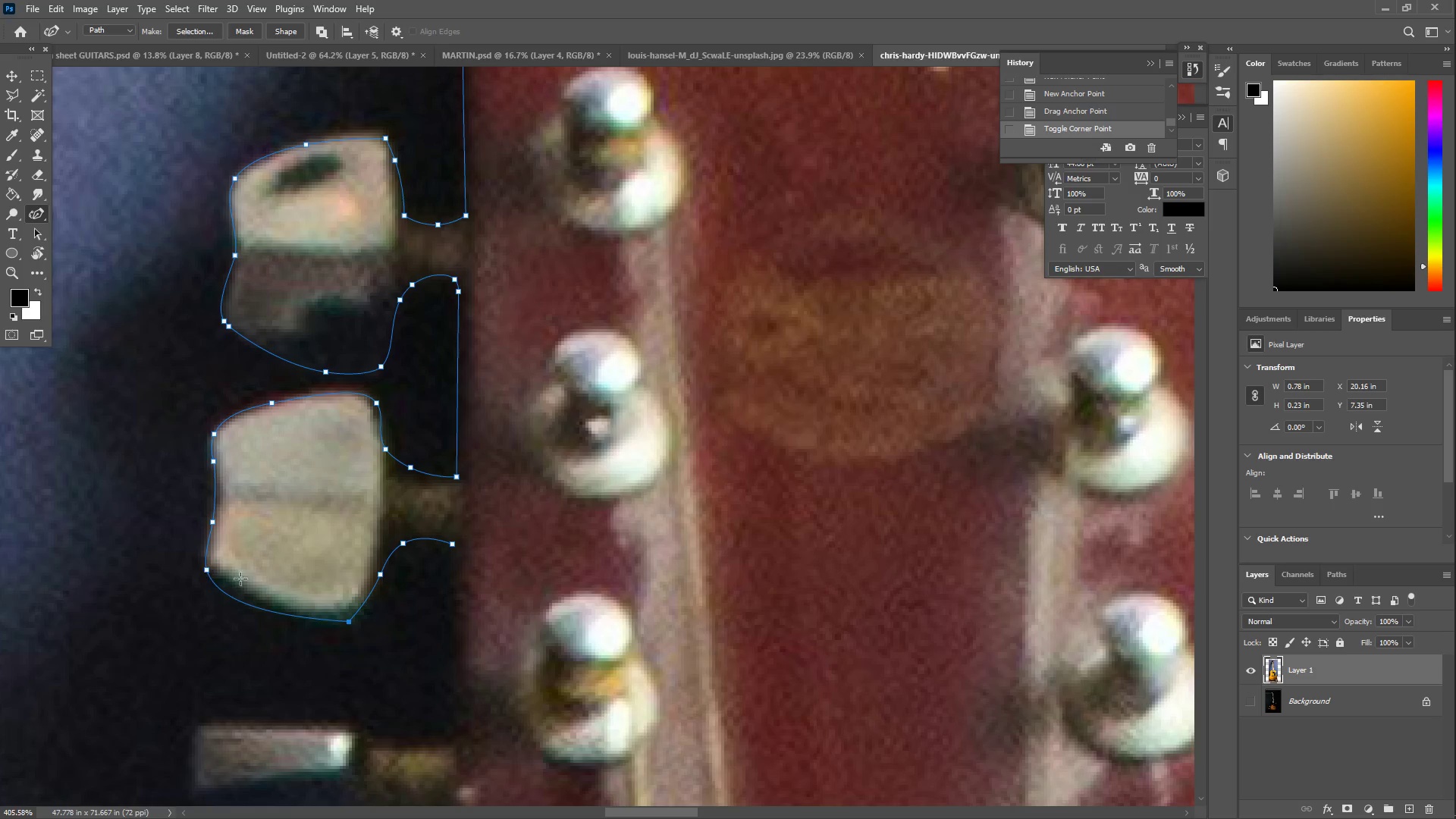 
hold_key(key=Space, duration=0.5)
 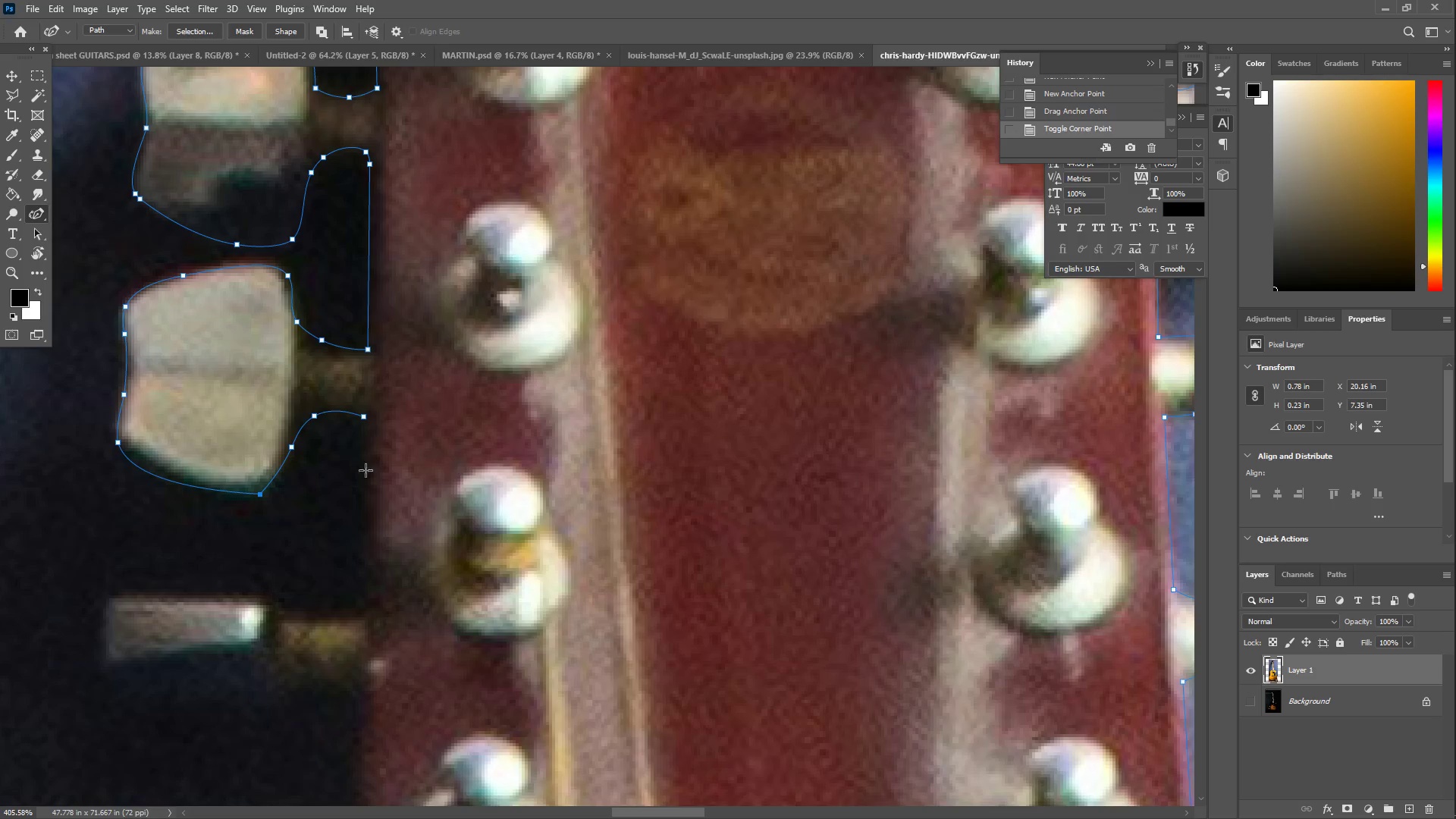 
left_click_drag(start_coordinate=[428, 629], to_coordinate=[340, 501])
 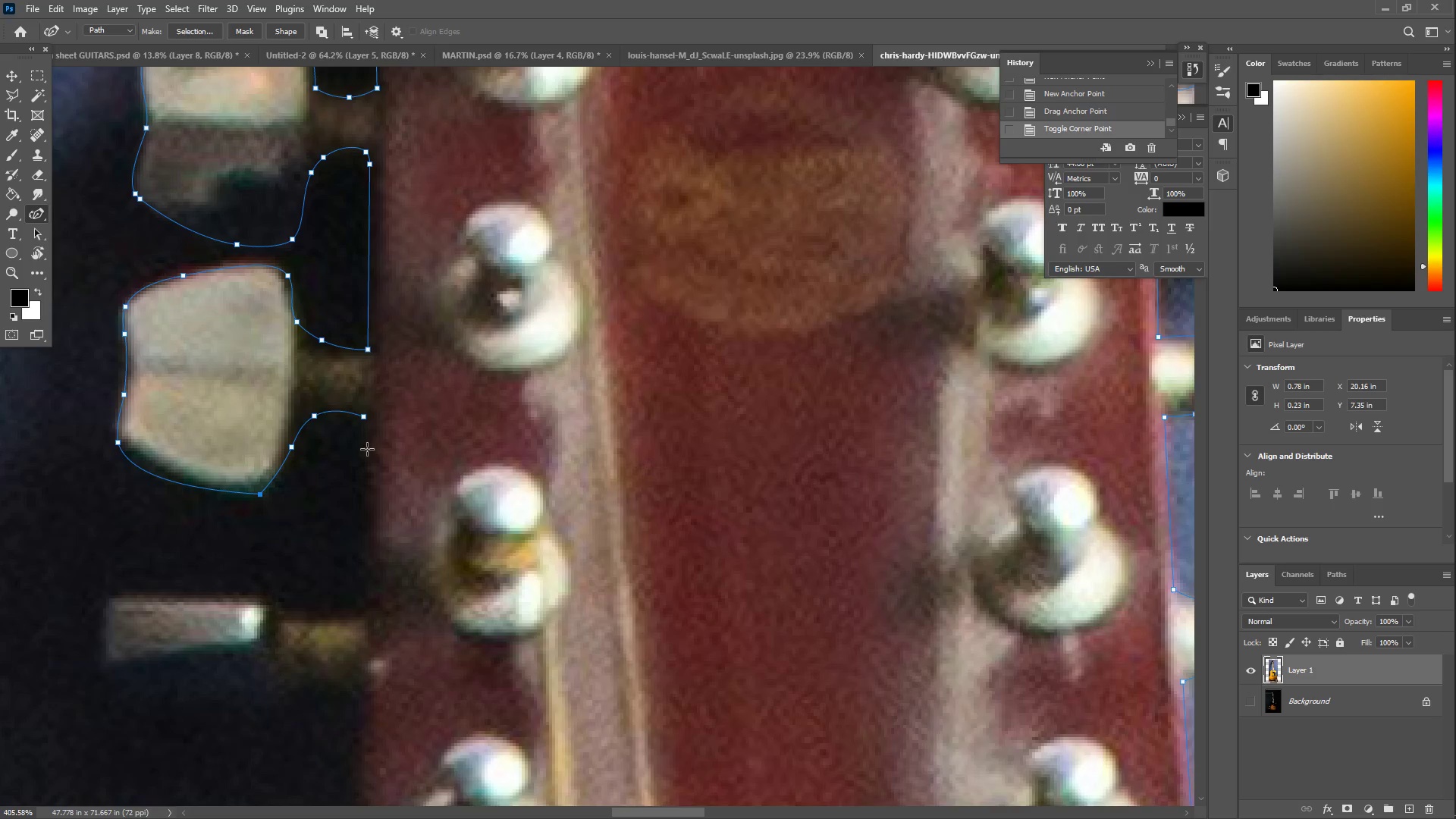 
left_click_drag(start_coordinate=[366, 477], to_coordinate=[359, 538])
 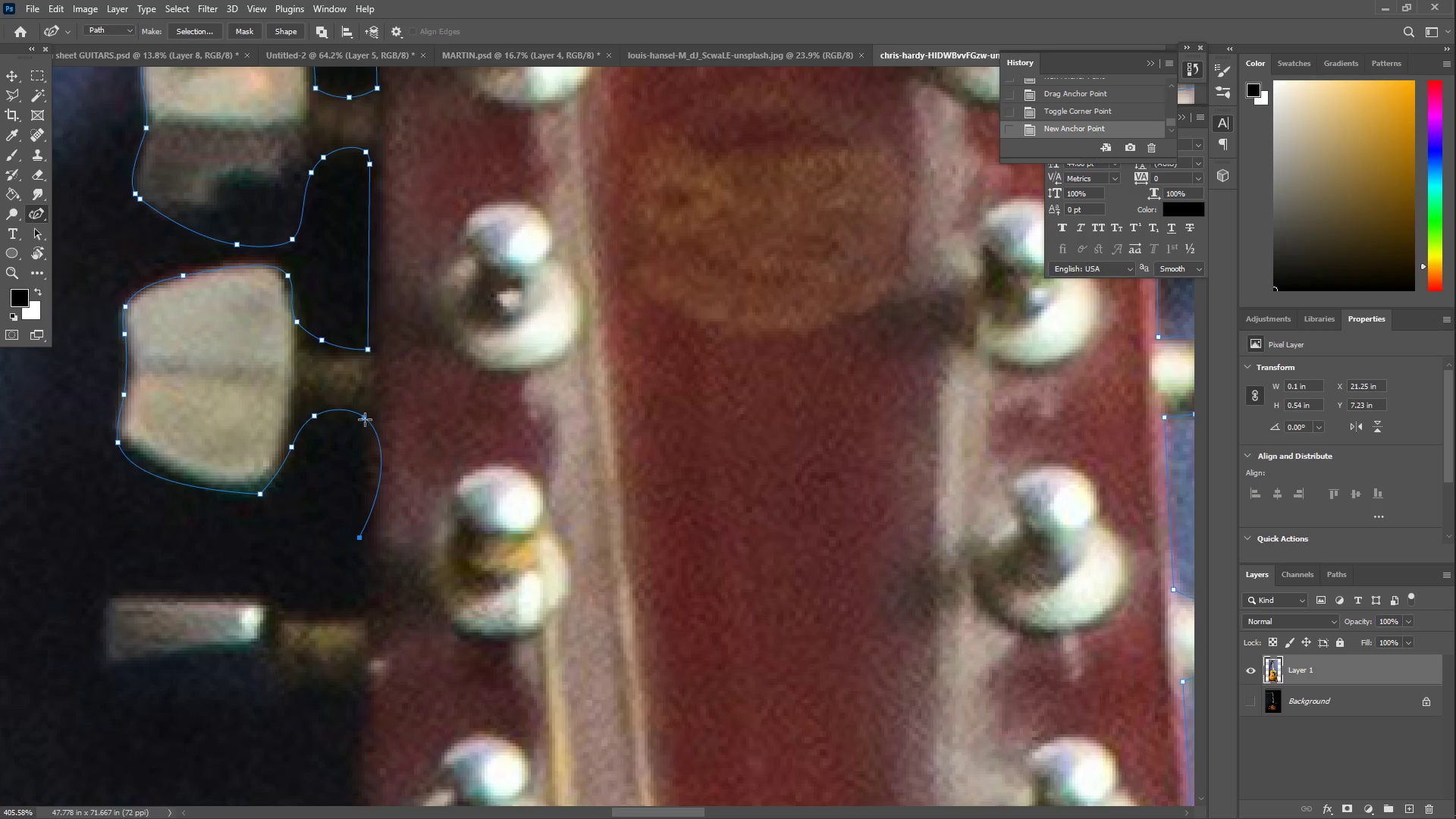 
double_click([365, 419])
 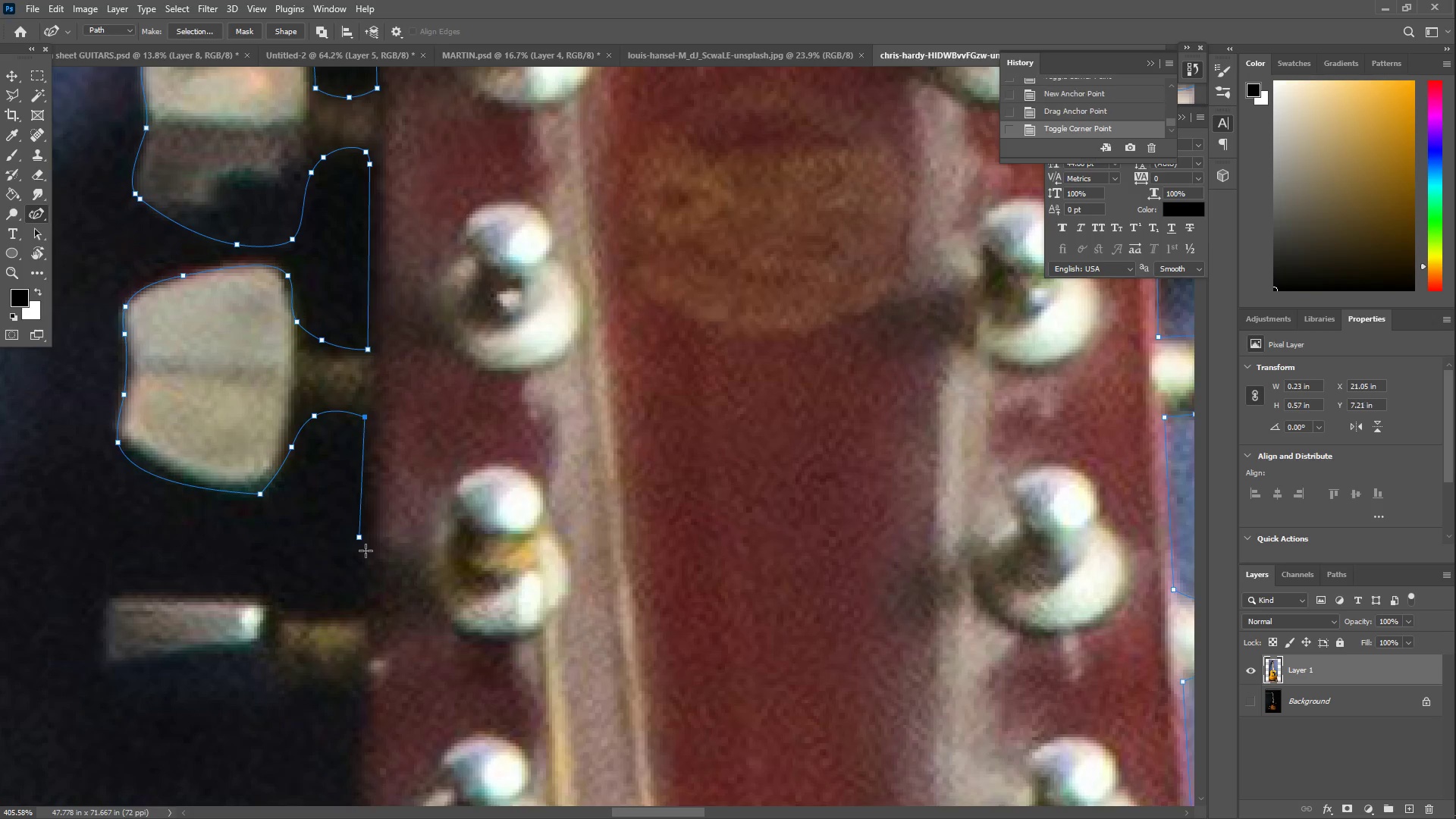 
left_click_drag(start_coordinate=[373, 601], to_coordinate=[360, 598])
 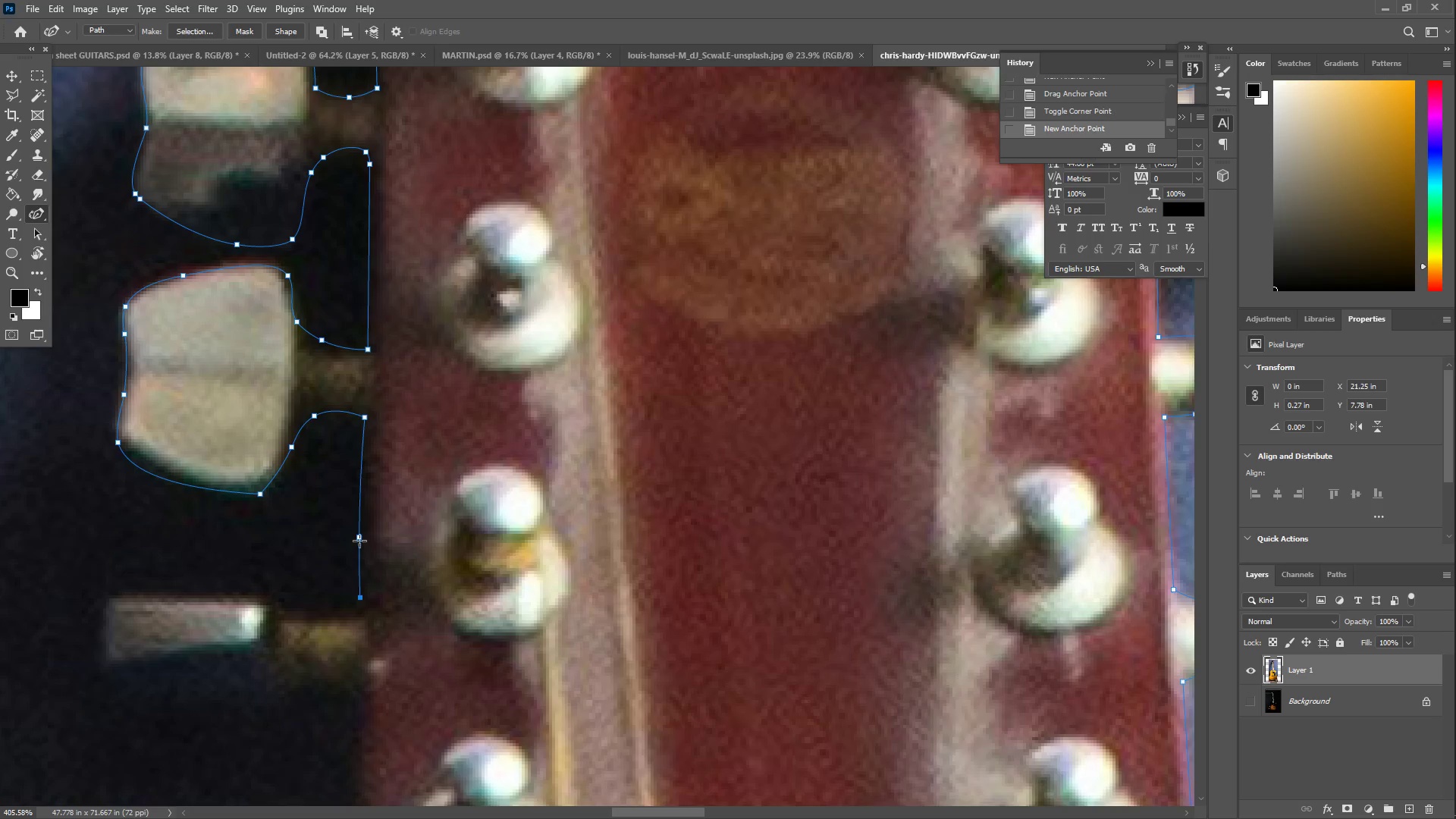 
left_click_drag(start_coordinate=[357, 538], to_coordinate=[362, 542])
 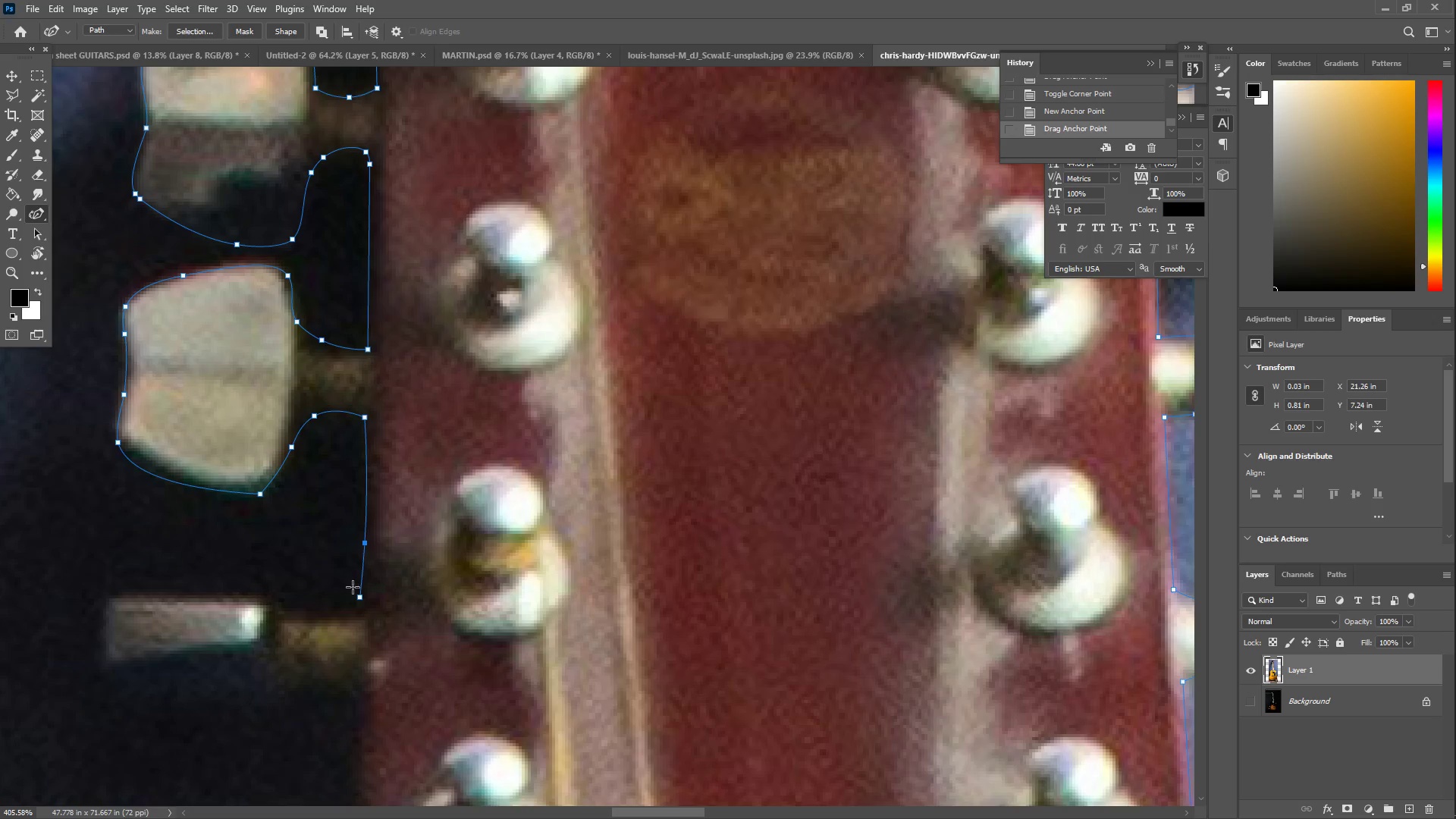 
left_click_drag(start_coordinate=[335, 613], to_coordinate=[359, 610])
 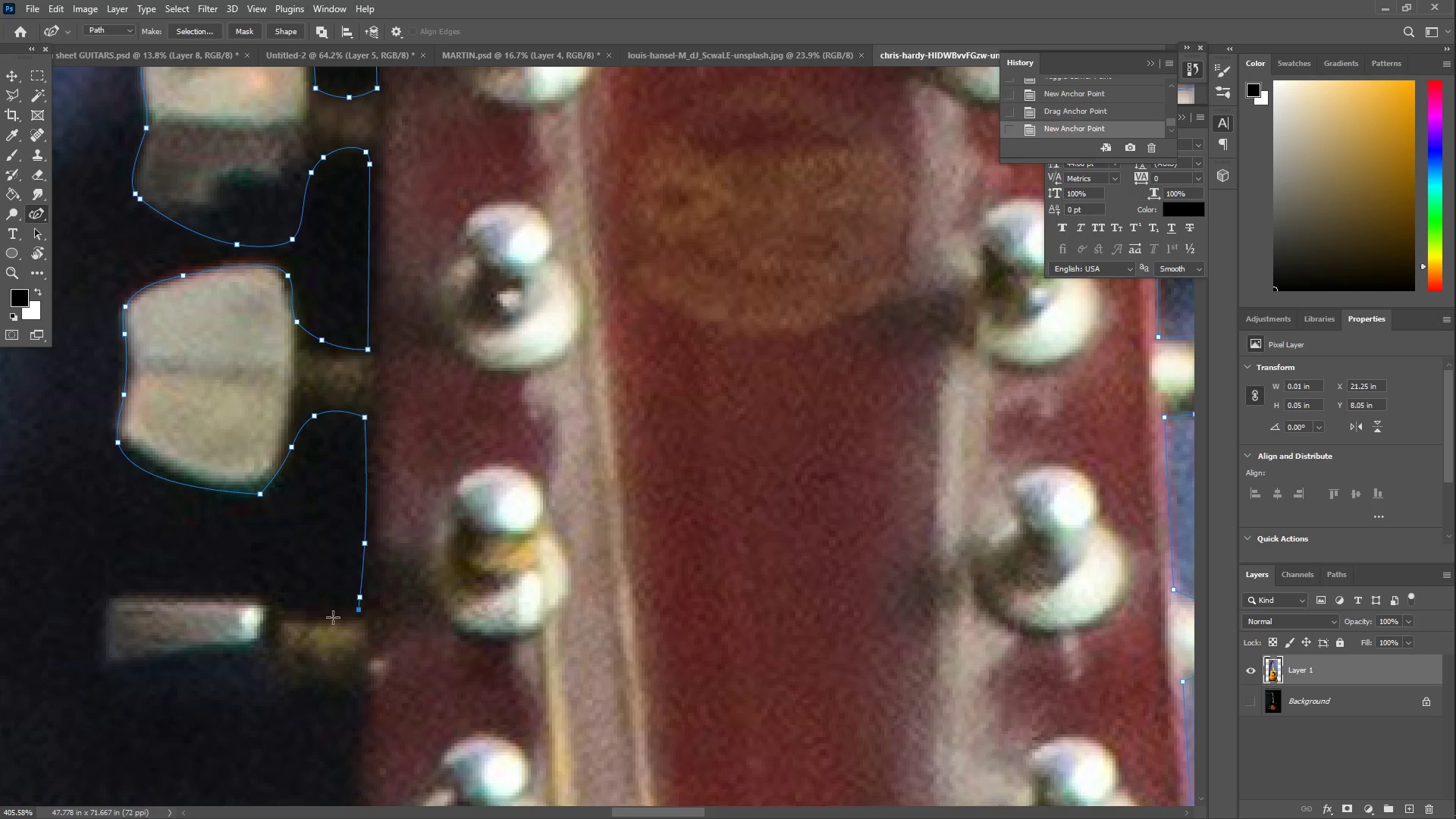 
left_click_drag(start_coordinate=[333, 617], to_coordinate=[302, 616])
 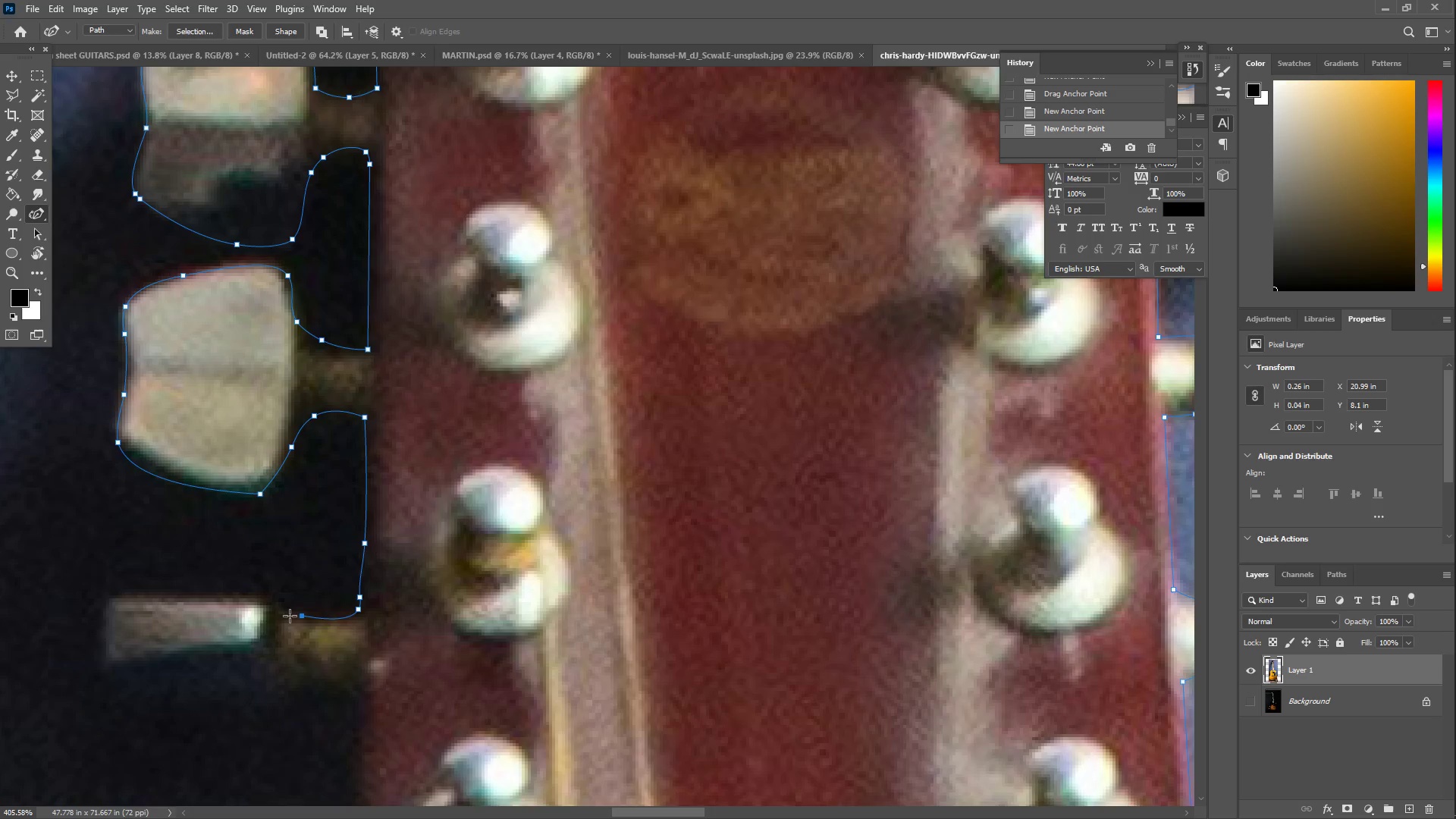 
left_click_drag(start_coordinate=[287, 615], to_coordinate=[278, 607])
 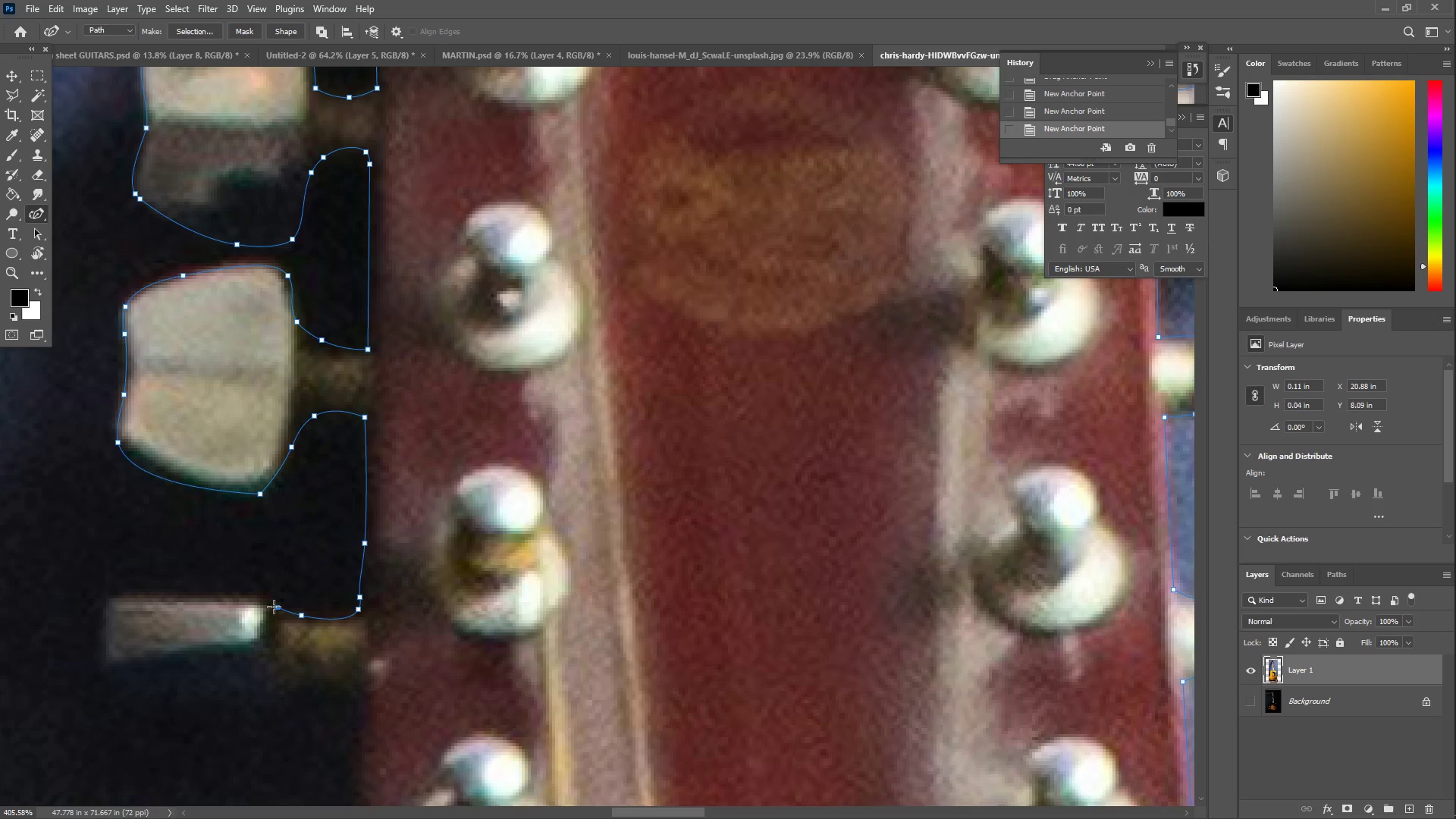 
left_click_drag(start_coordinate=[265, 600], to_coordinate=[250, 602])
 